 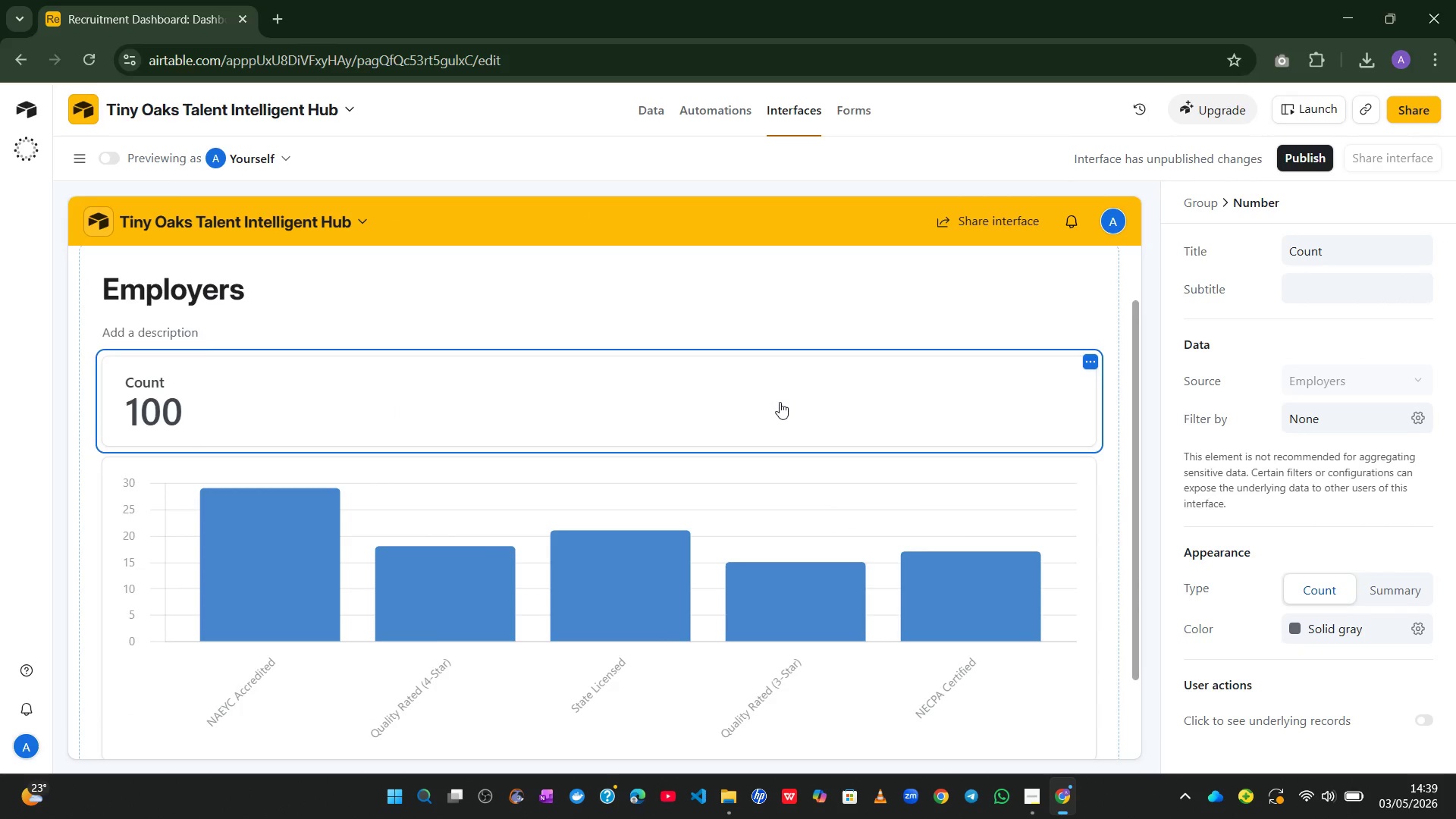 
double_click([1312, 258])
 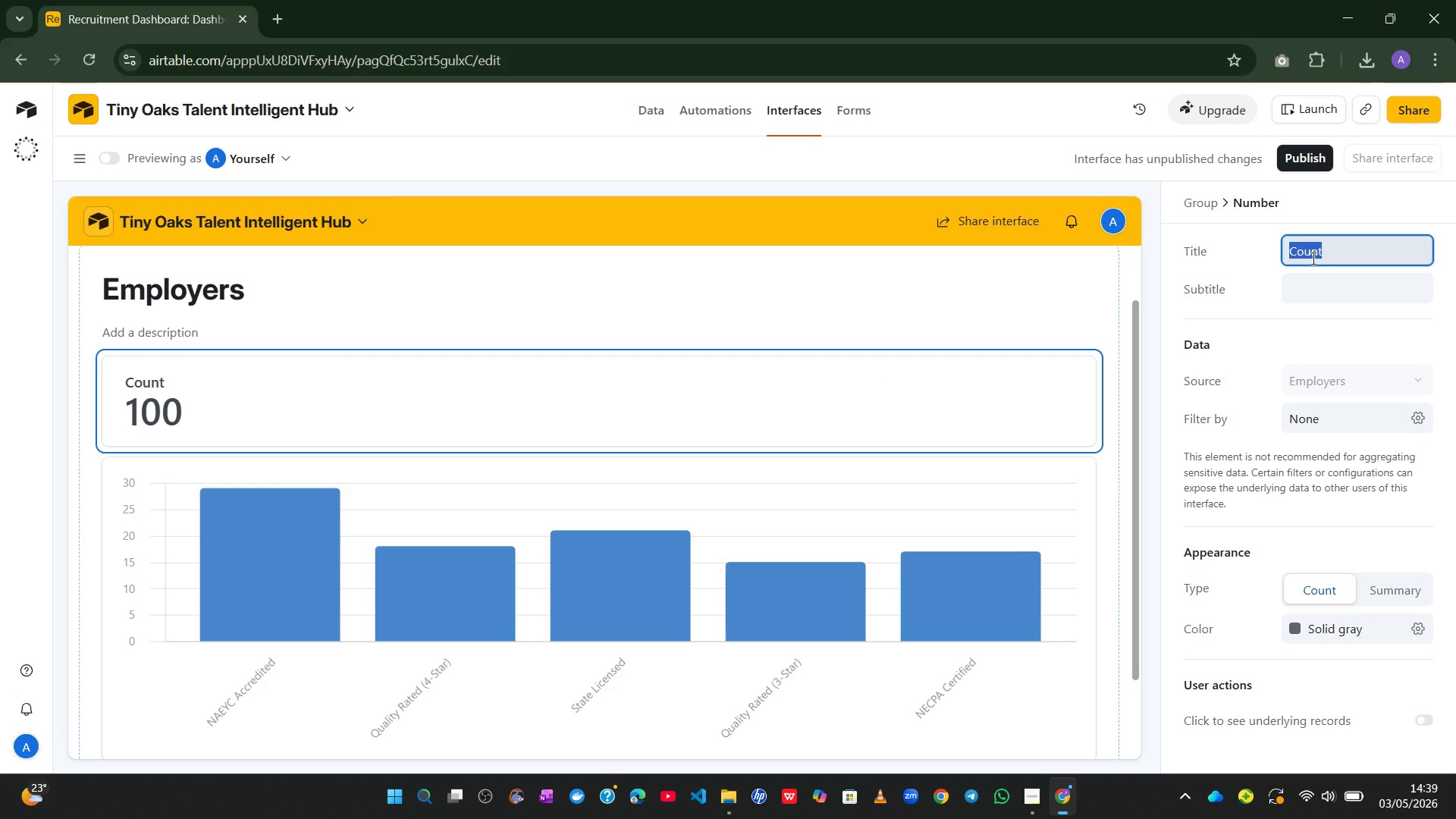 
type(Most Compet)
 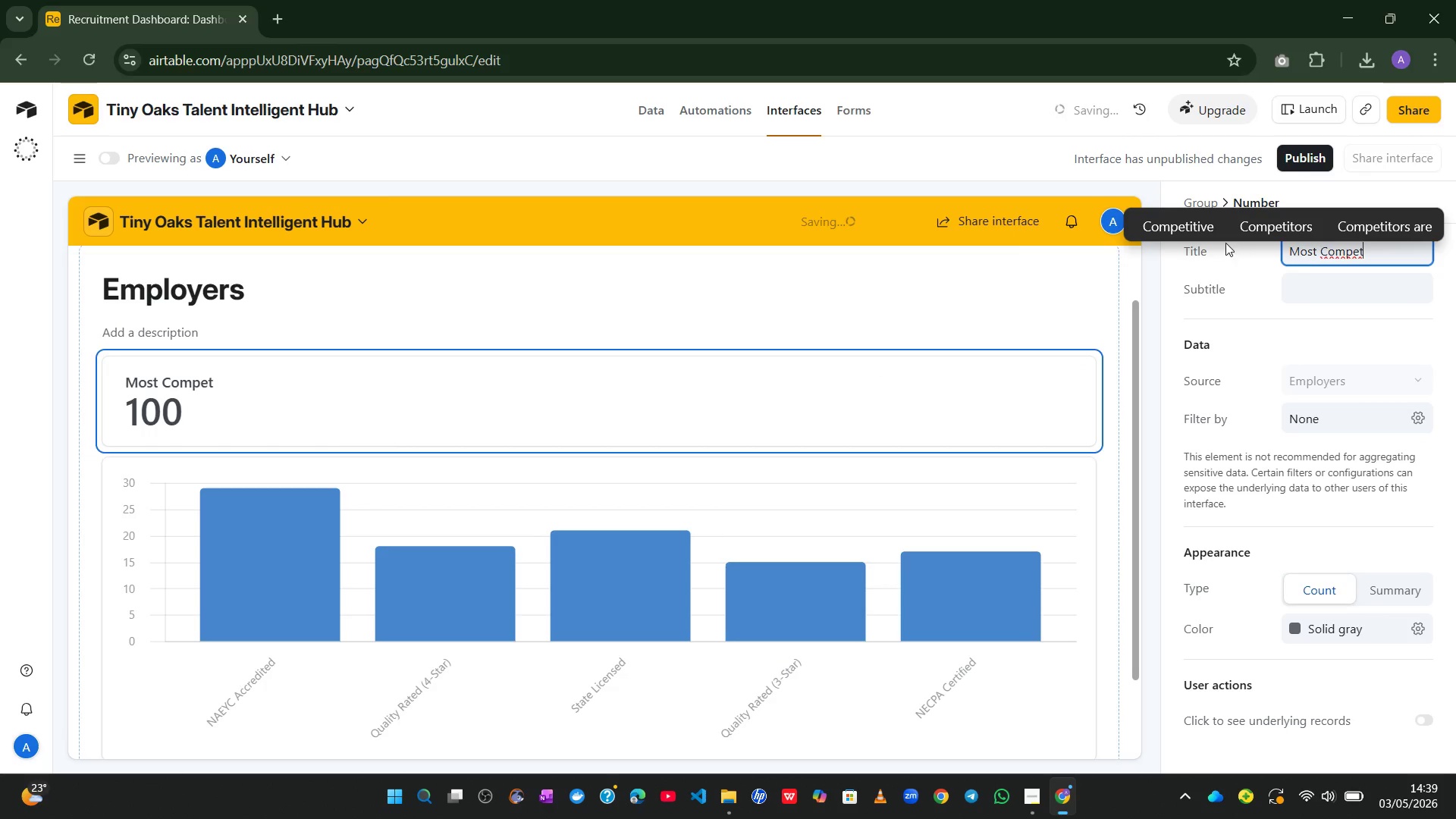 
left_click([1179, 215])
 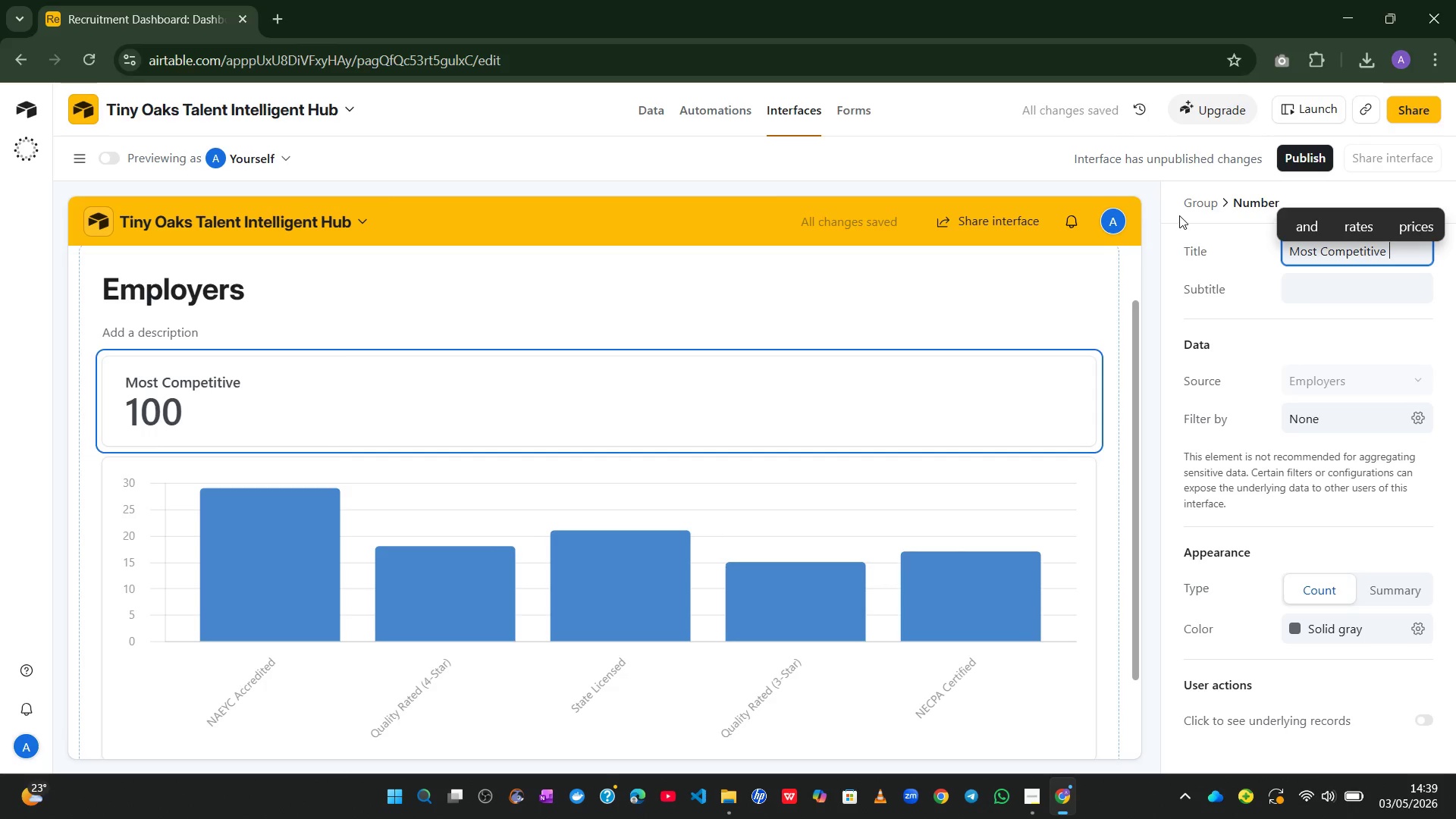 
type(Avg Benefit Score)
 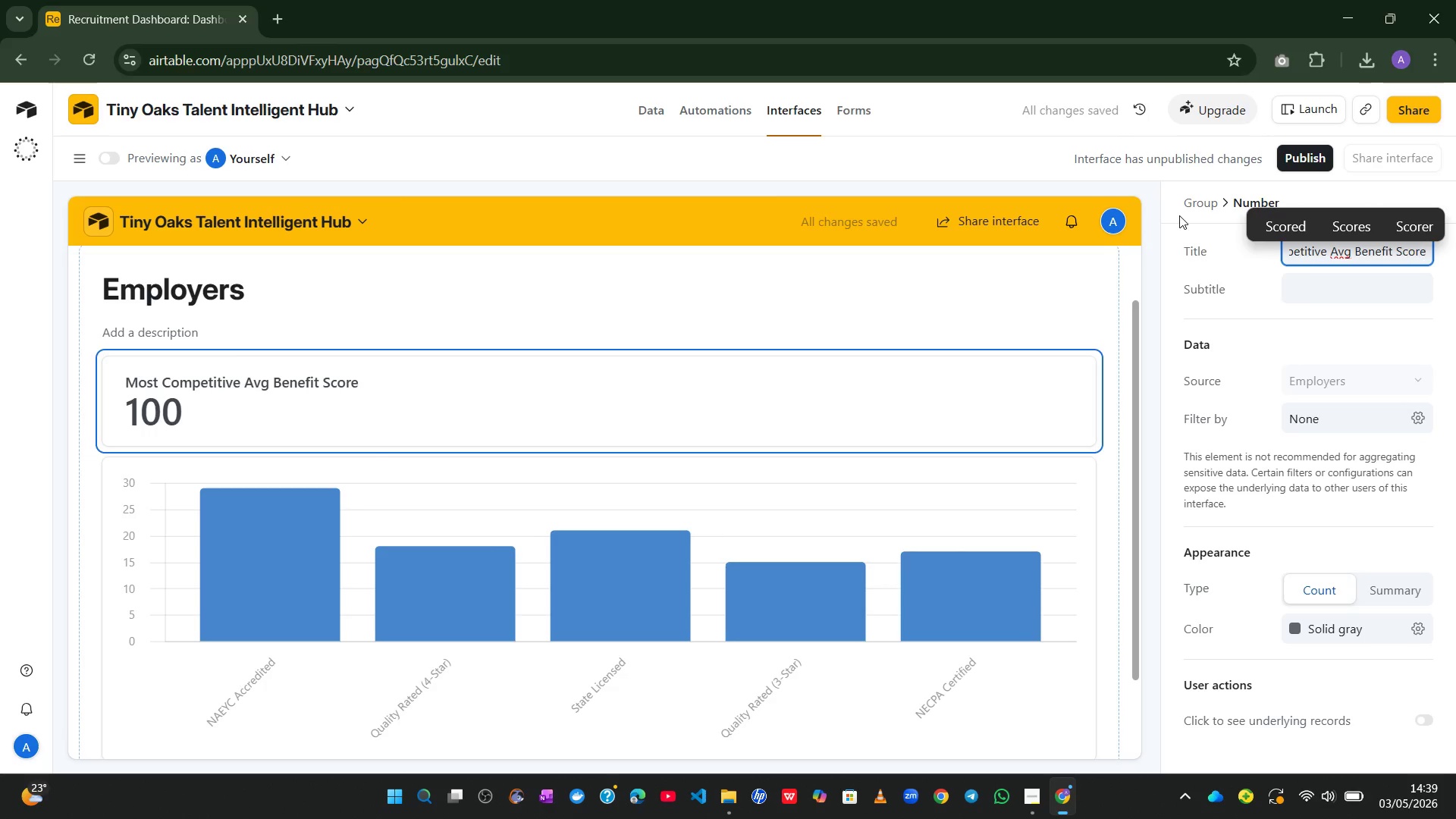 
left_click([1348, 380])
 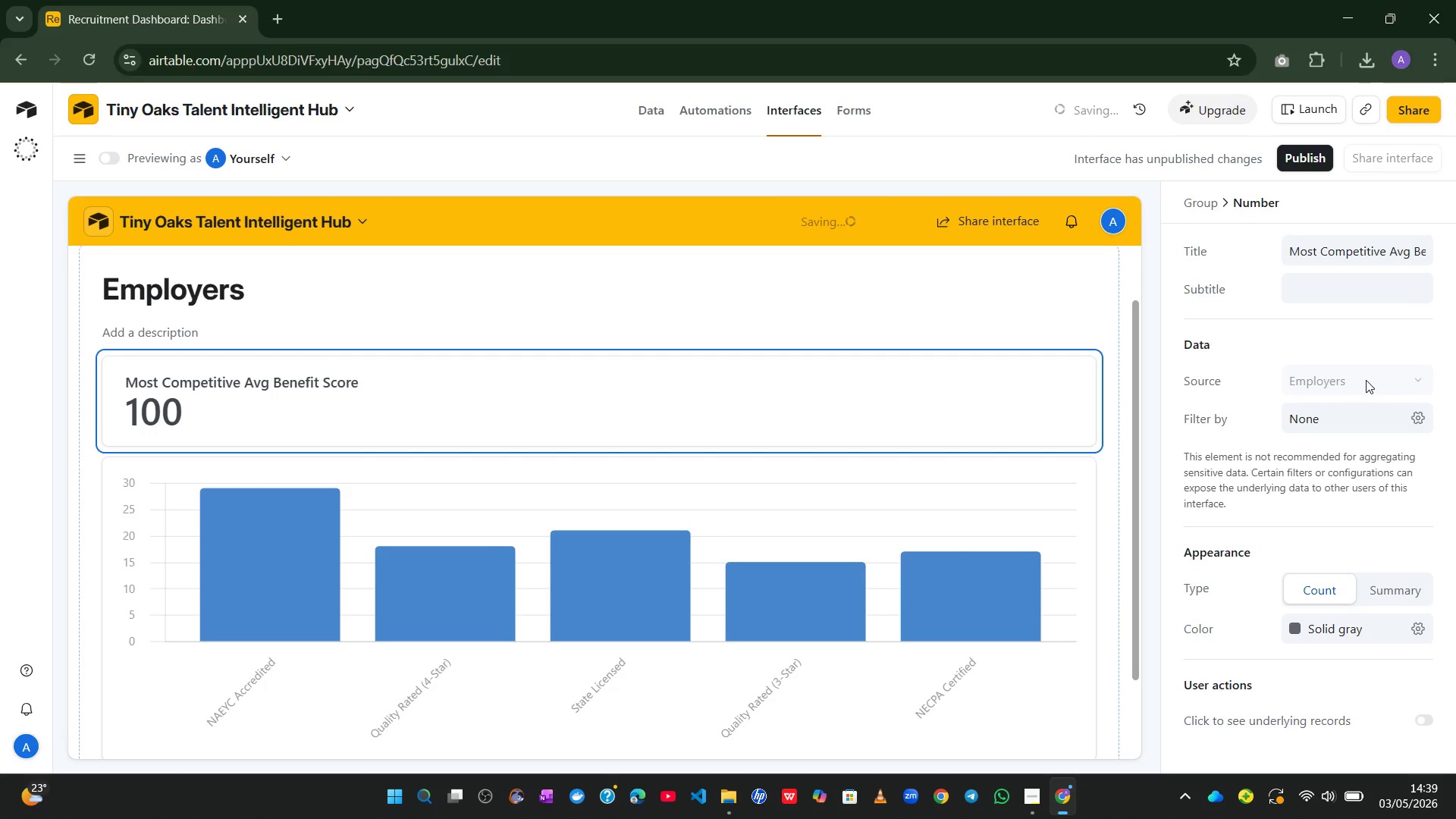 
left_click([1369, 380])
 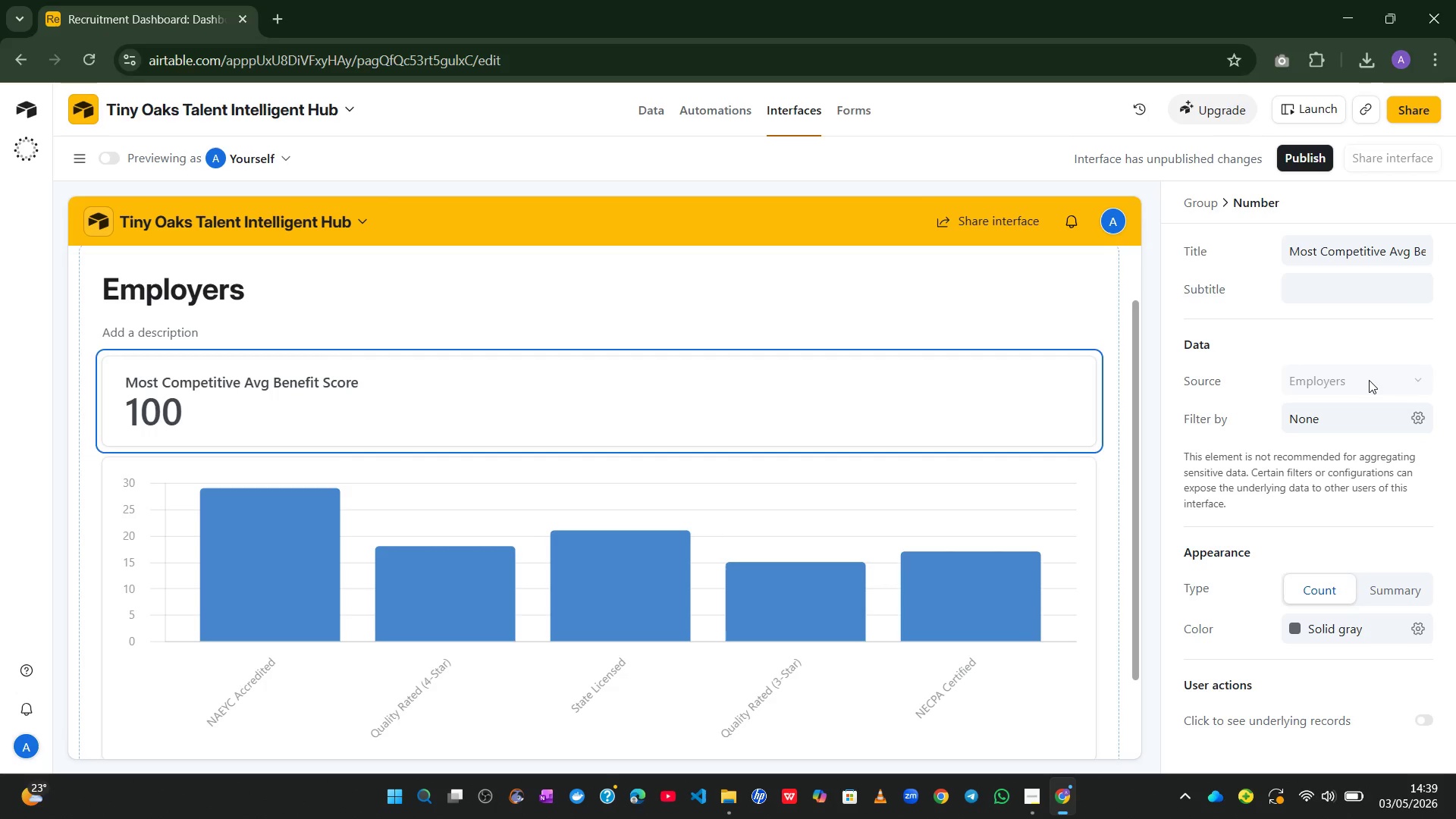 
wait(23.66)
 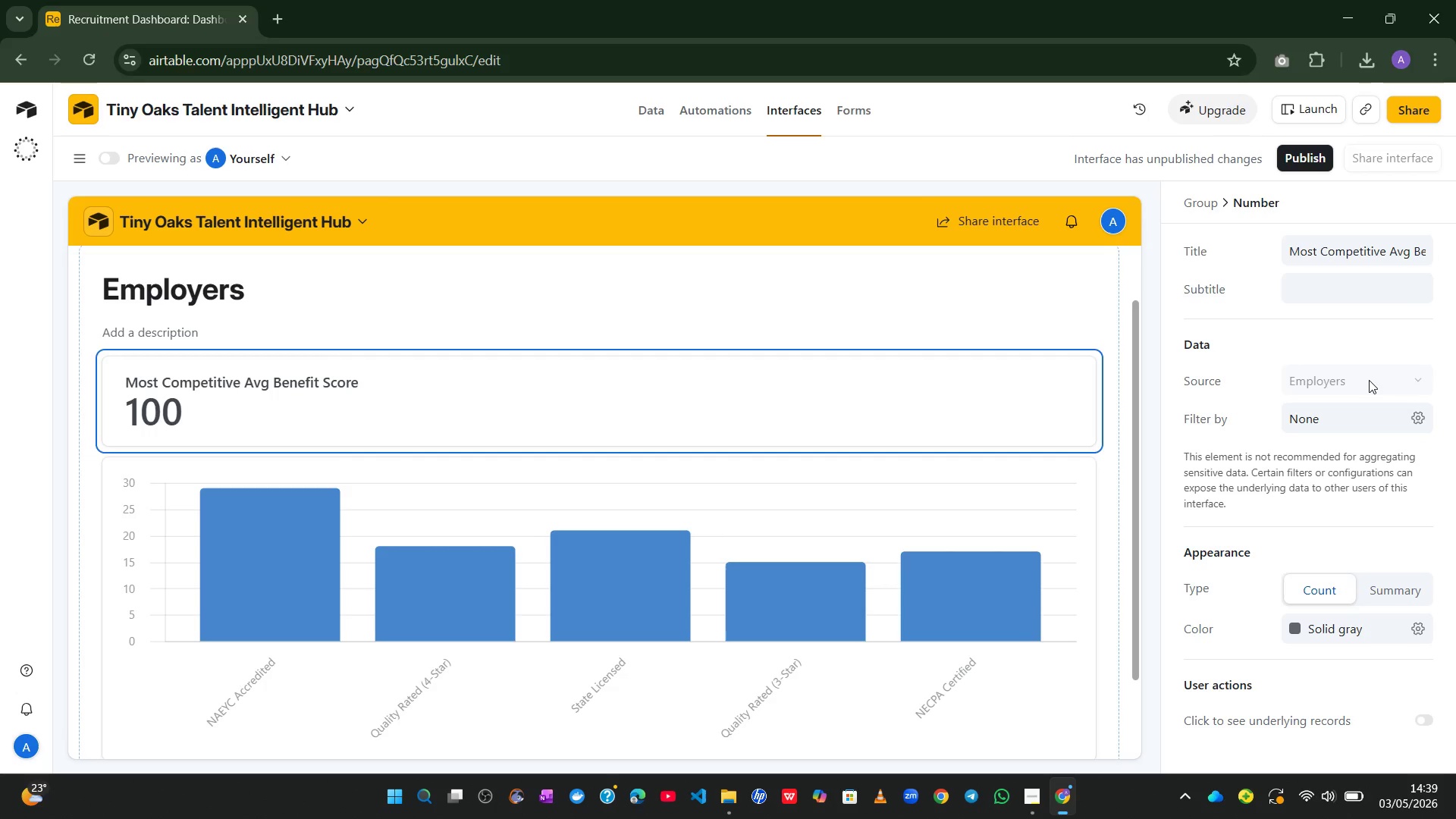 
left_click([1410, 380])
 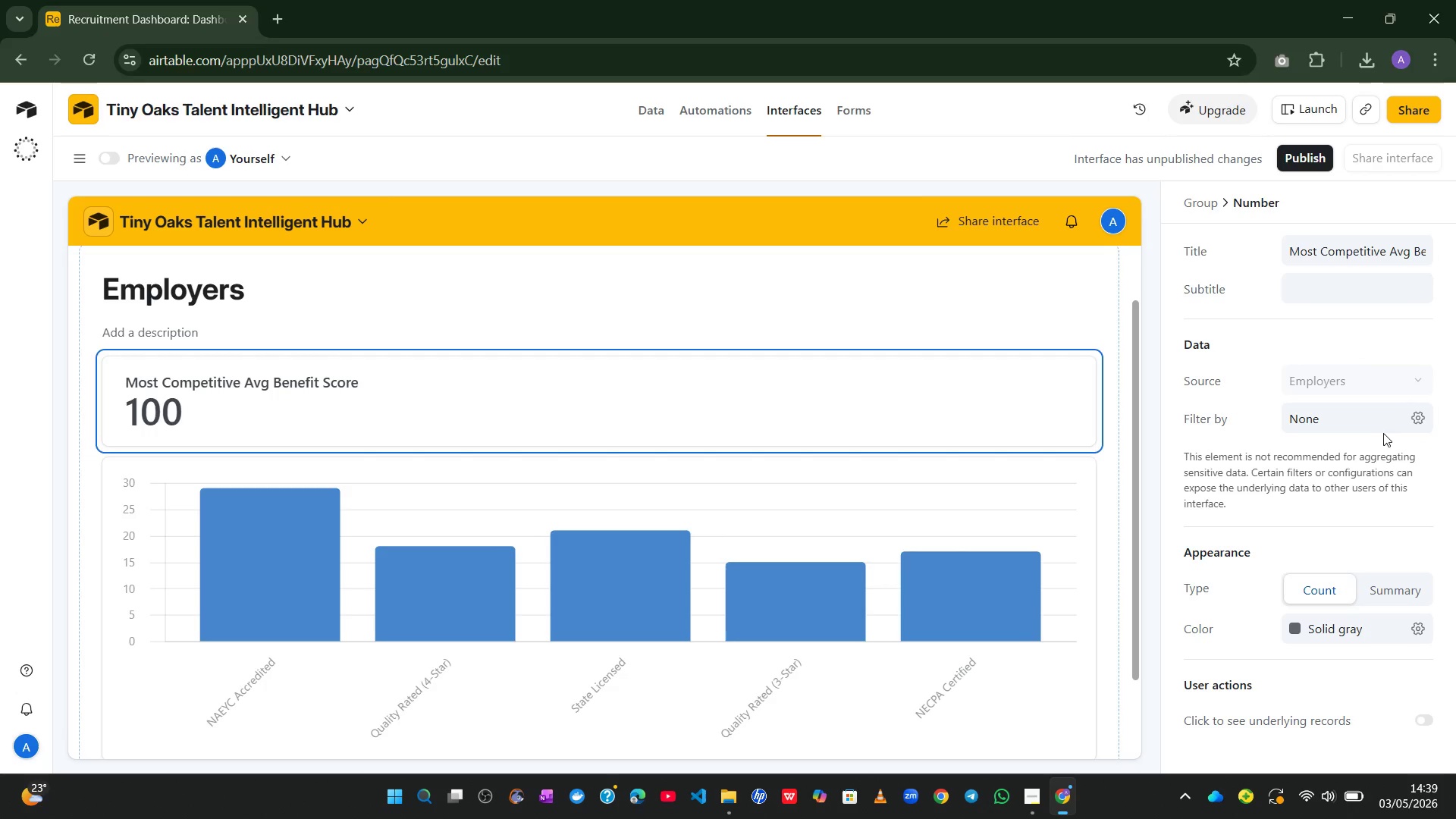 
wait(6.66)
 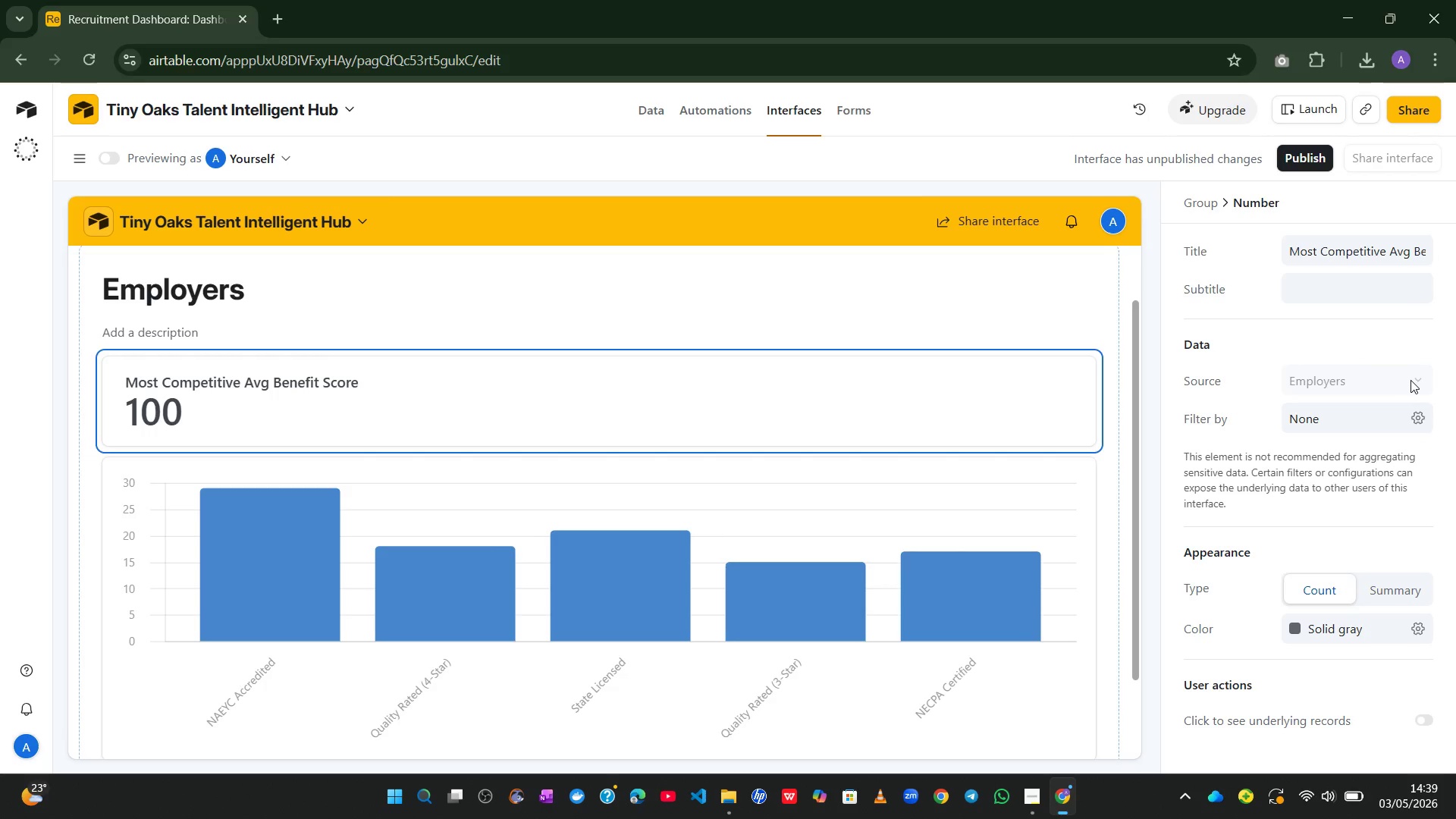 
left_click([1386, 598])
 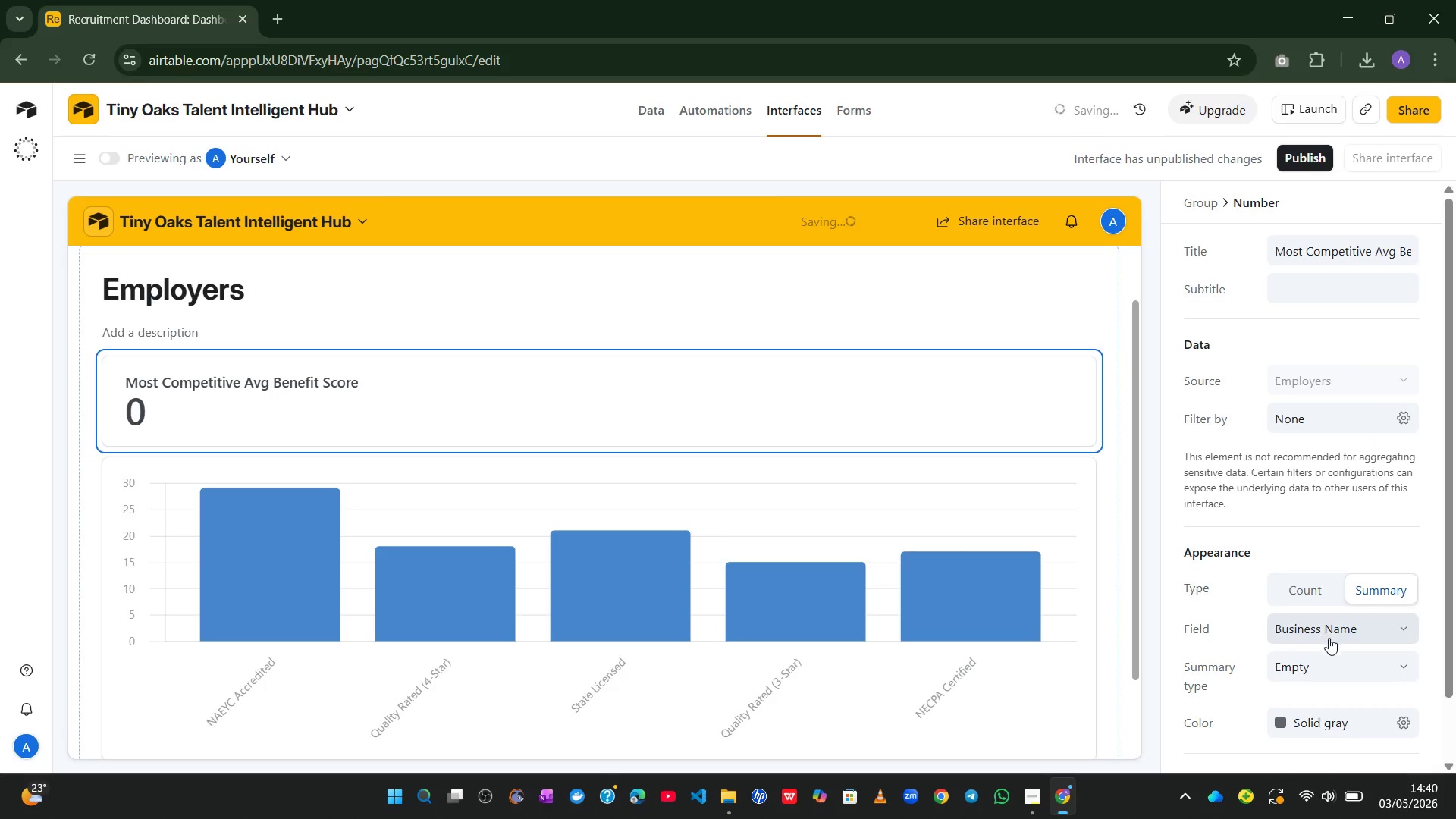 
left_click([1345, 628])
 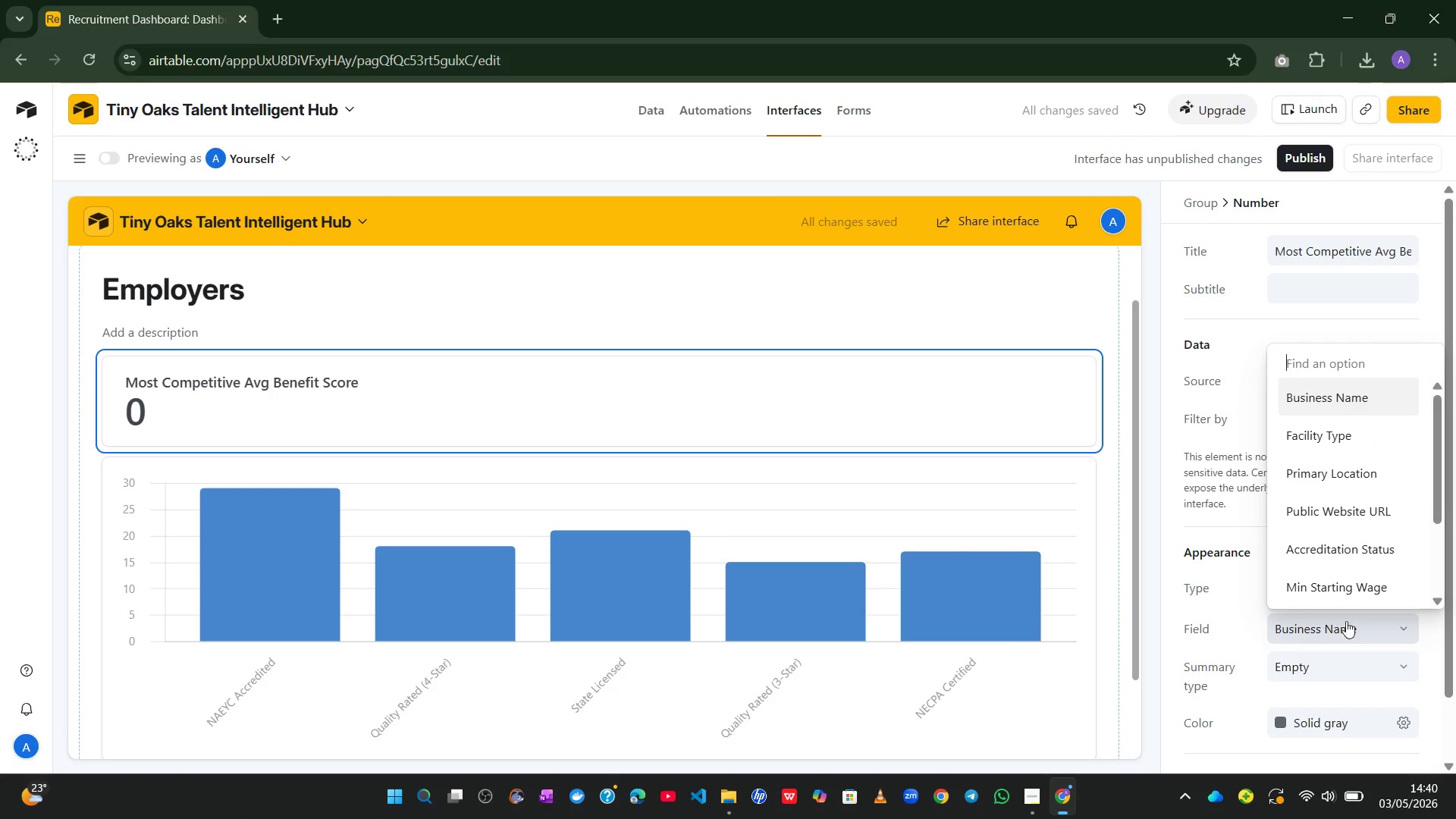 
mouse_move([1351, 582])
 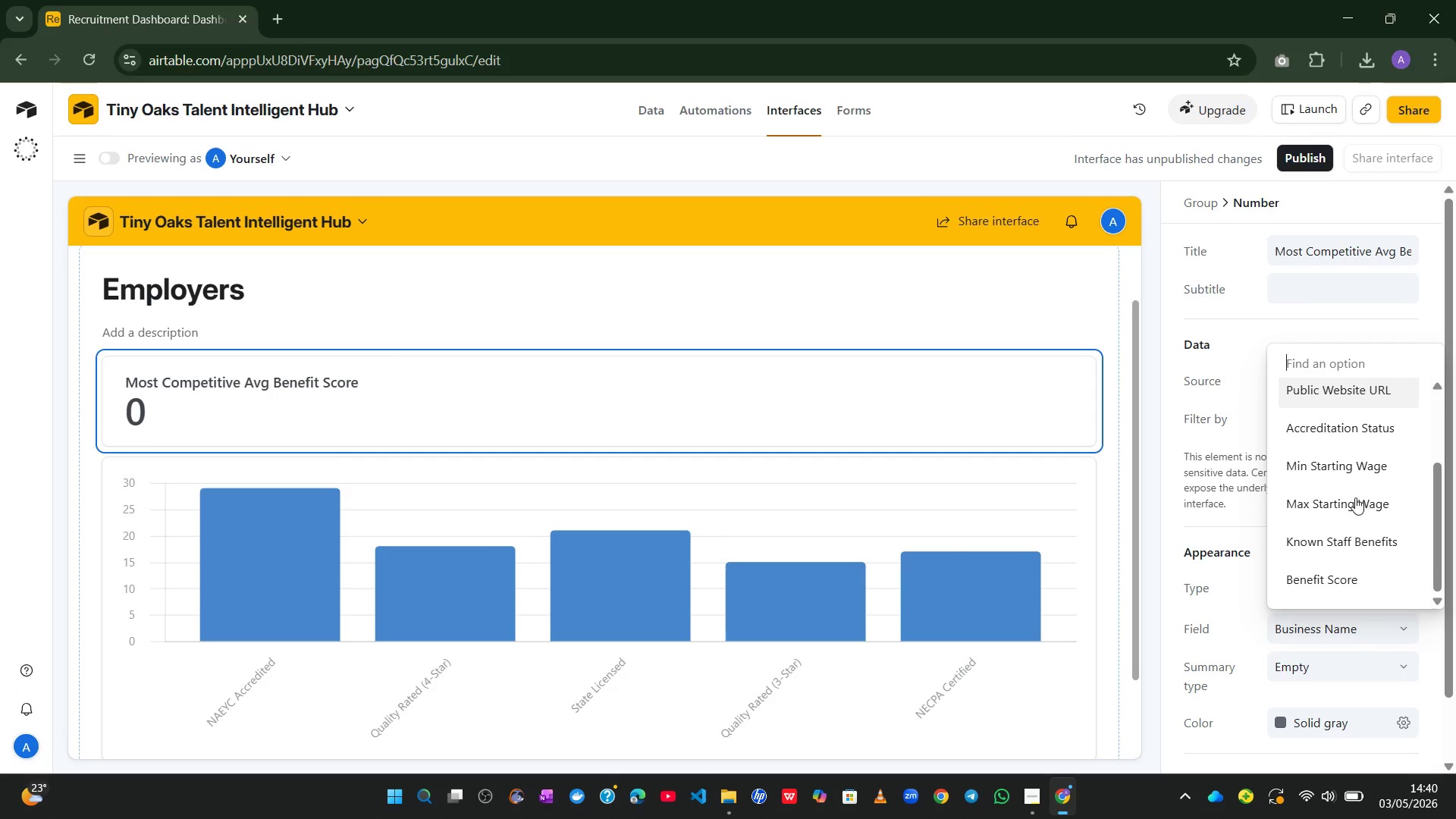 
wait(14.09)
 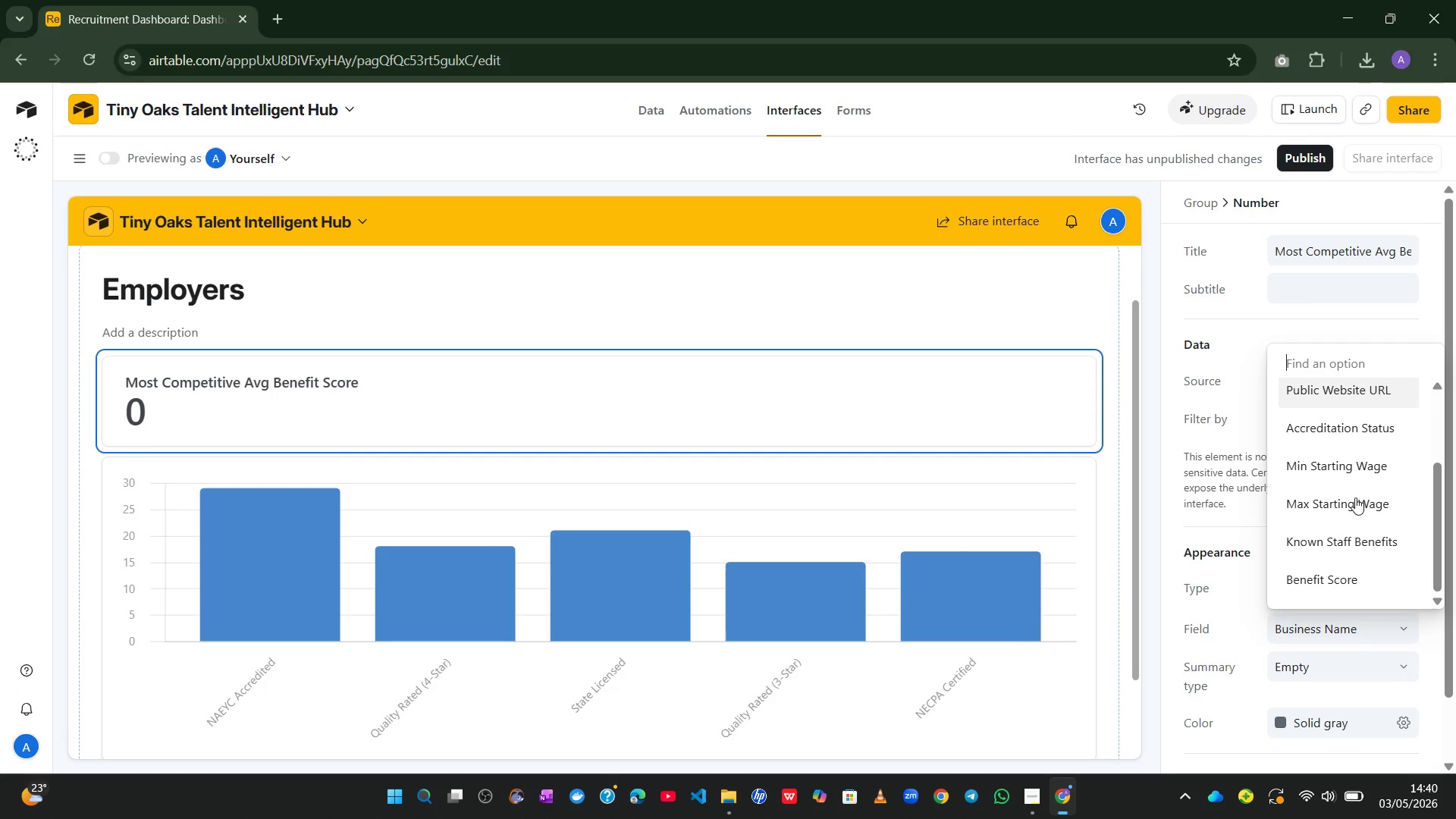 
left_click([1310, 566])
 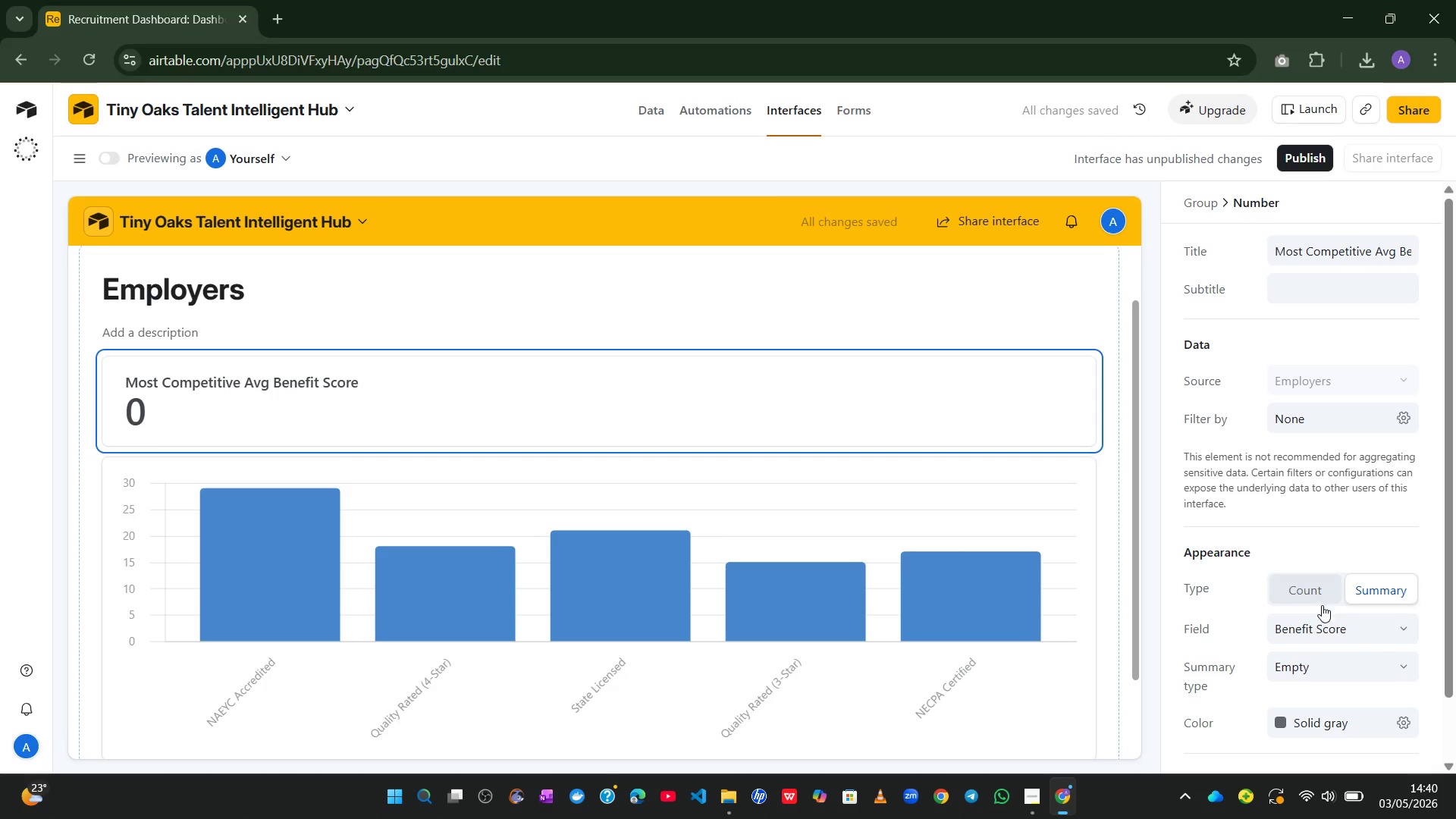 
left_click([1328, 659])
 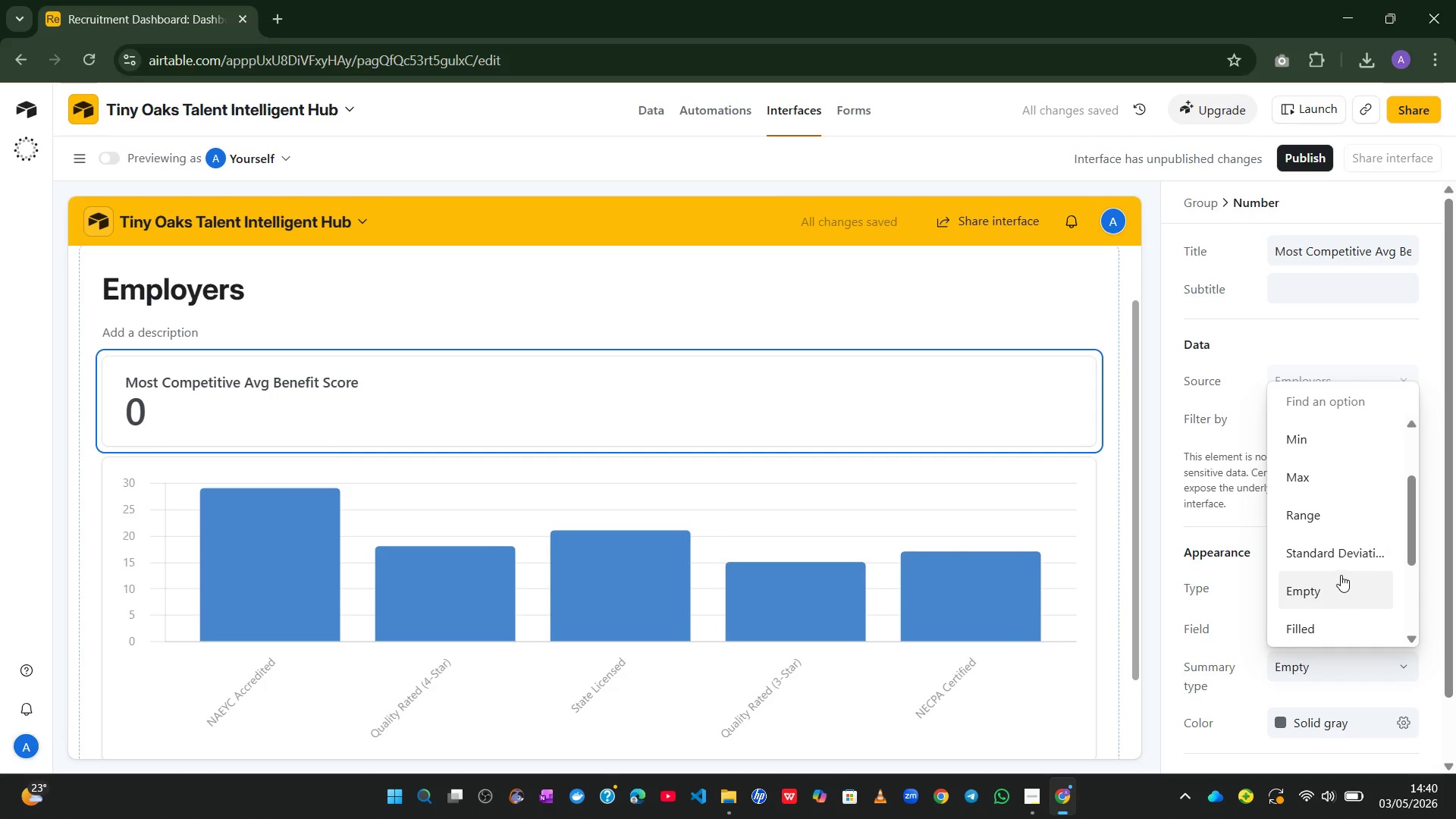 
left_click([1326, 492])
 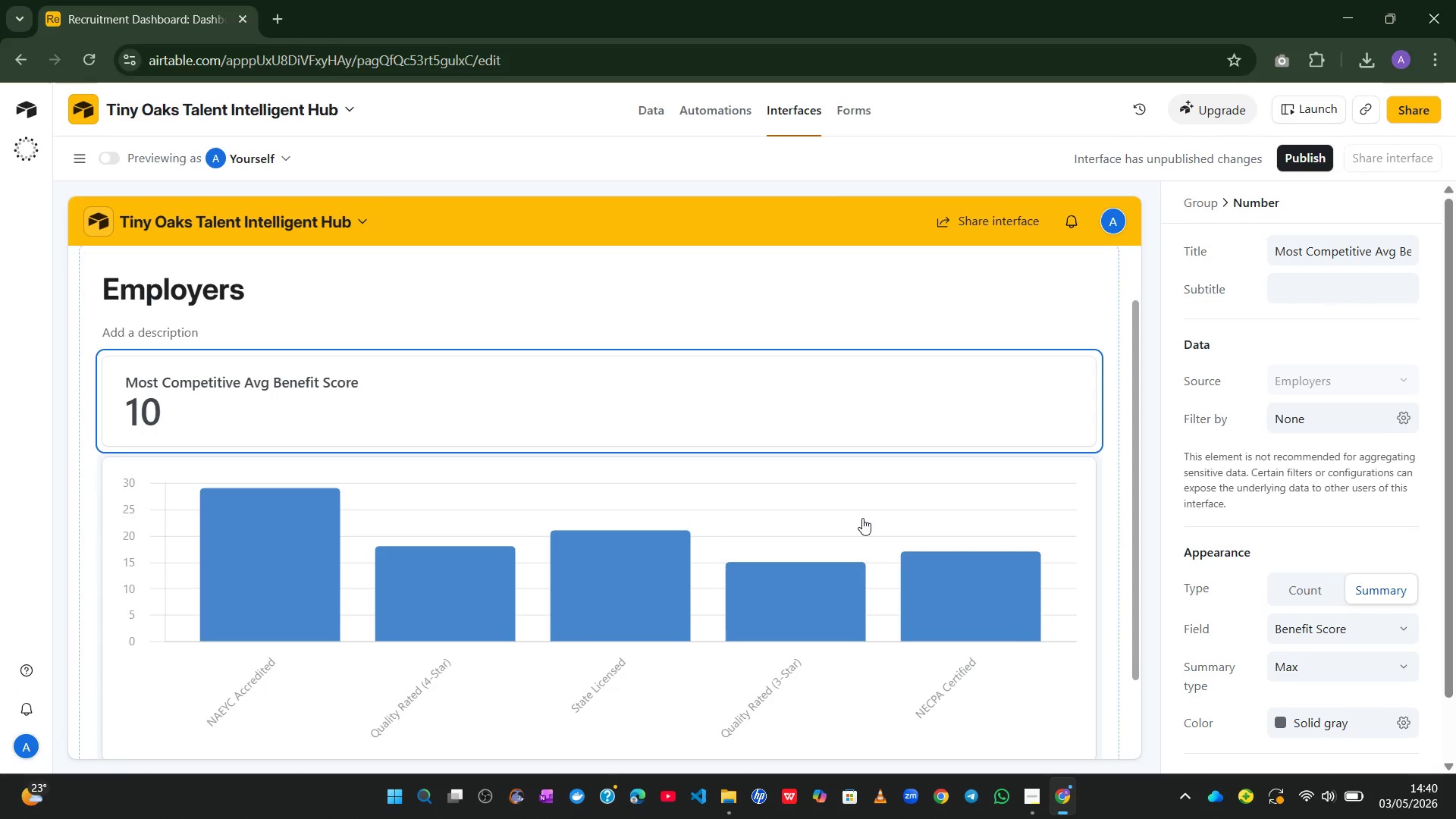 
wait(15.73)
 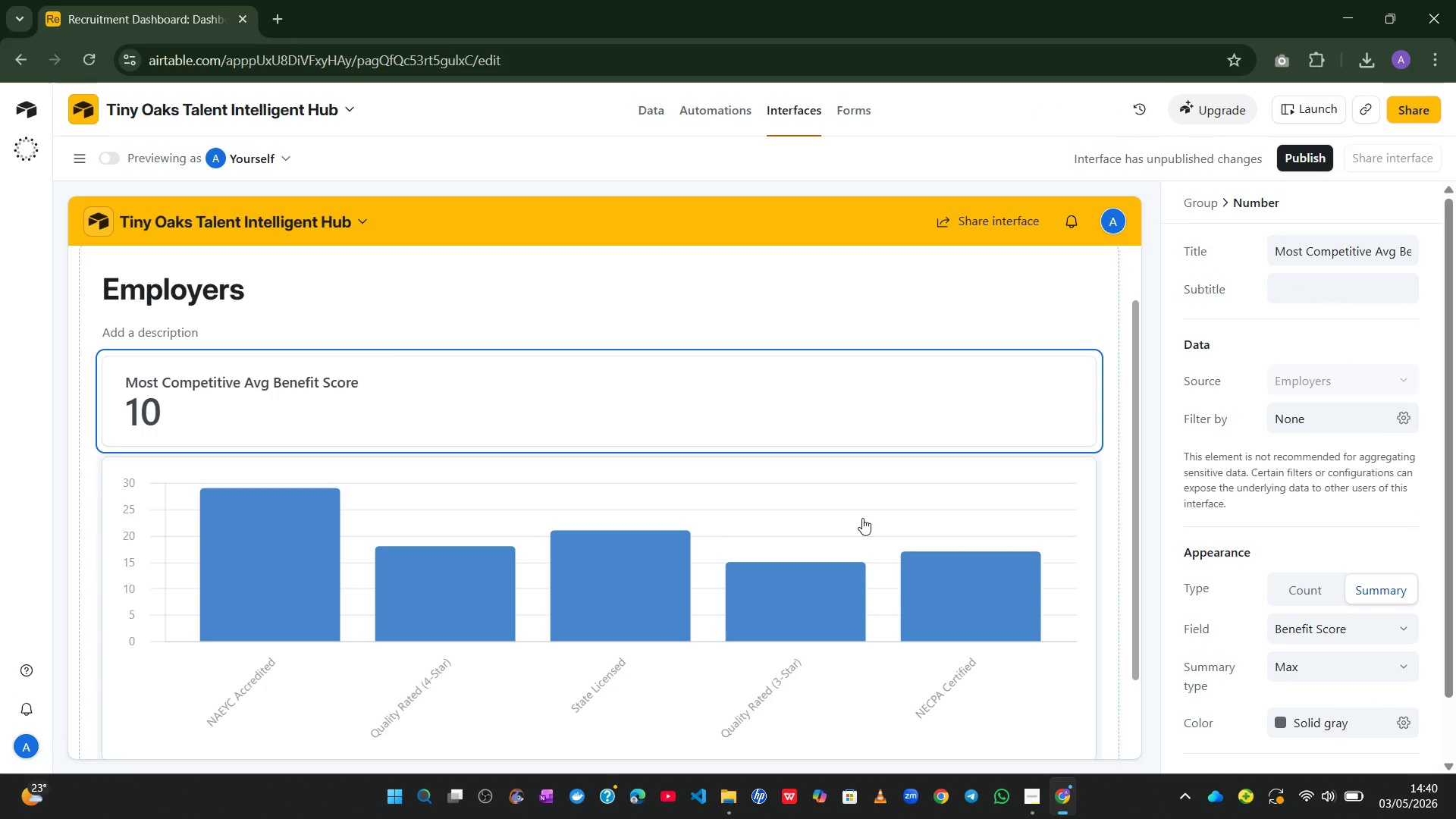 
left_click([761, 532])
 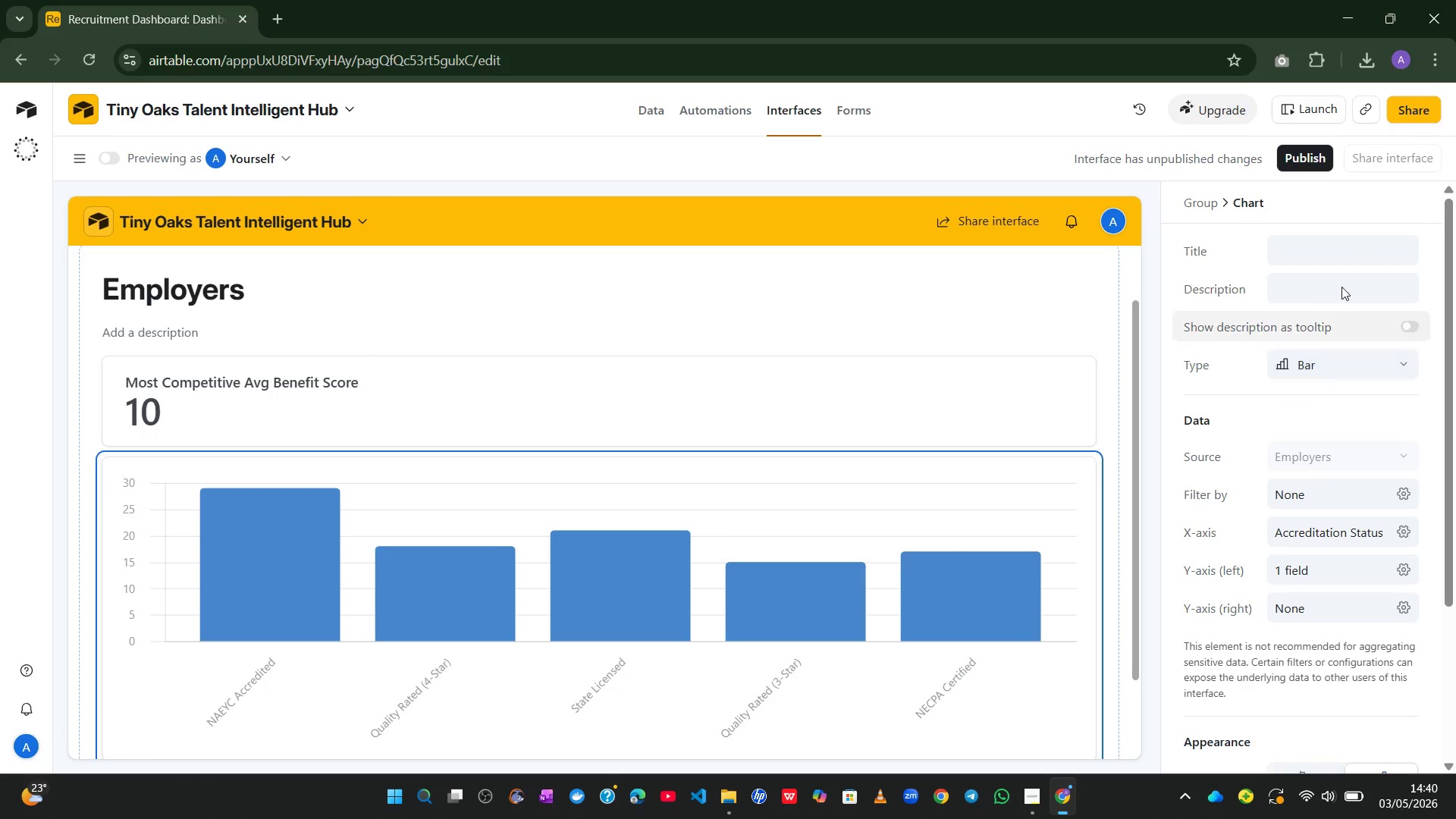 
left_click([1305, 259])
 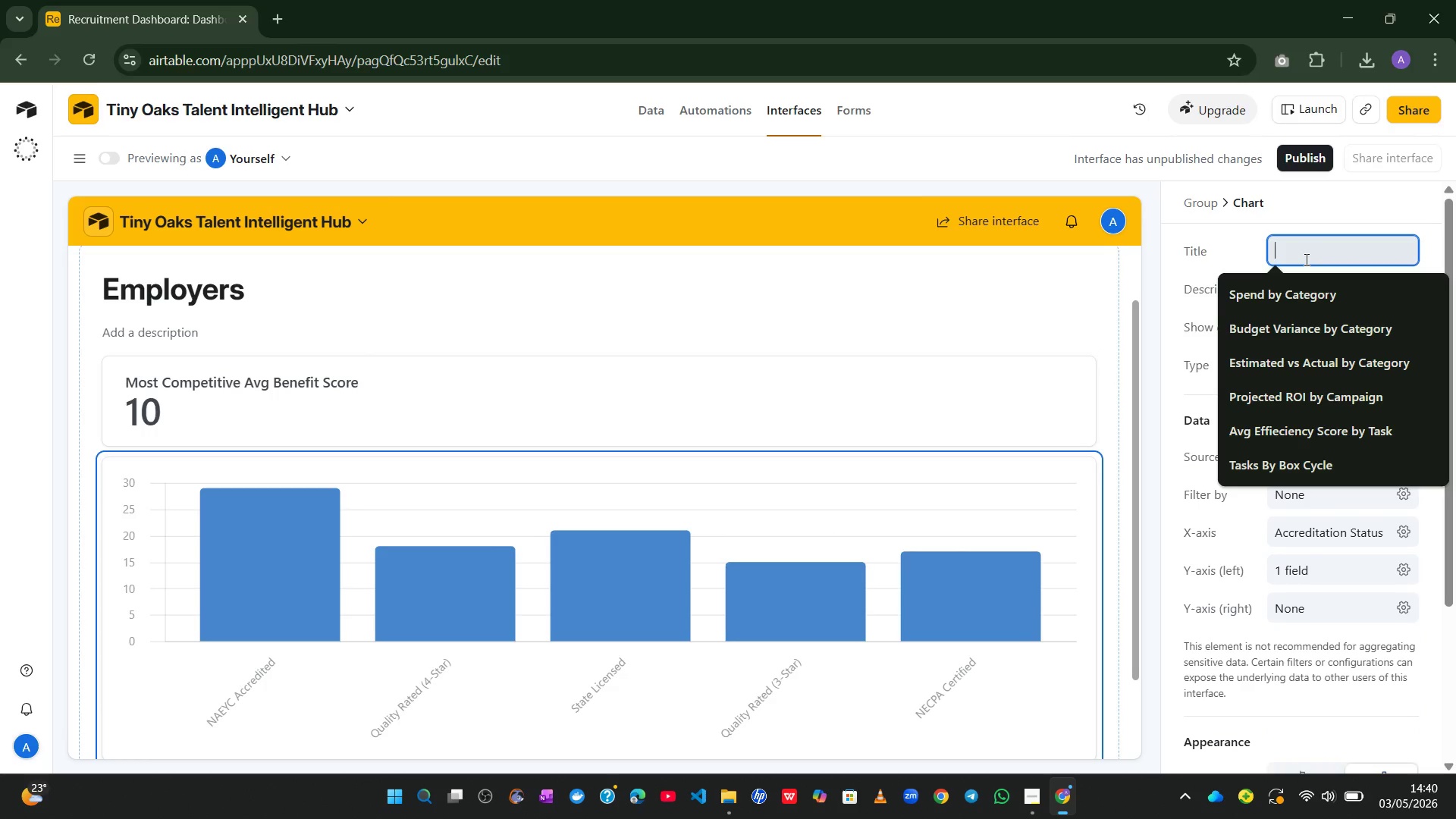 
wait(6.05)
 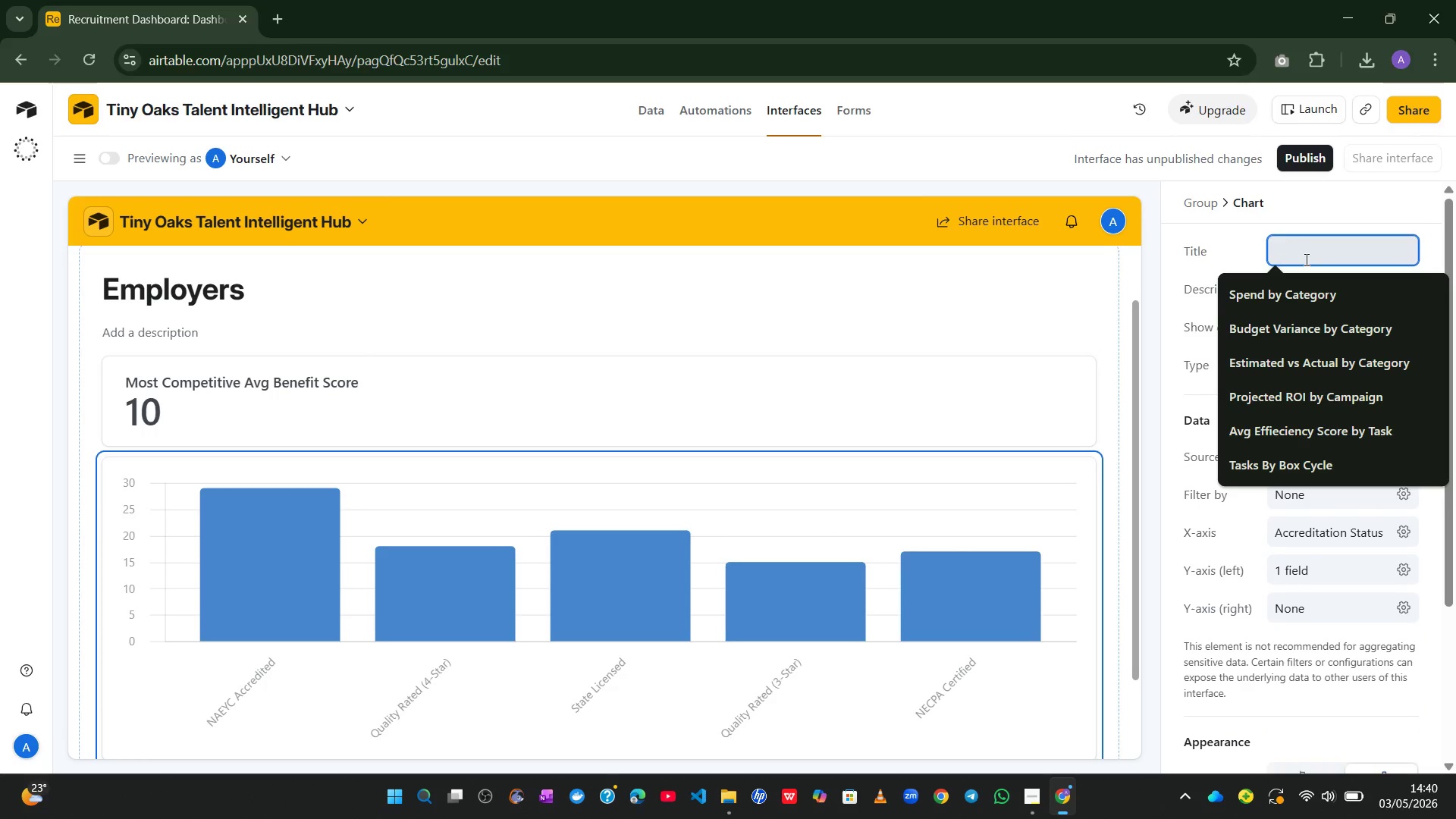 
type(Avg V)
key(Backspace)
type(Benefit Score by Facility Type)
 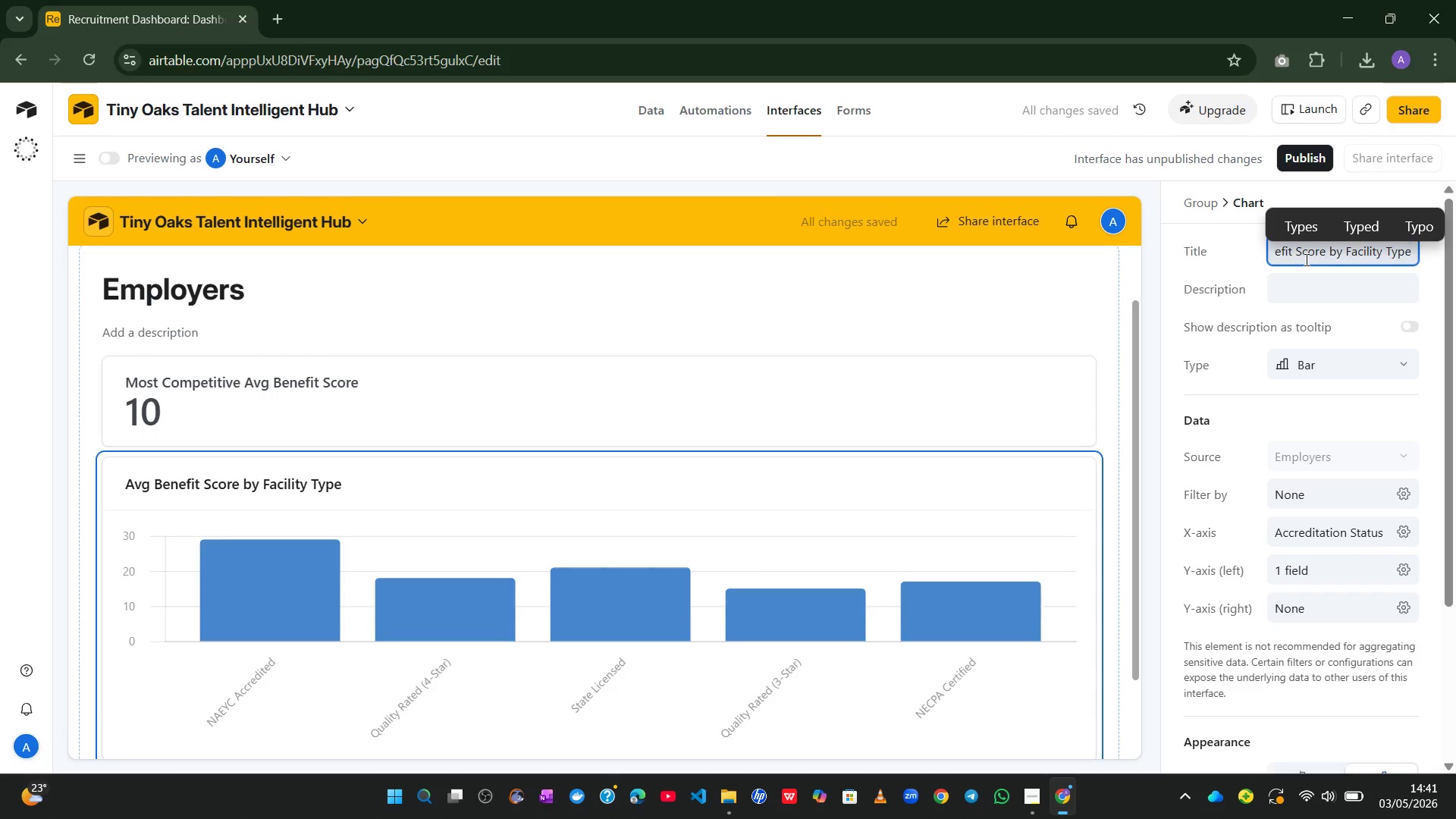 
wait(16.14)
 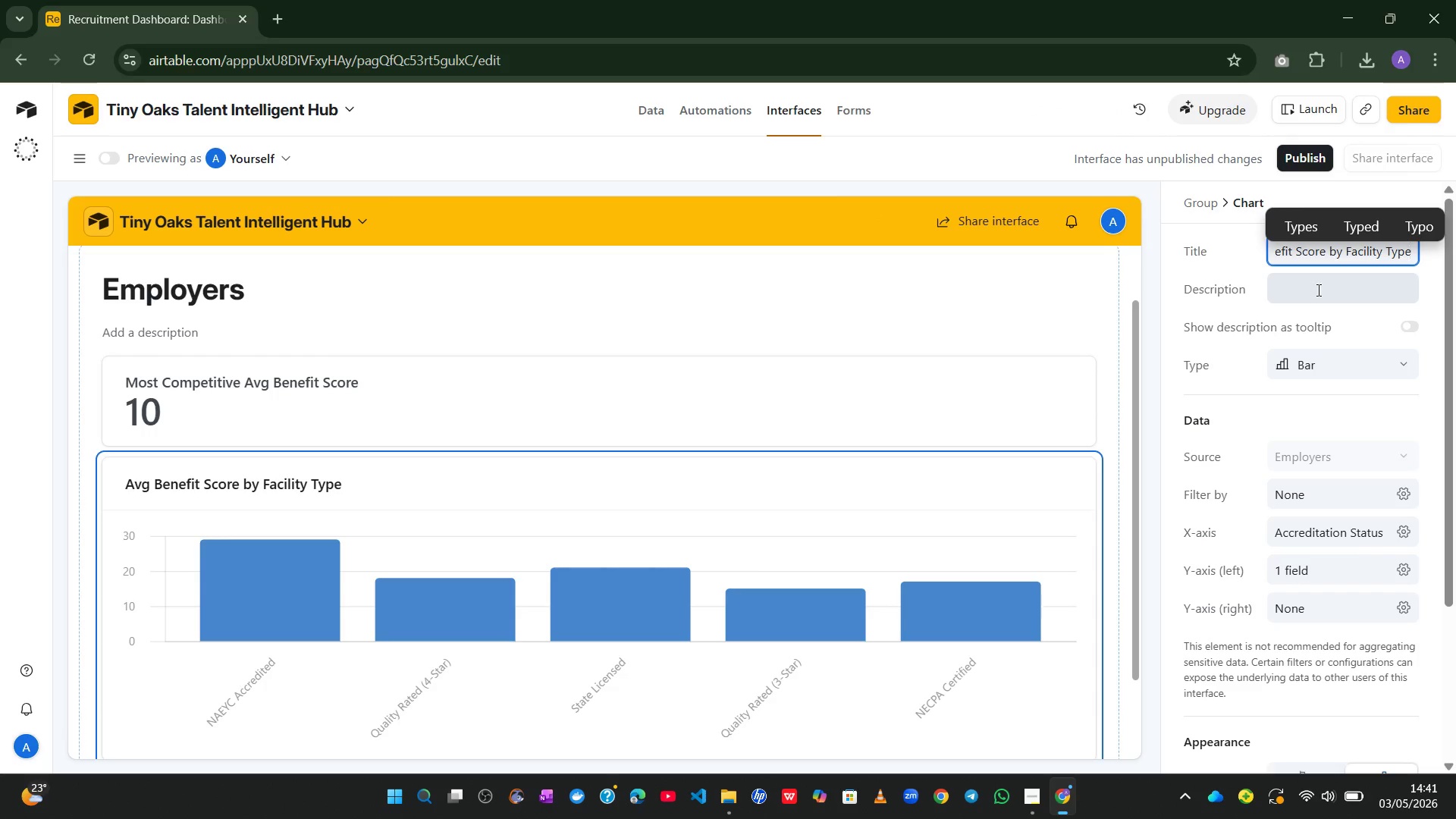 
left_click([1392, 534])
 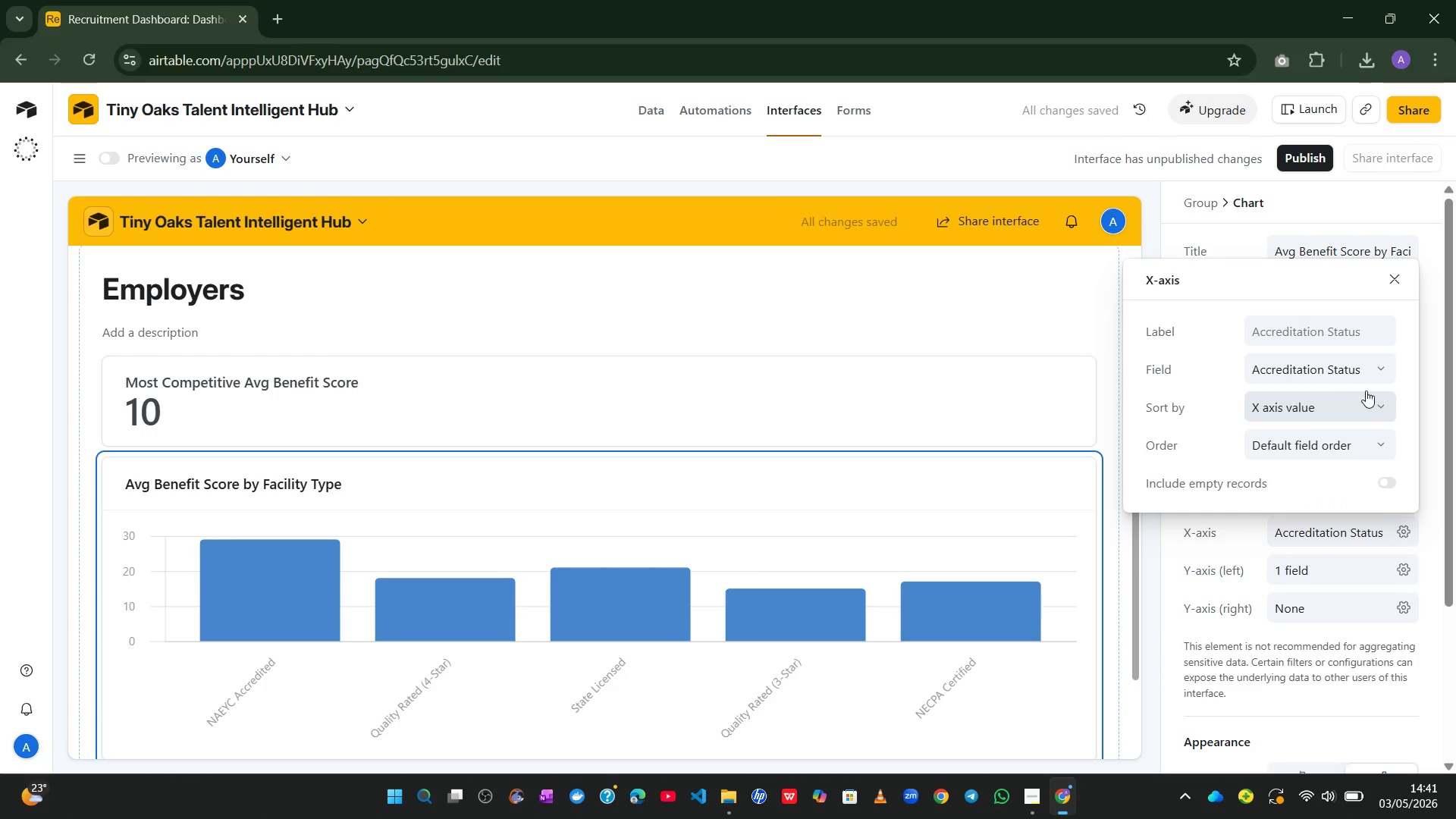 
left_click([1350, 374])
 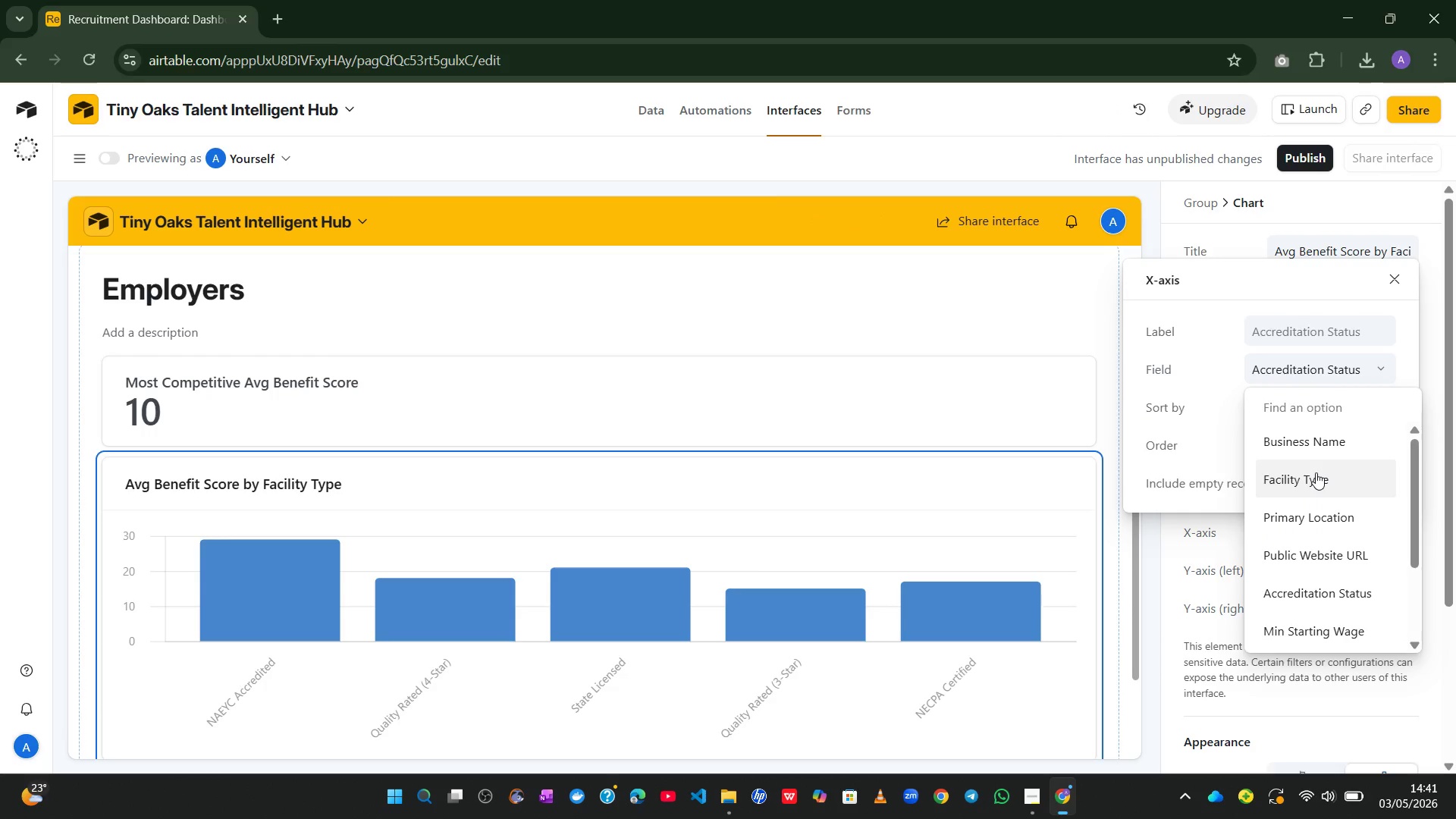 
wait(9.33)
 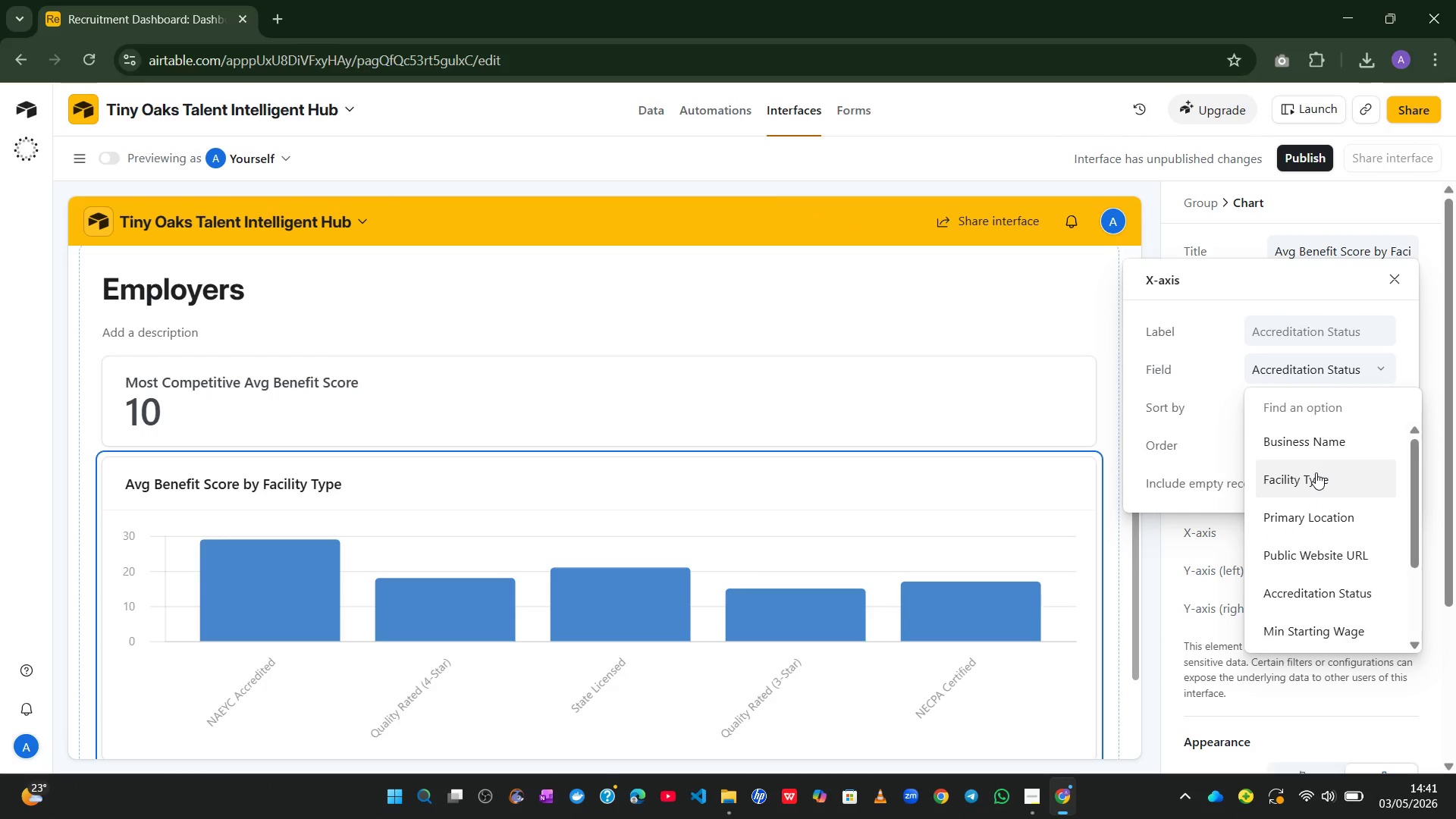 
left_click([1313, 466])
 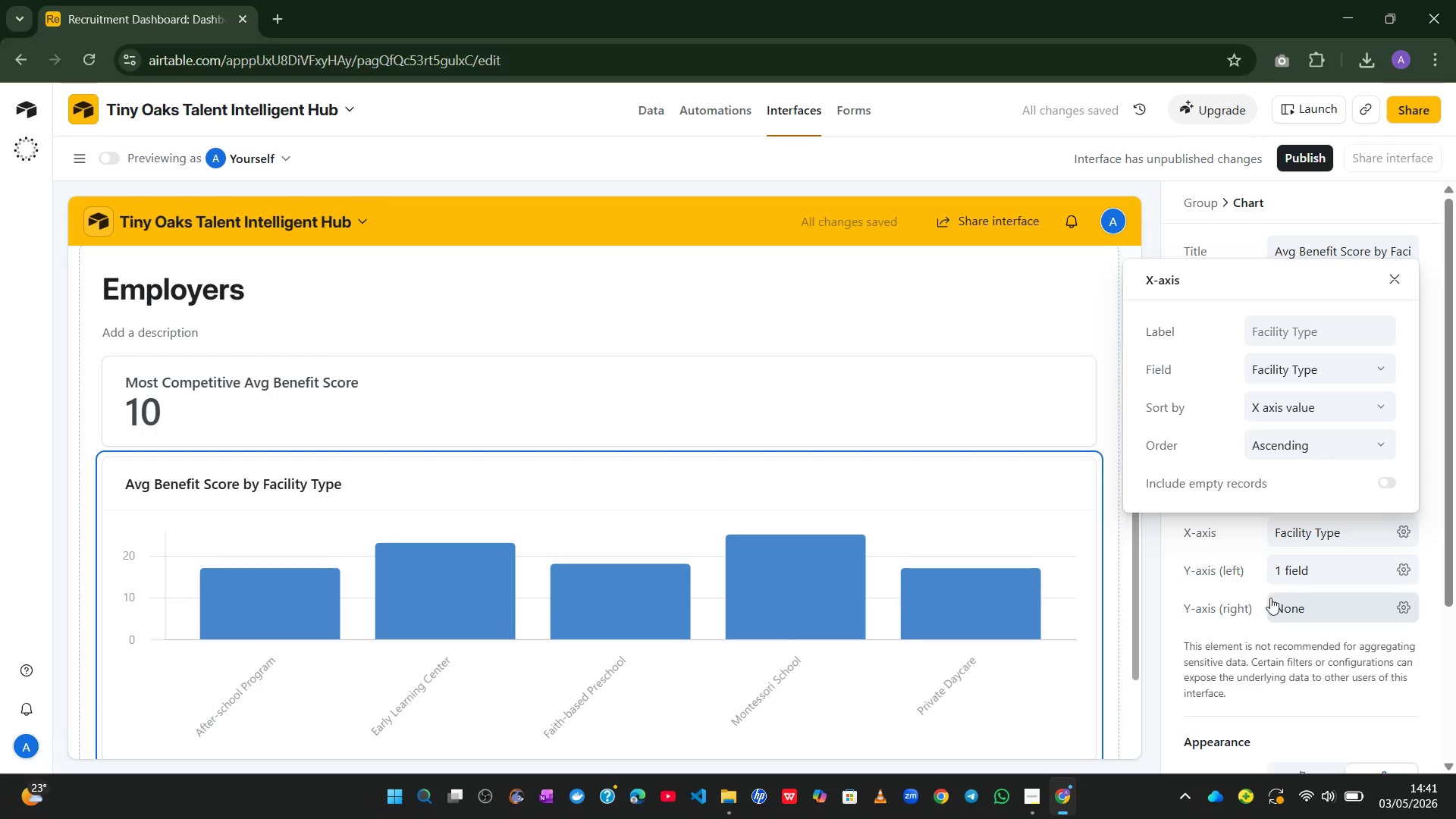 
wait(6.11)
 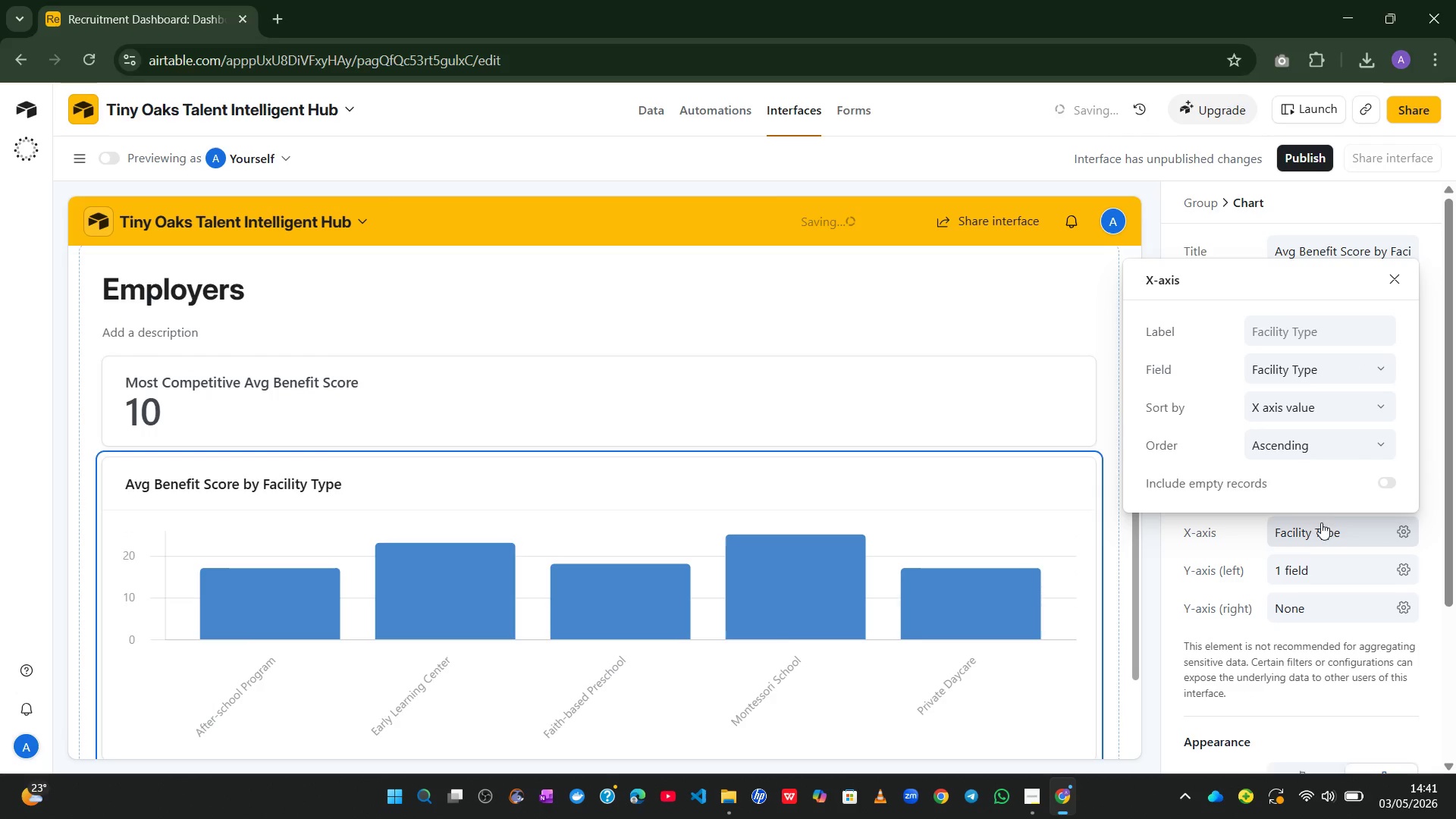 
left_click([1398, 566])
 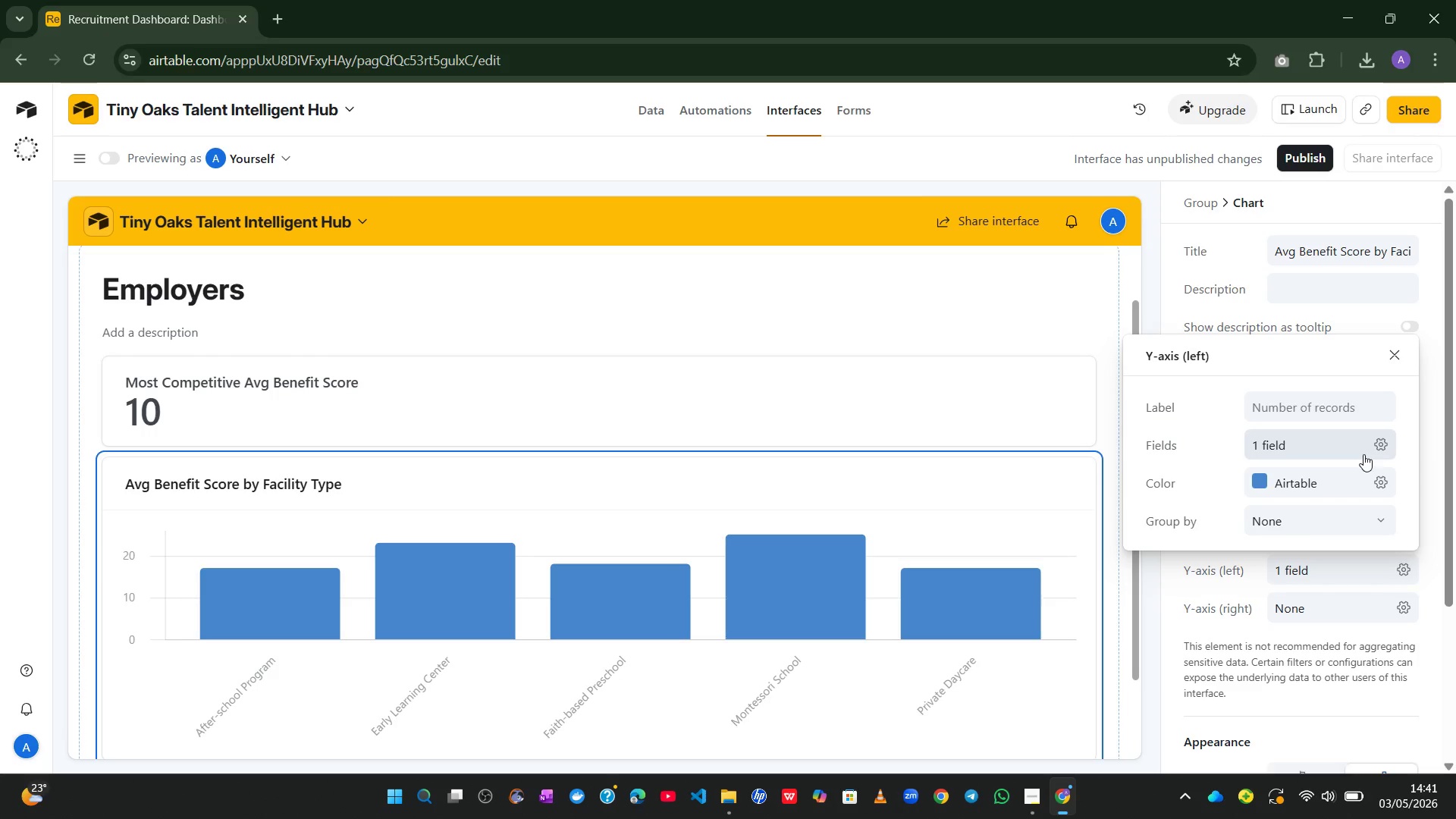 
left_click([1363, 454])
 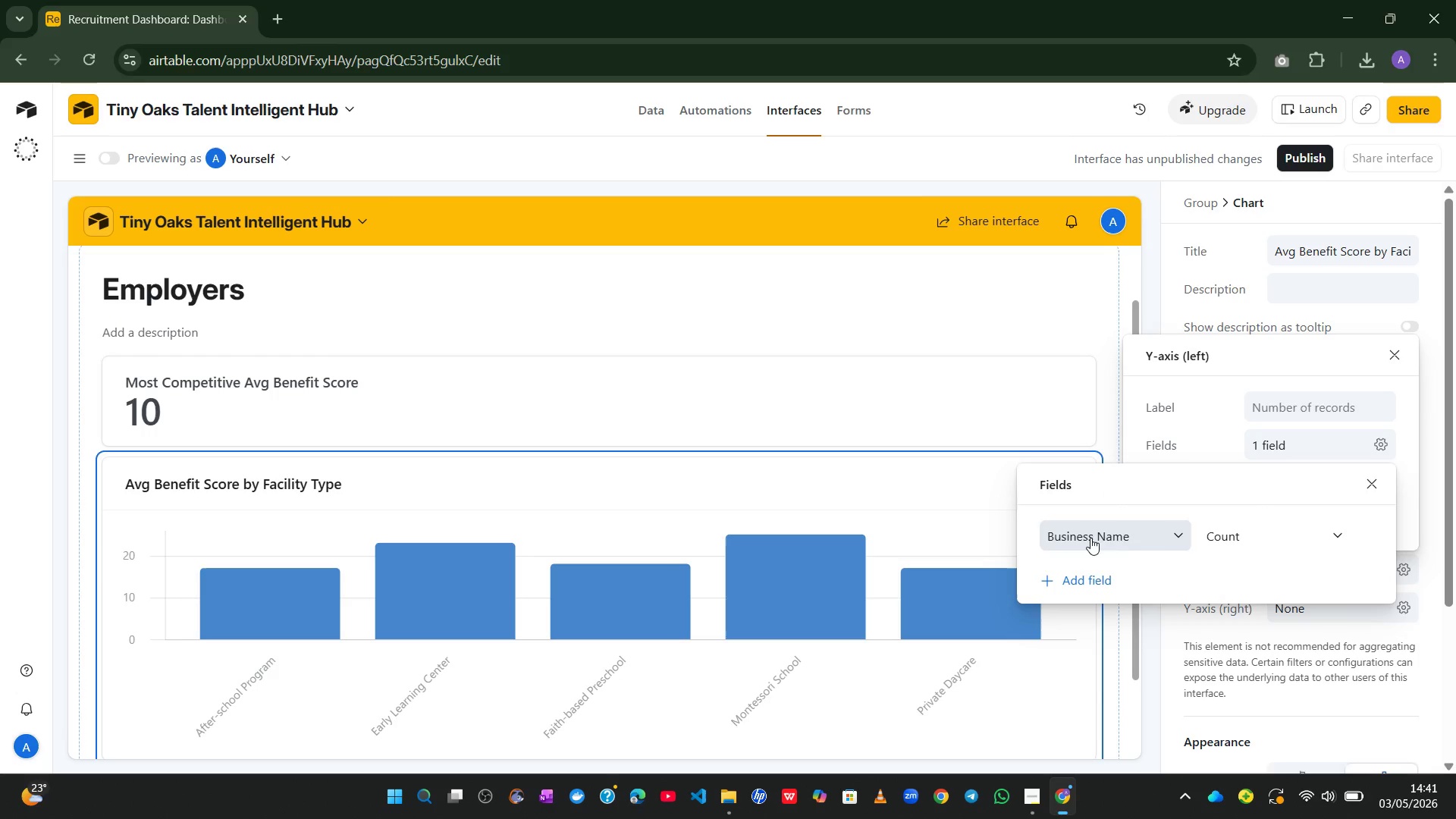 
left_click([1139, 529])
 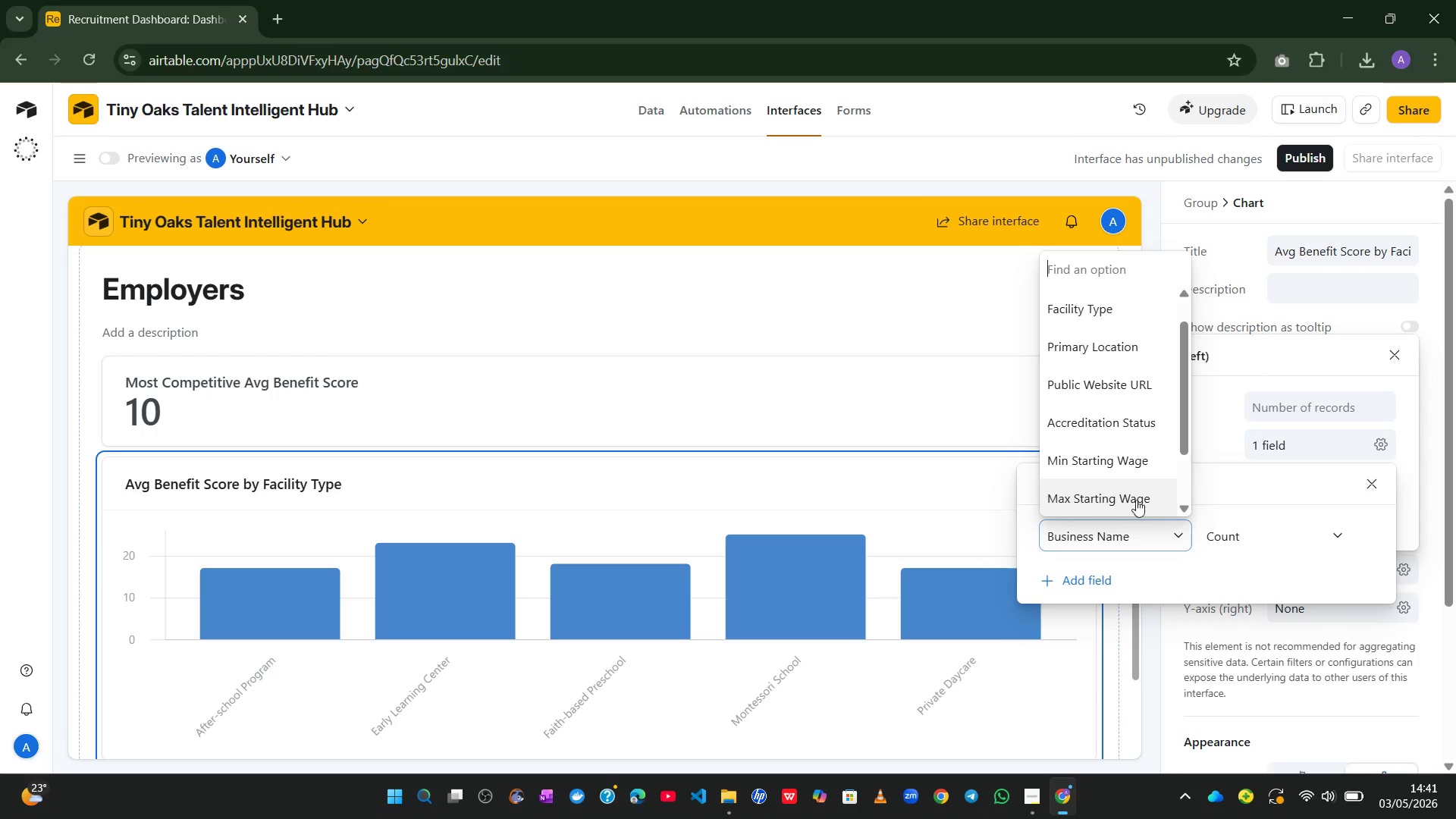 
wait(8.72)
 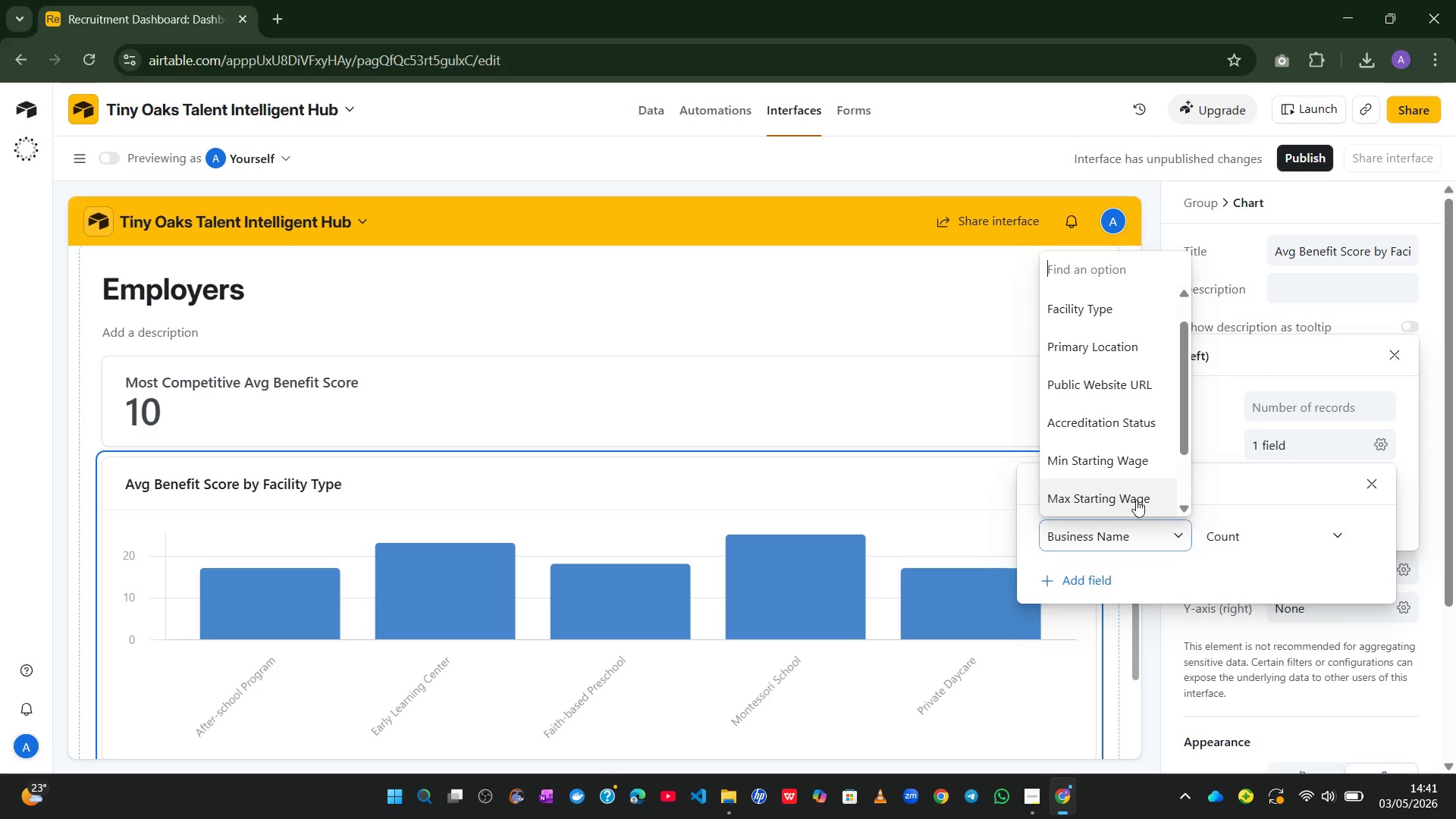 
left_click([1108, 499])
 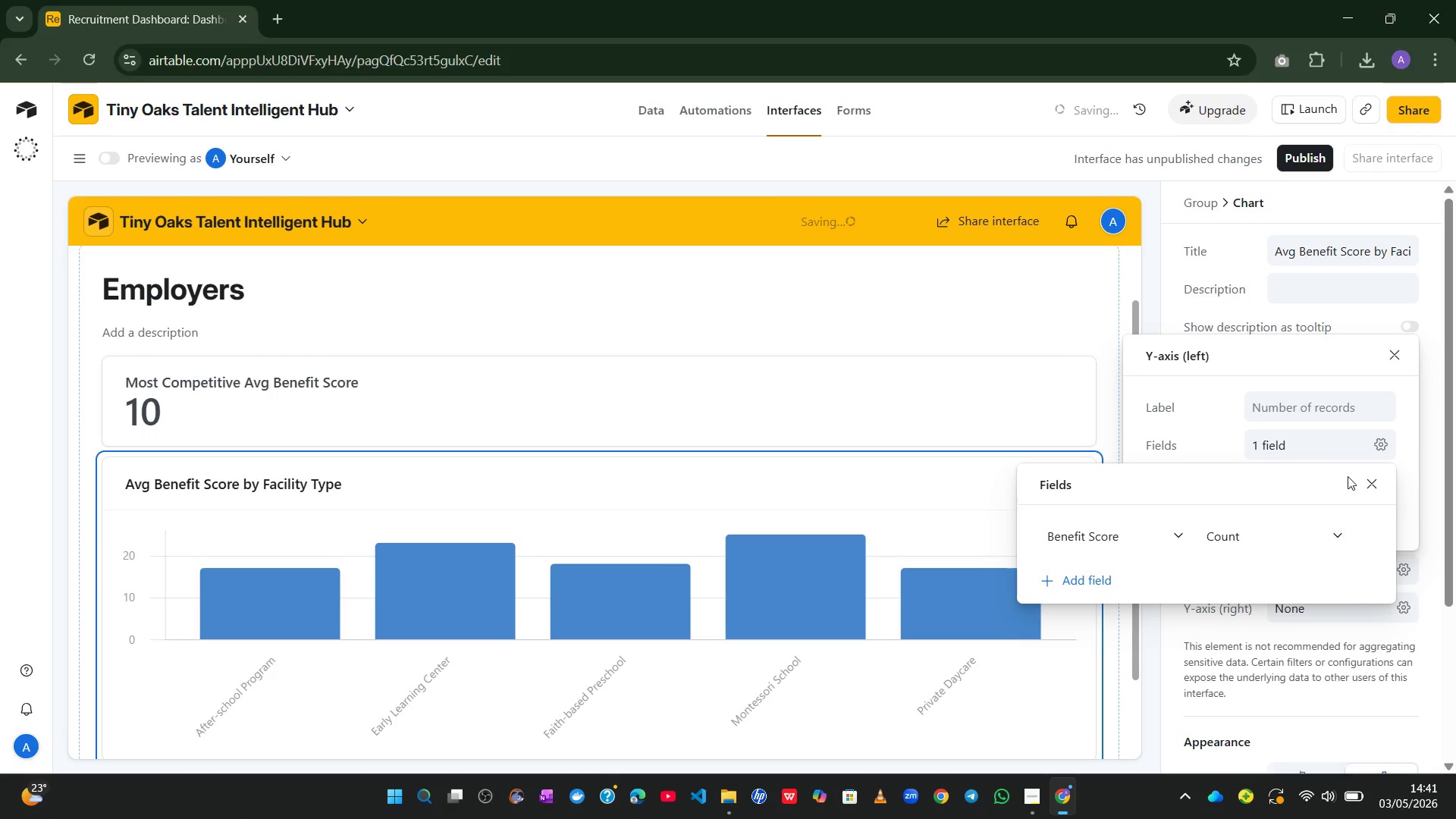 
left_click([1366, 479])
 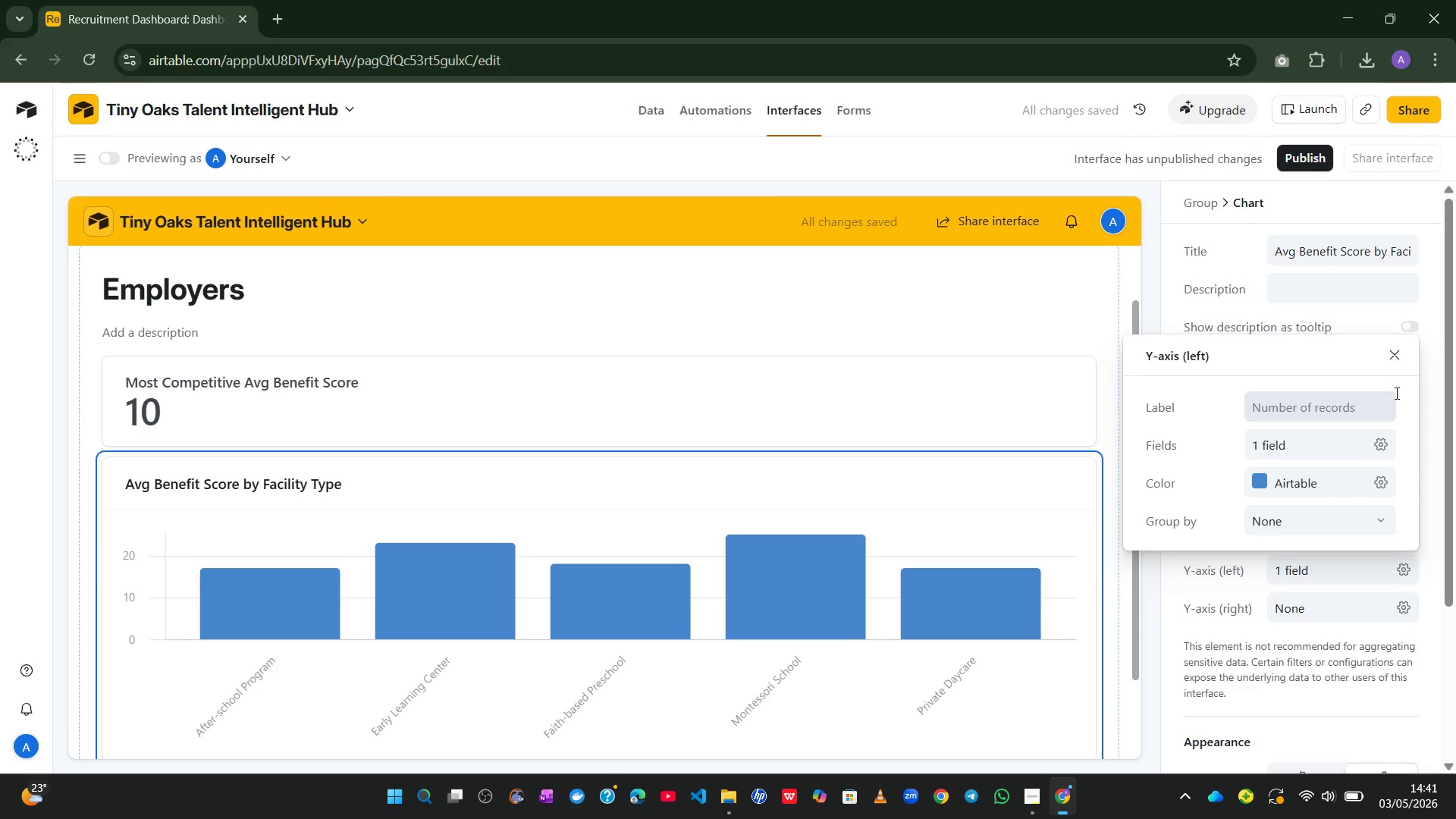 
left_click([1397, 359])
 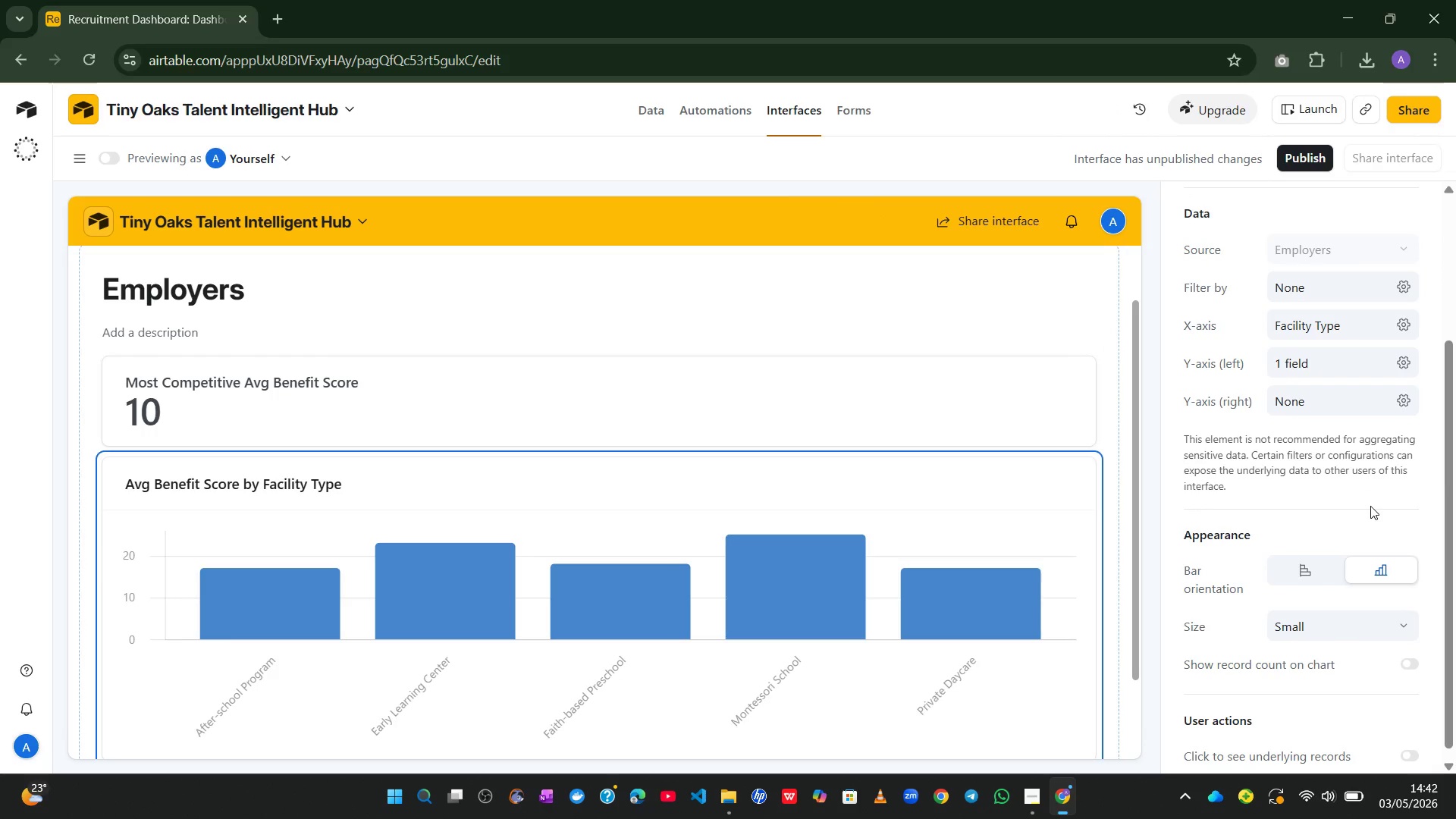 
wait(20.14)
 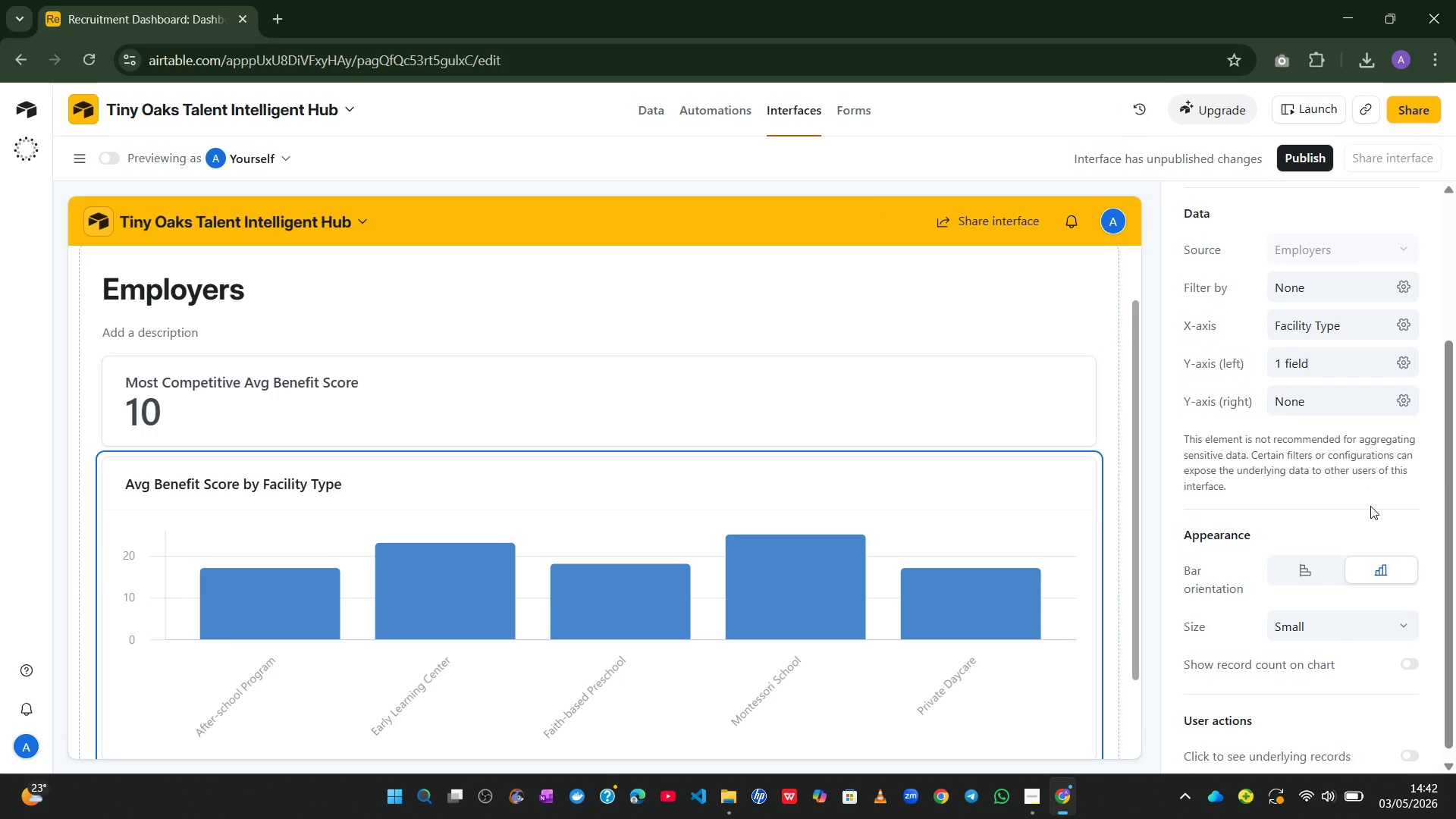 
left_click([601, 663])
 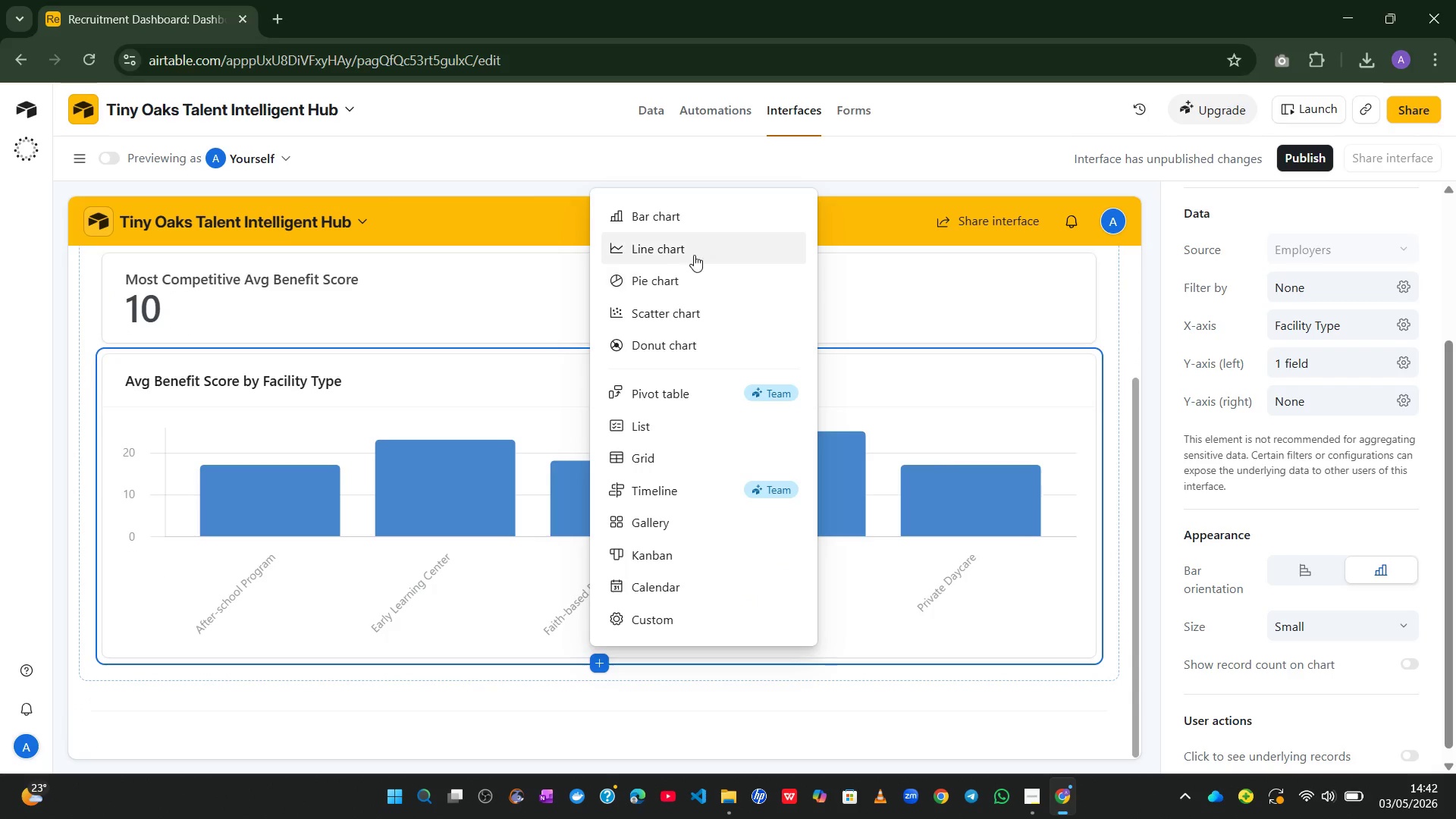 
left_click([656, 222])
 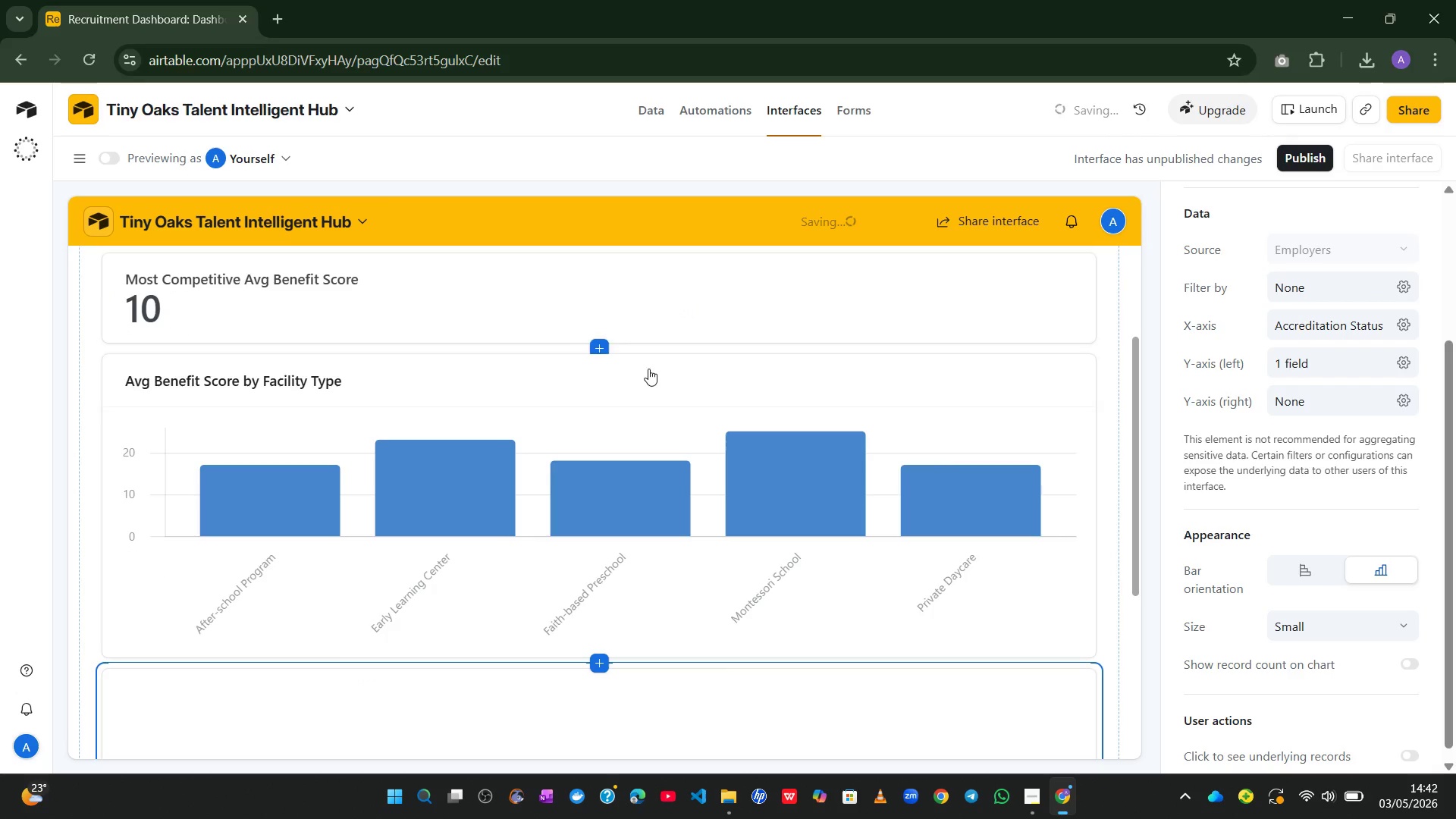 
mouse_move([638, 486])
 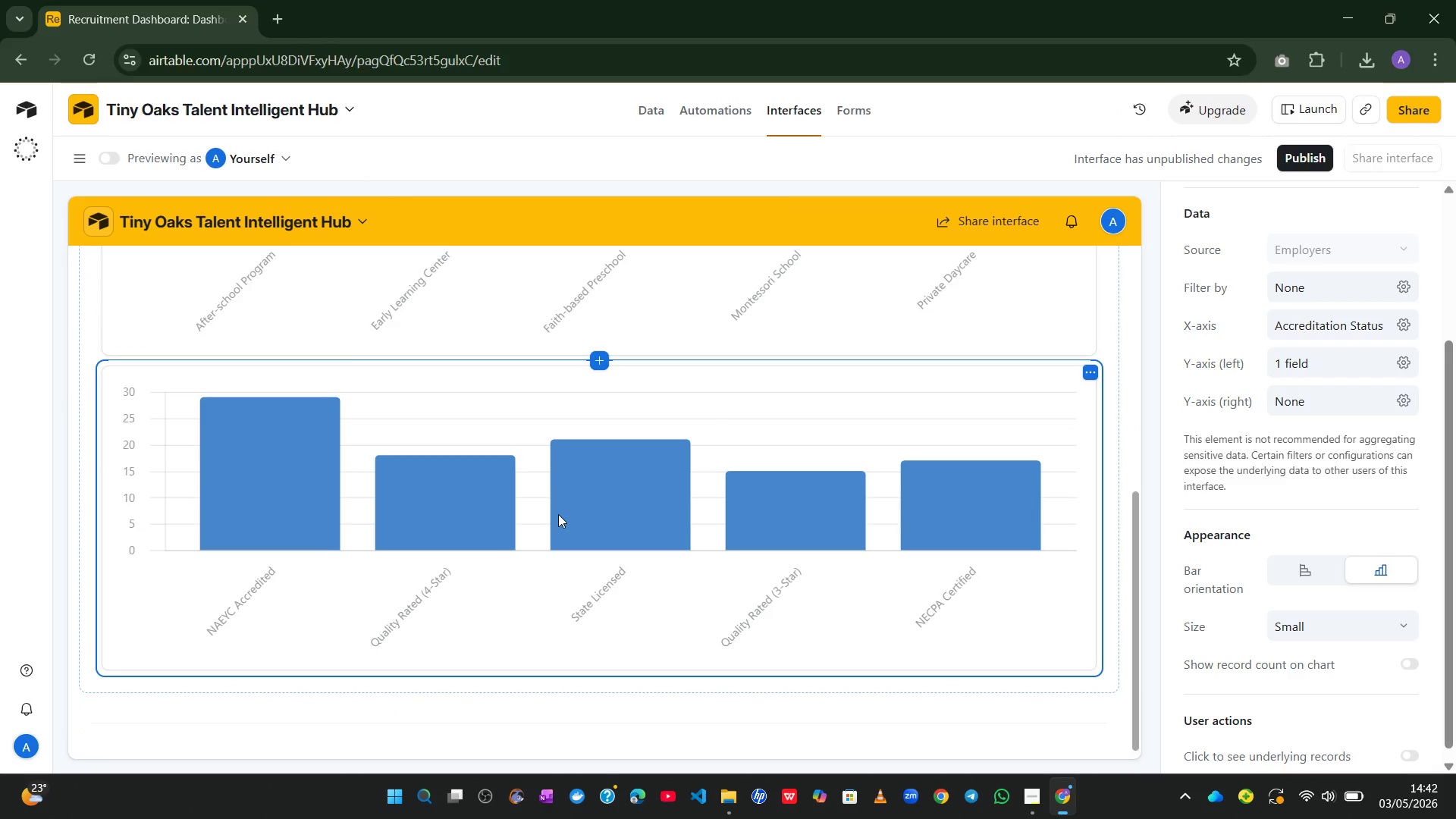 
wait(14.03)
 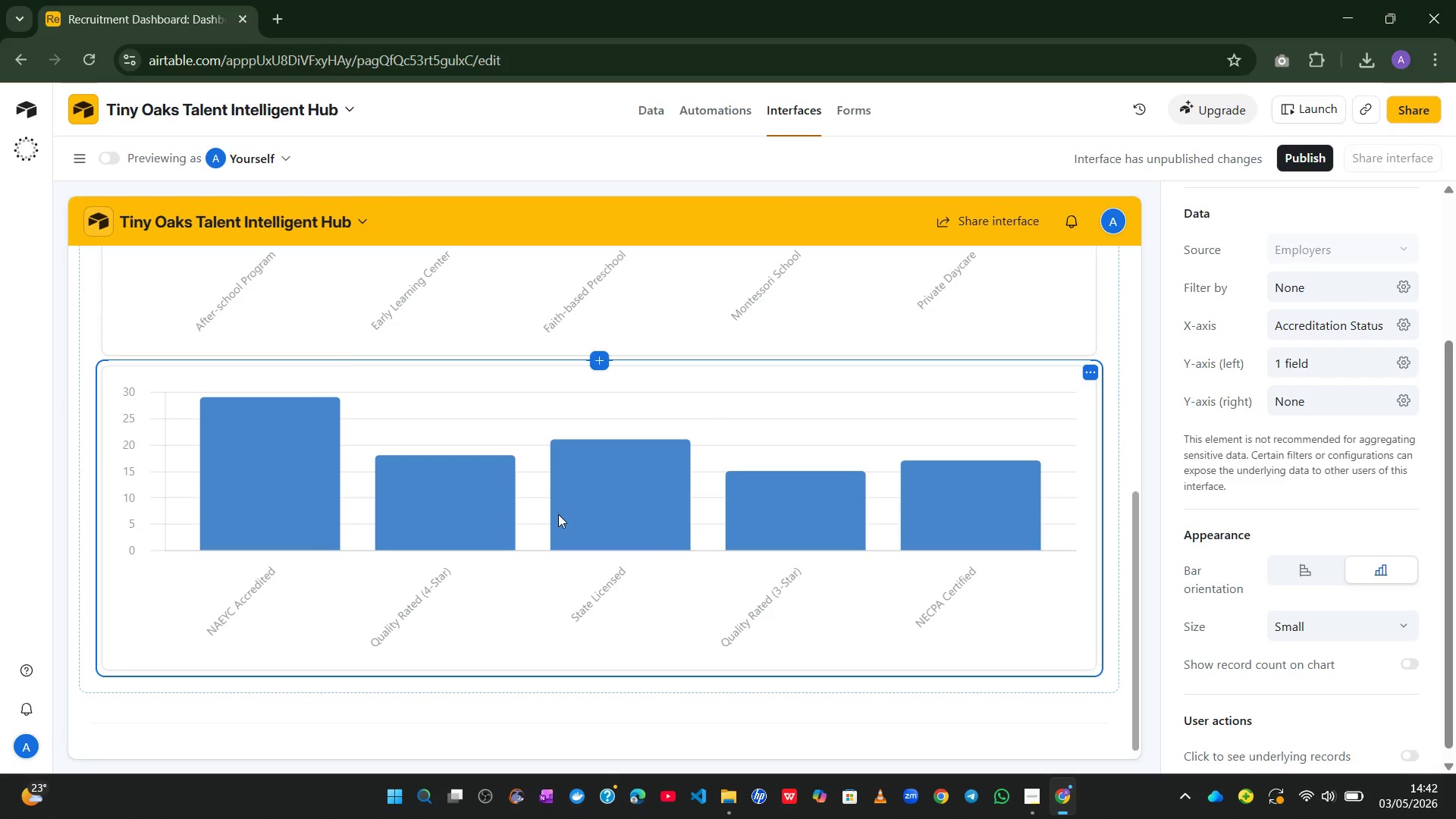 
left_click([1365, 364])
 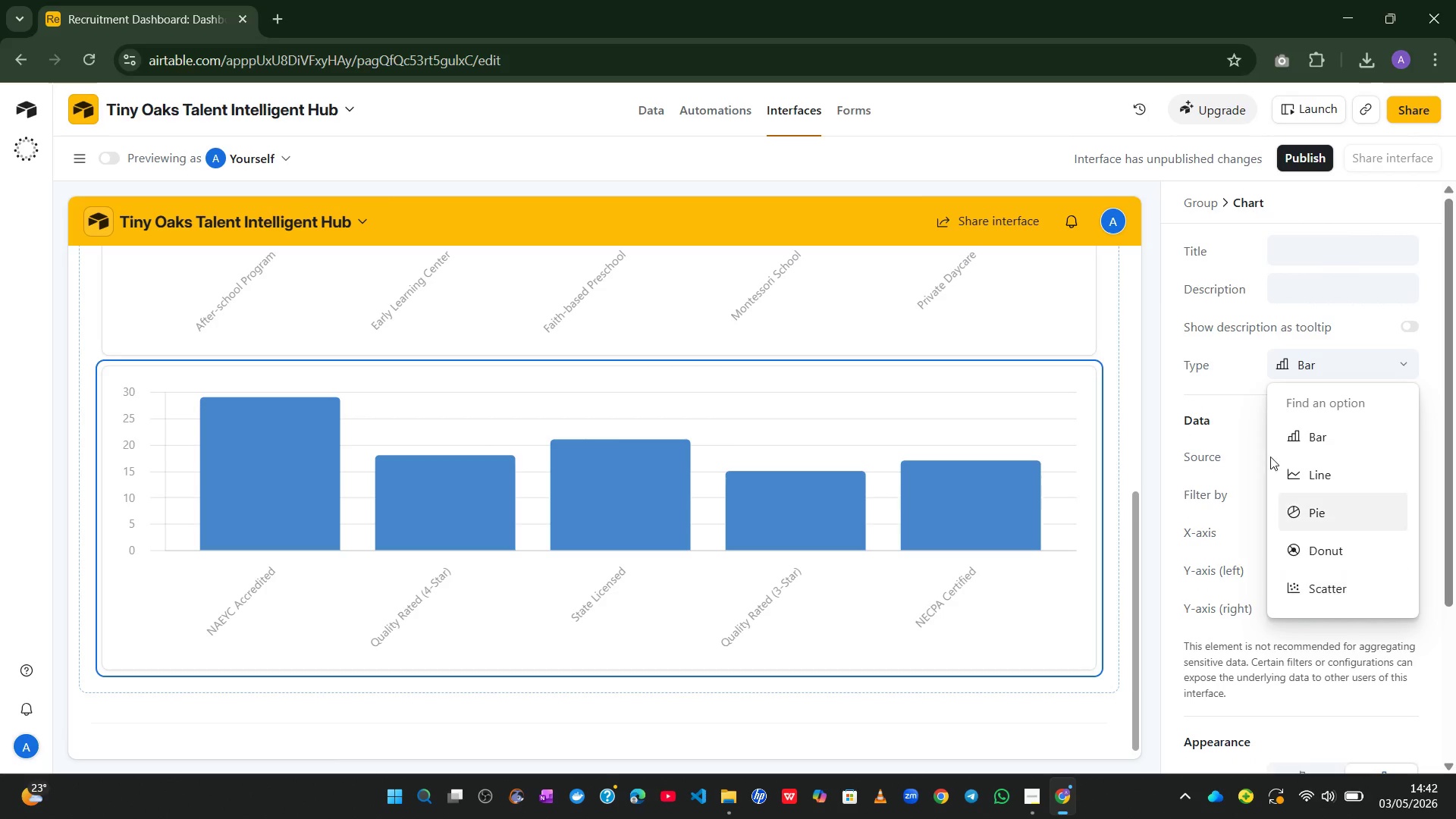 
left_click([1233, 359])
 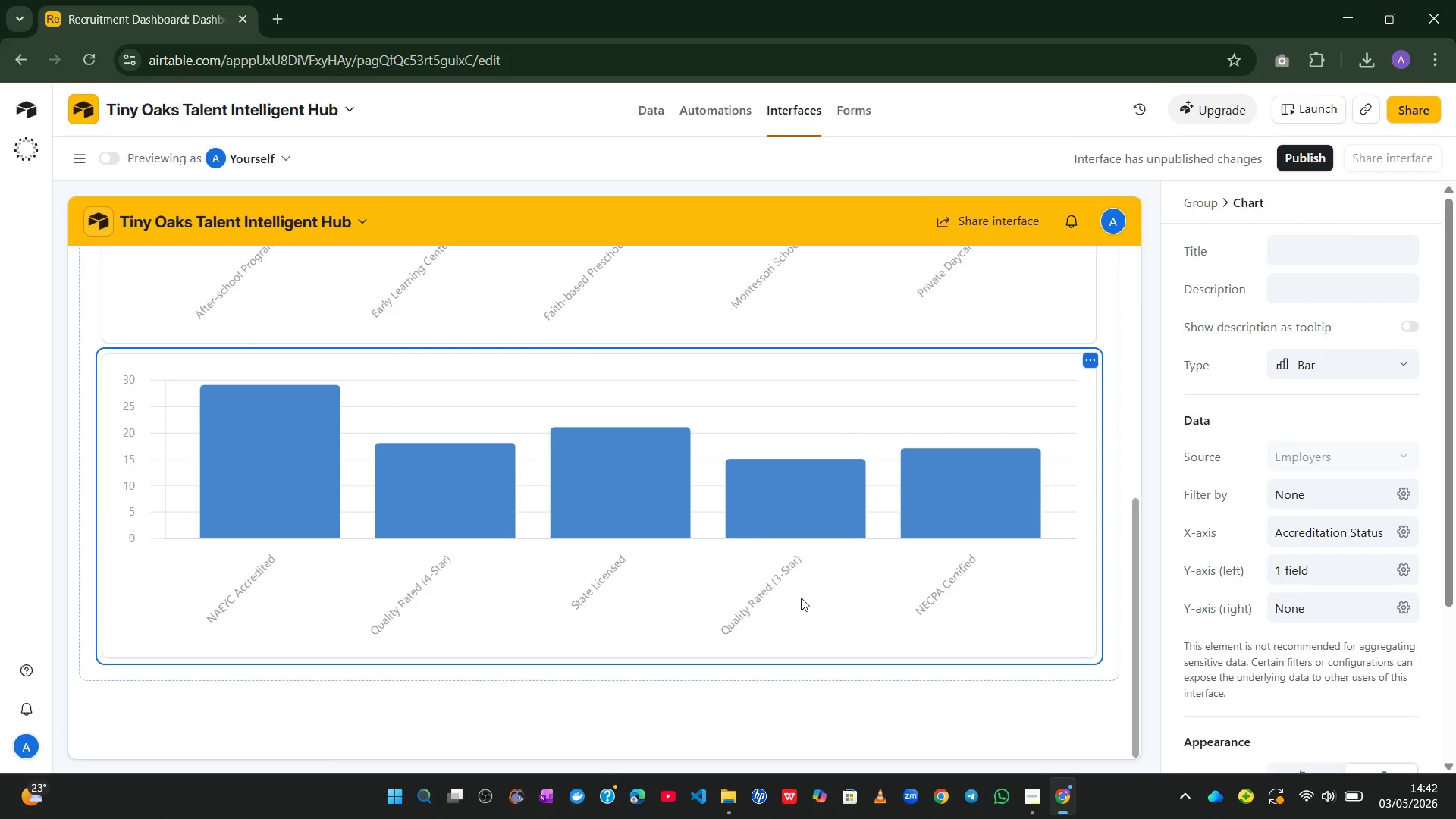 
wait(9.62)
 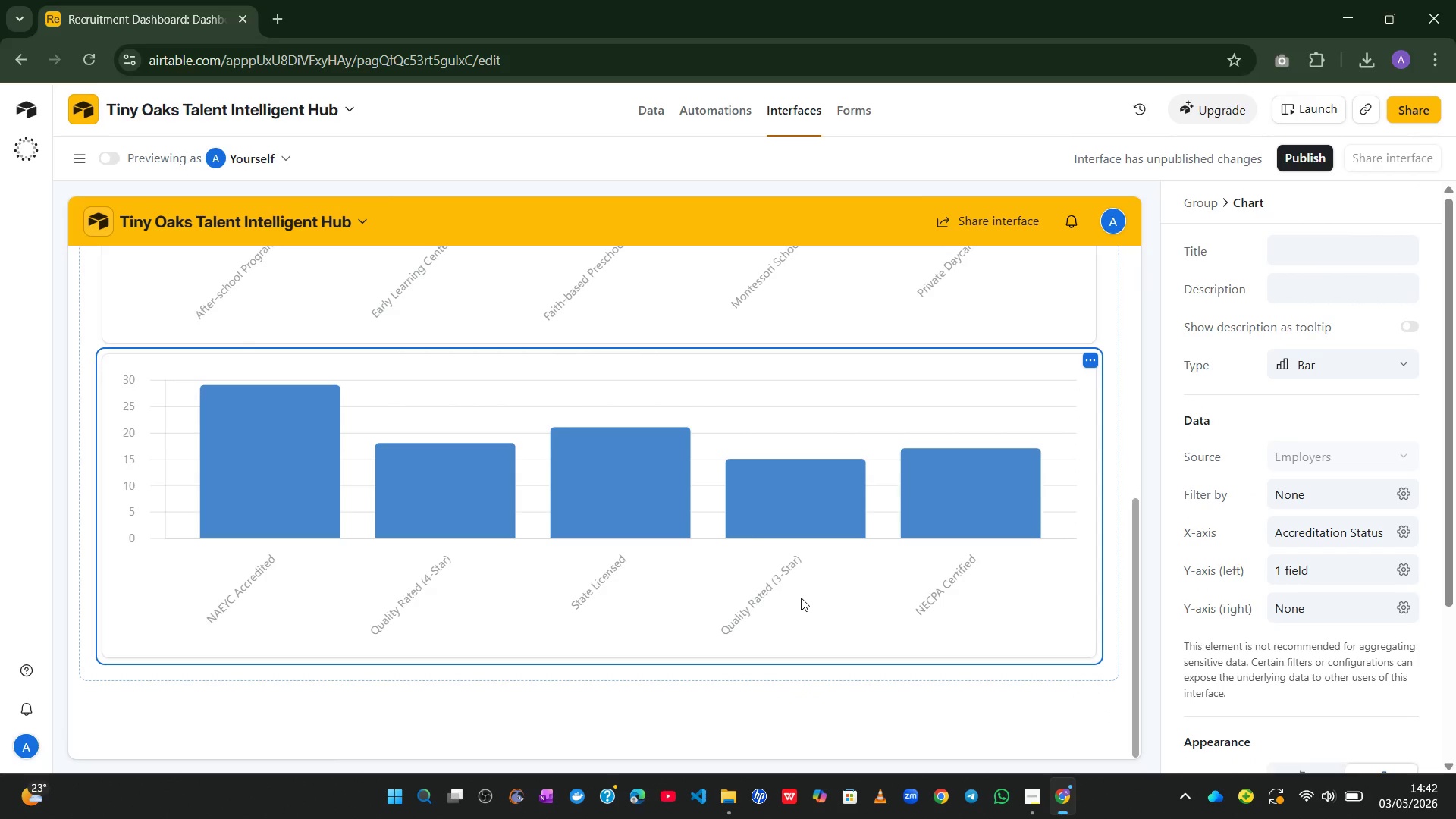 
left_click([602, 657])
 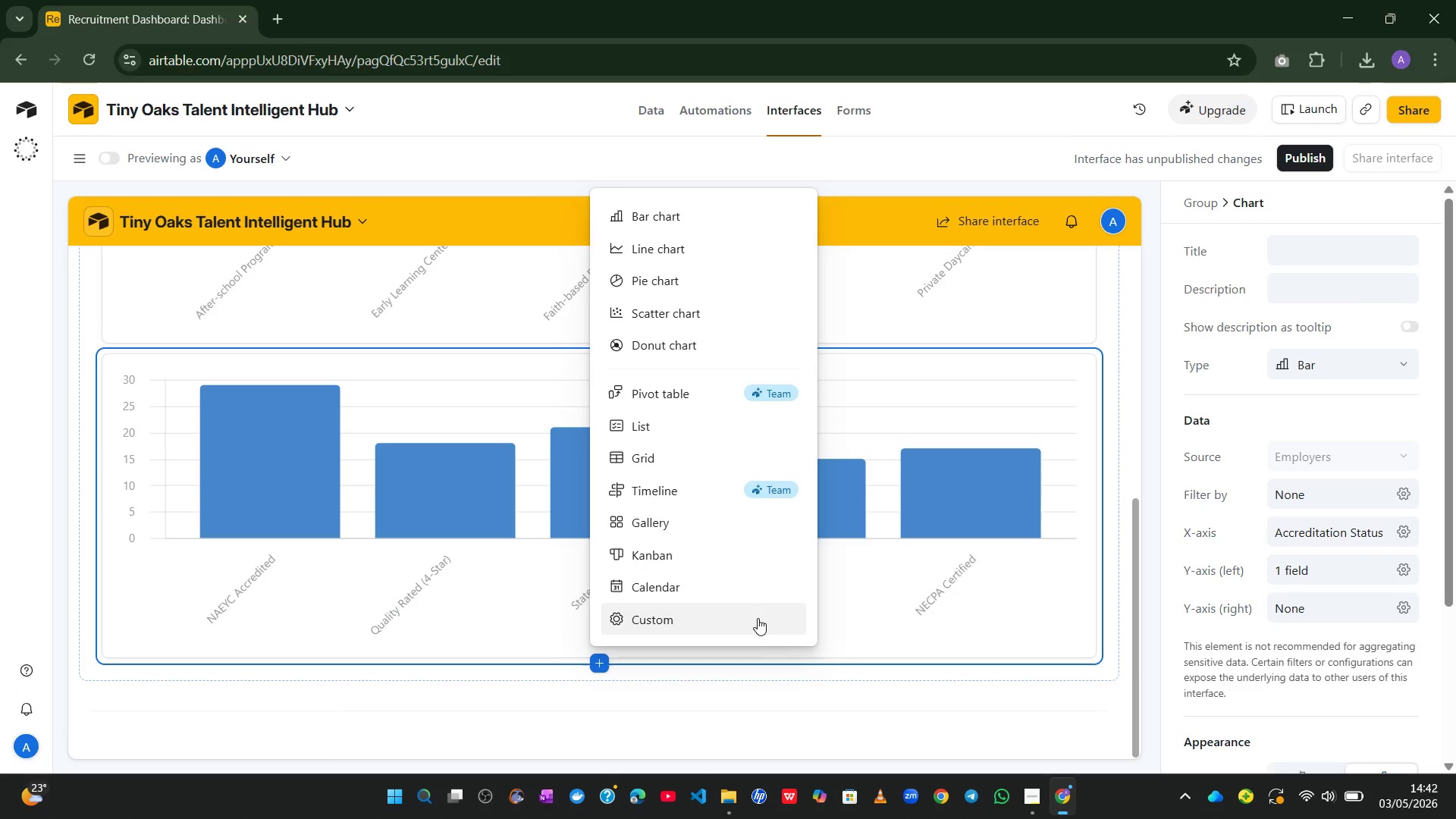 
left_click([748, 704])
 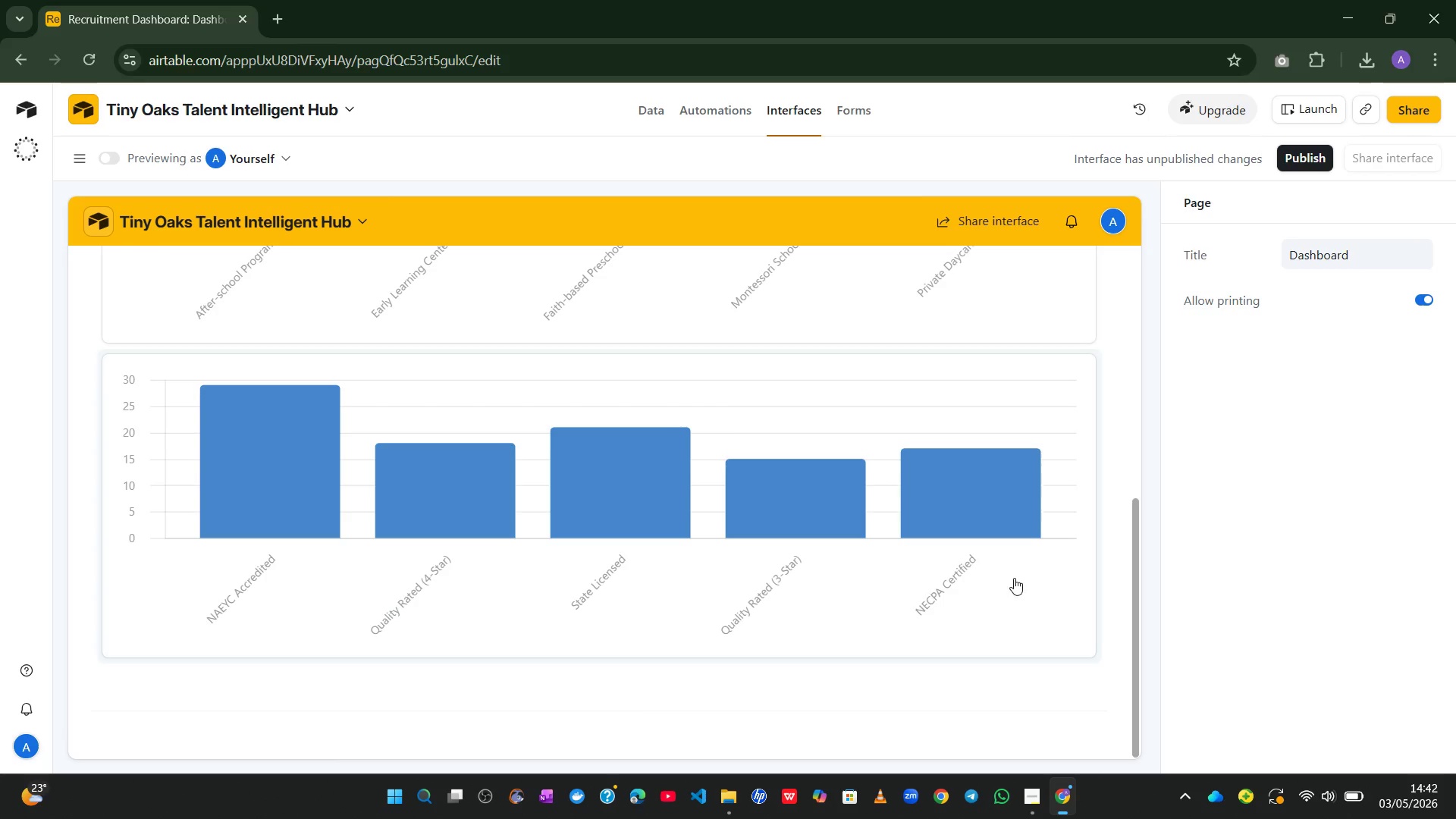 
wait(5.99)
 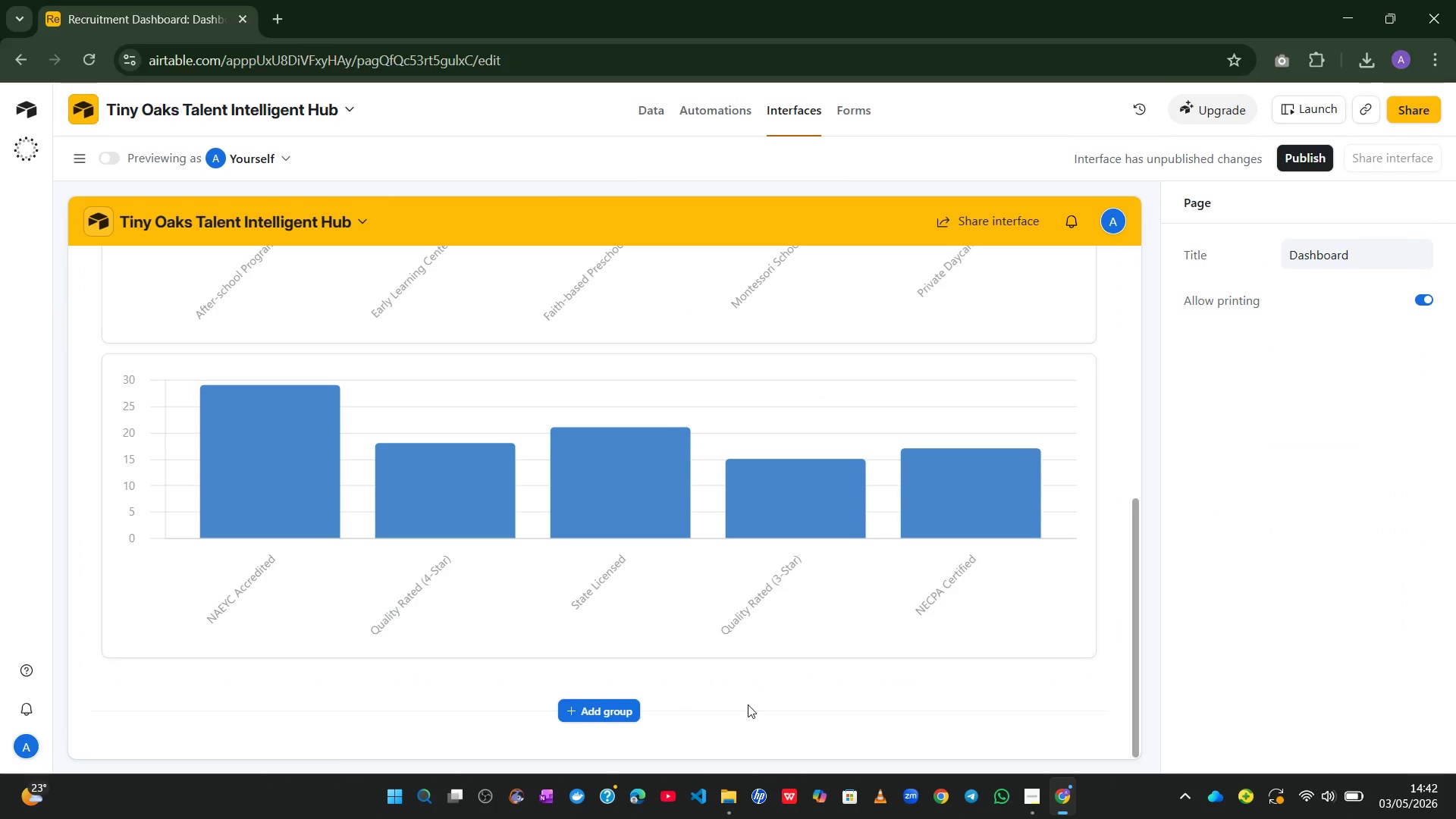 
left_click([827, 580])
 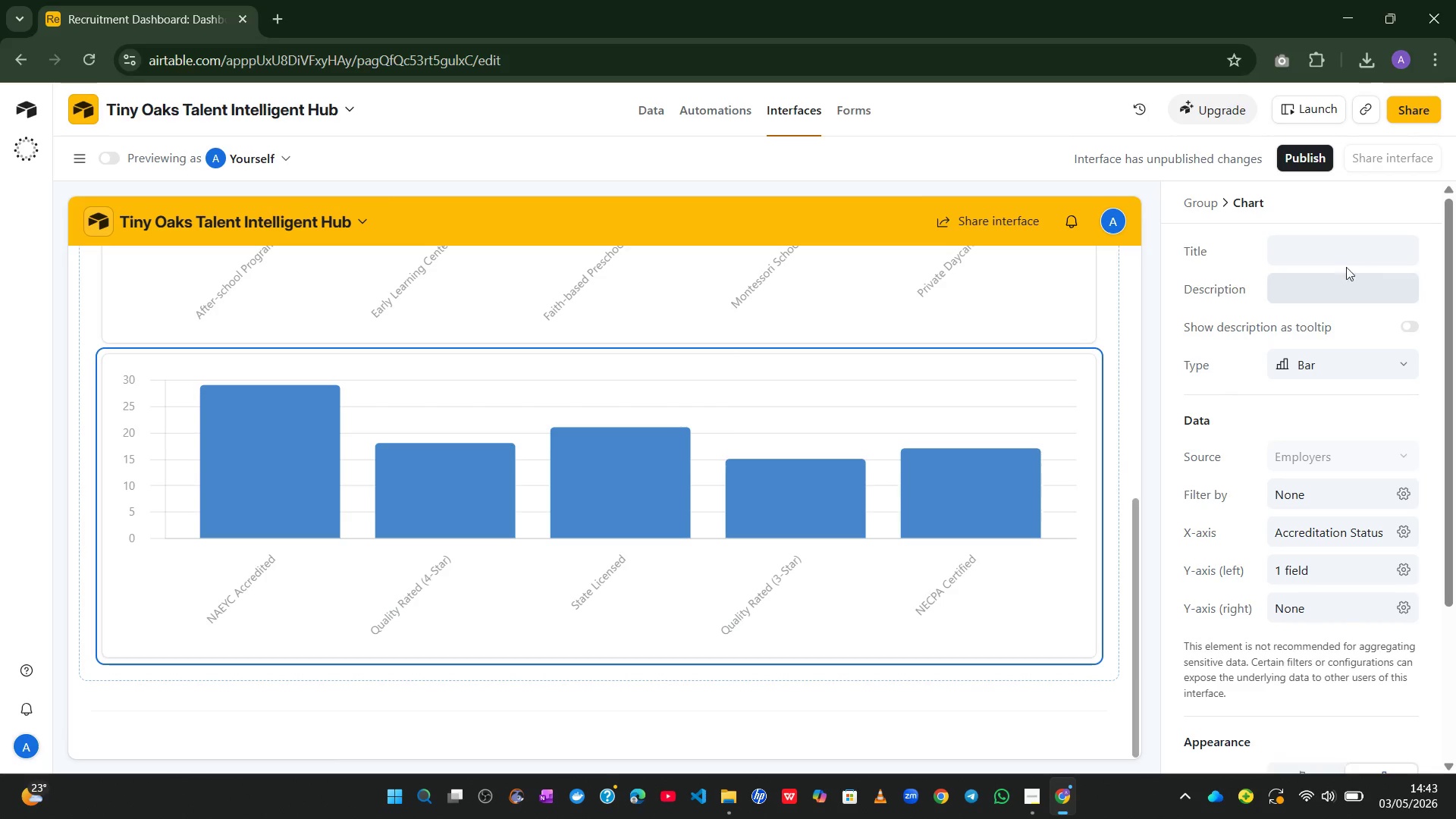 
left_click([1310, 253])
 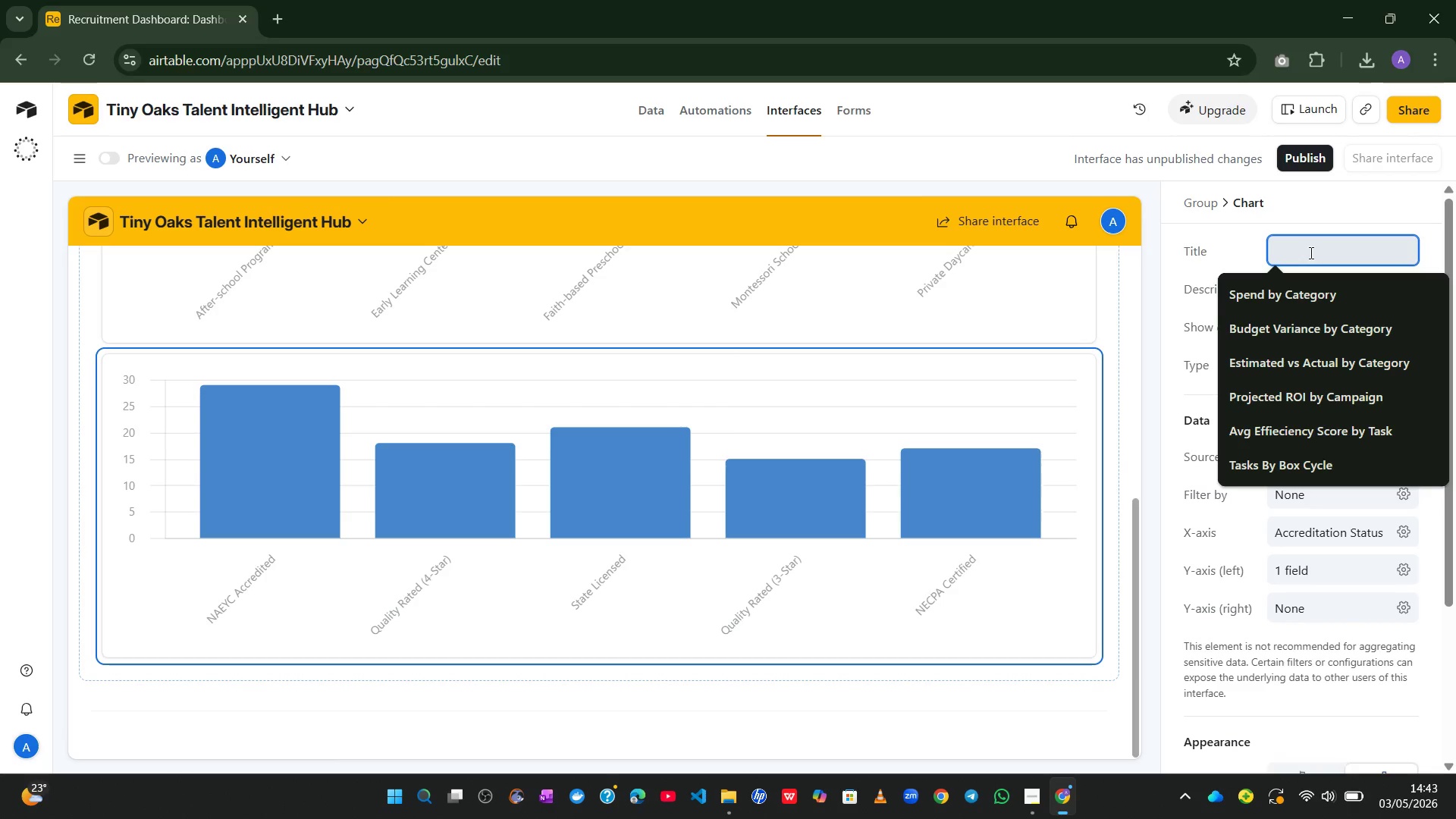 
type(Training Program Costs Comparison)
 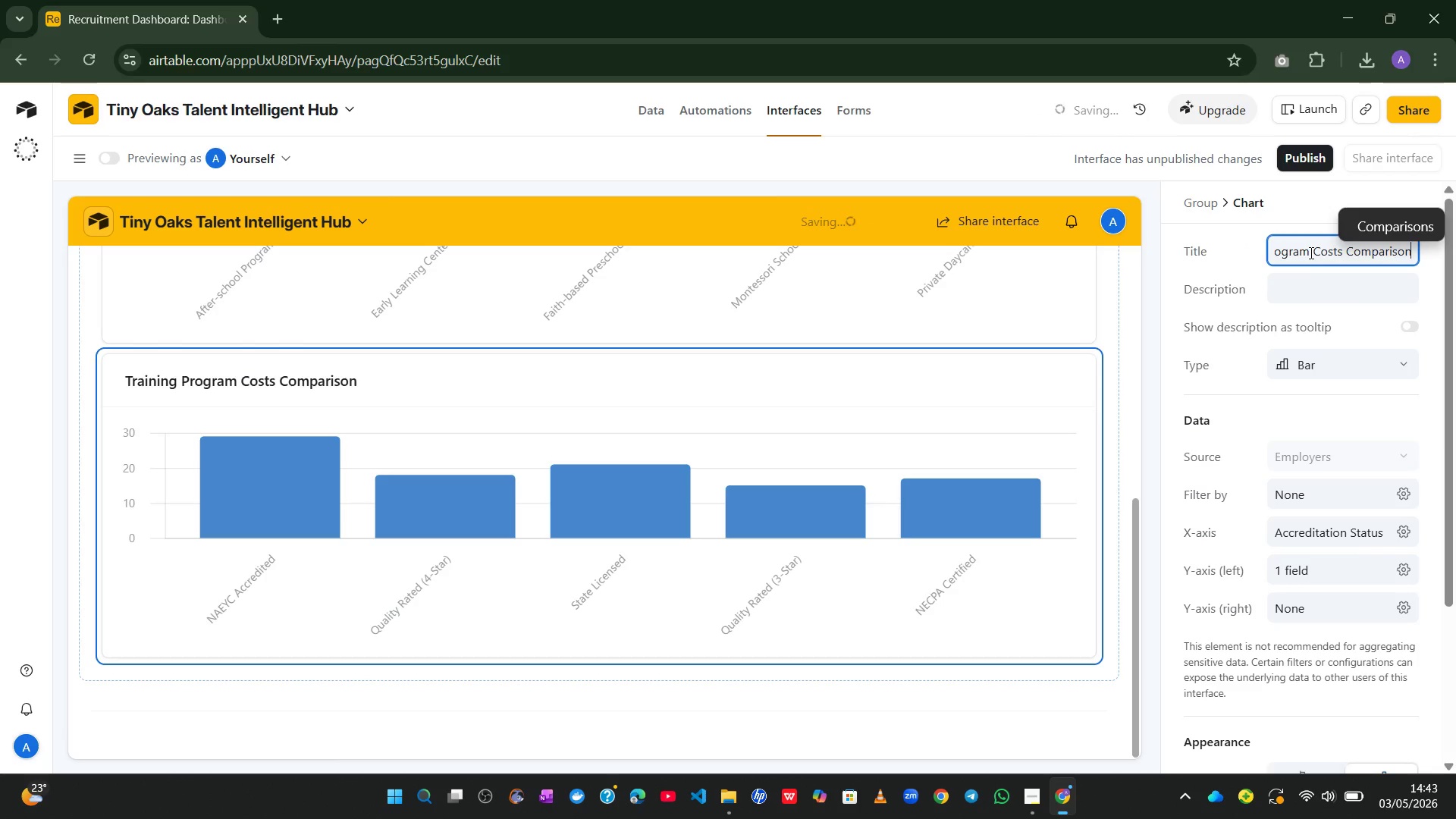 
wait(7.84)
 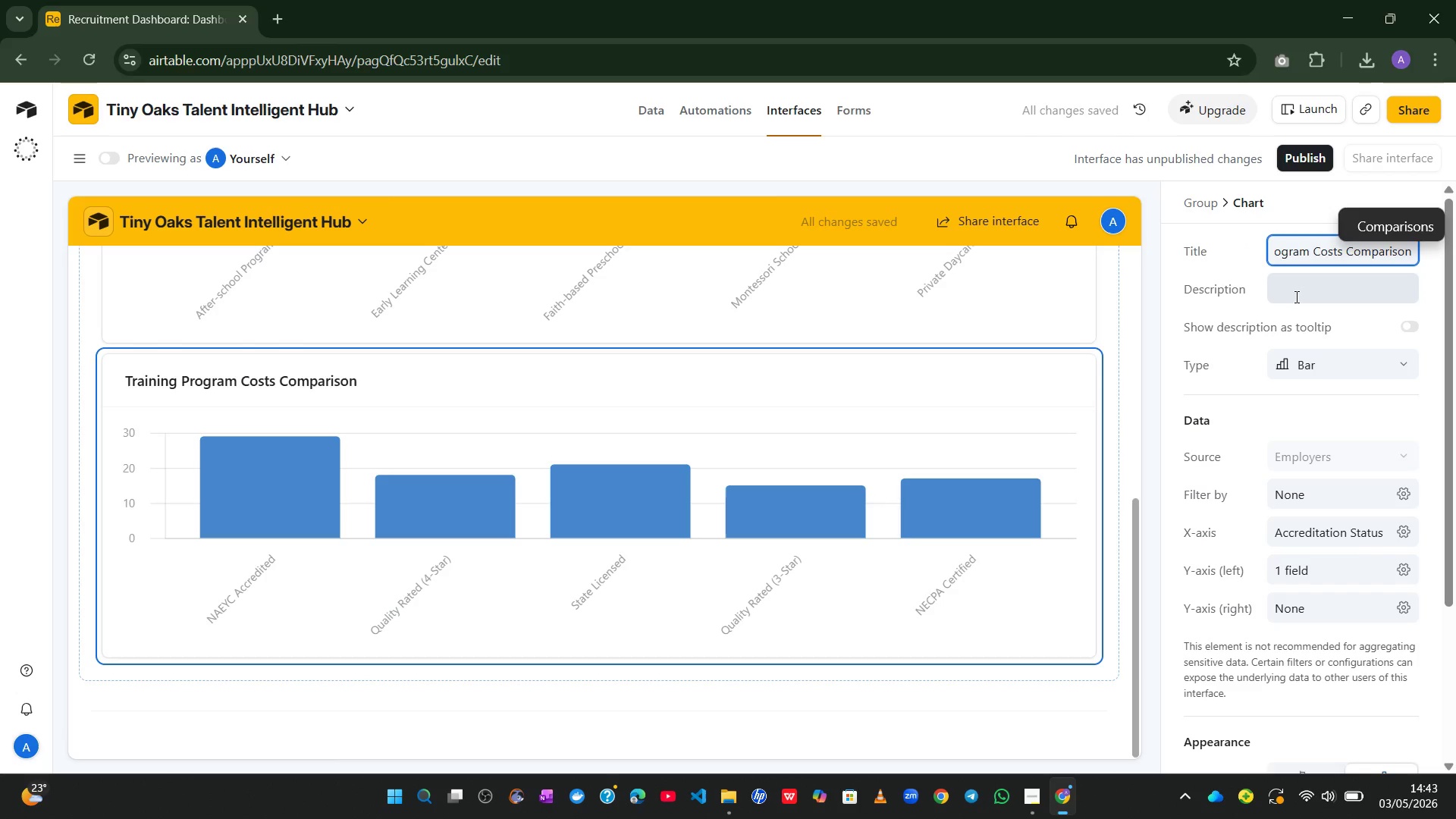 
left_click([1329, 460])
 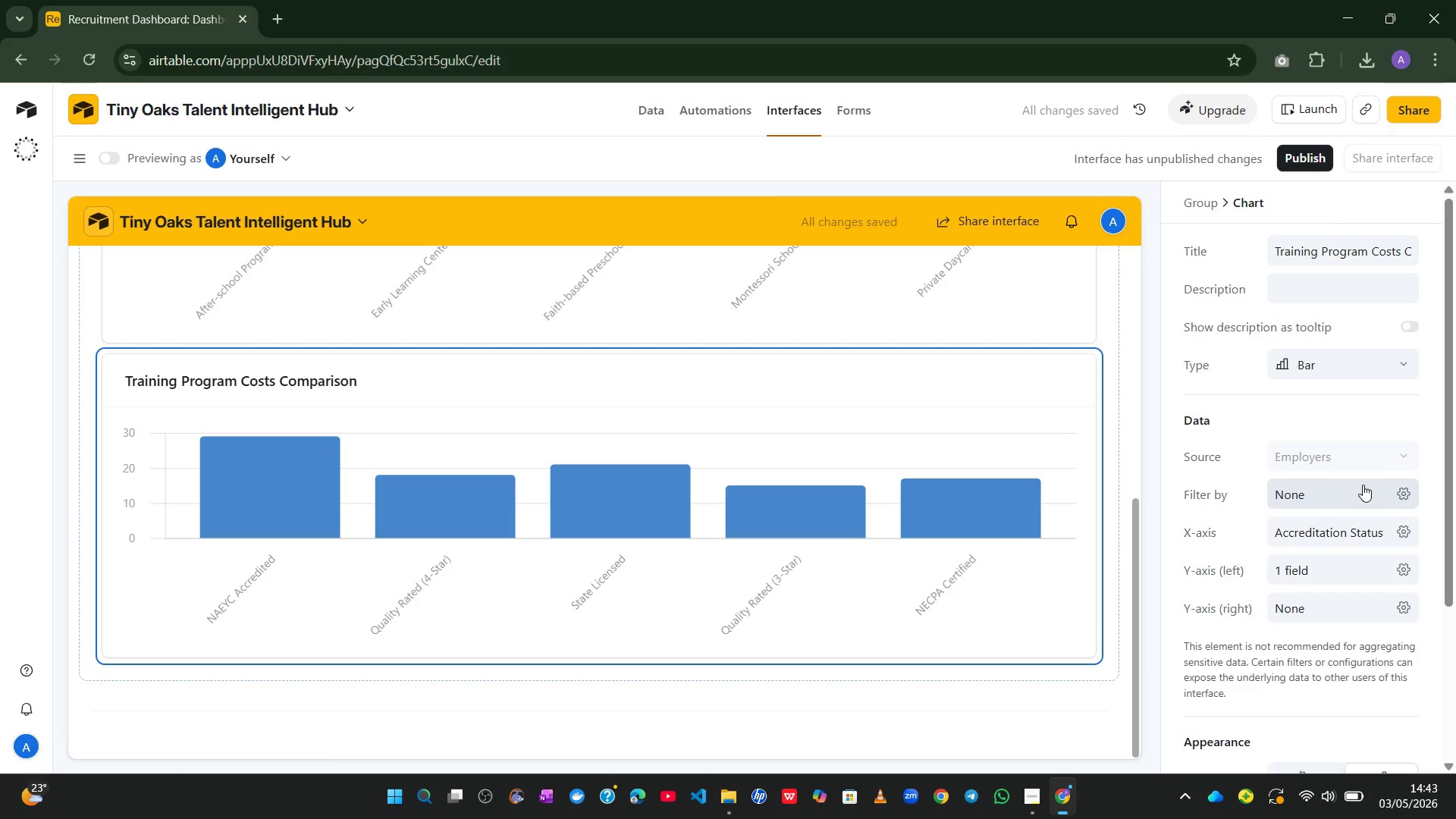 
left_click([1401, 491])
 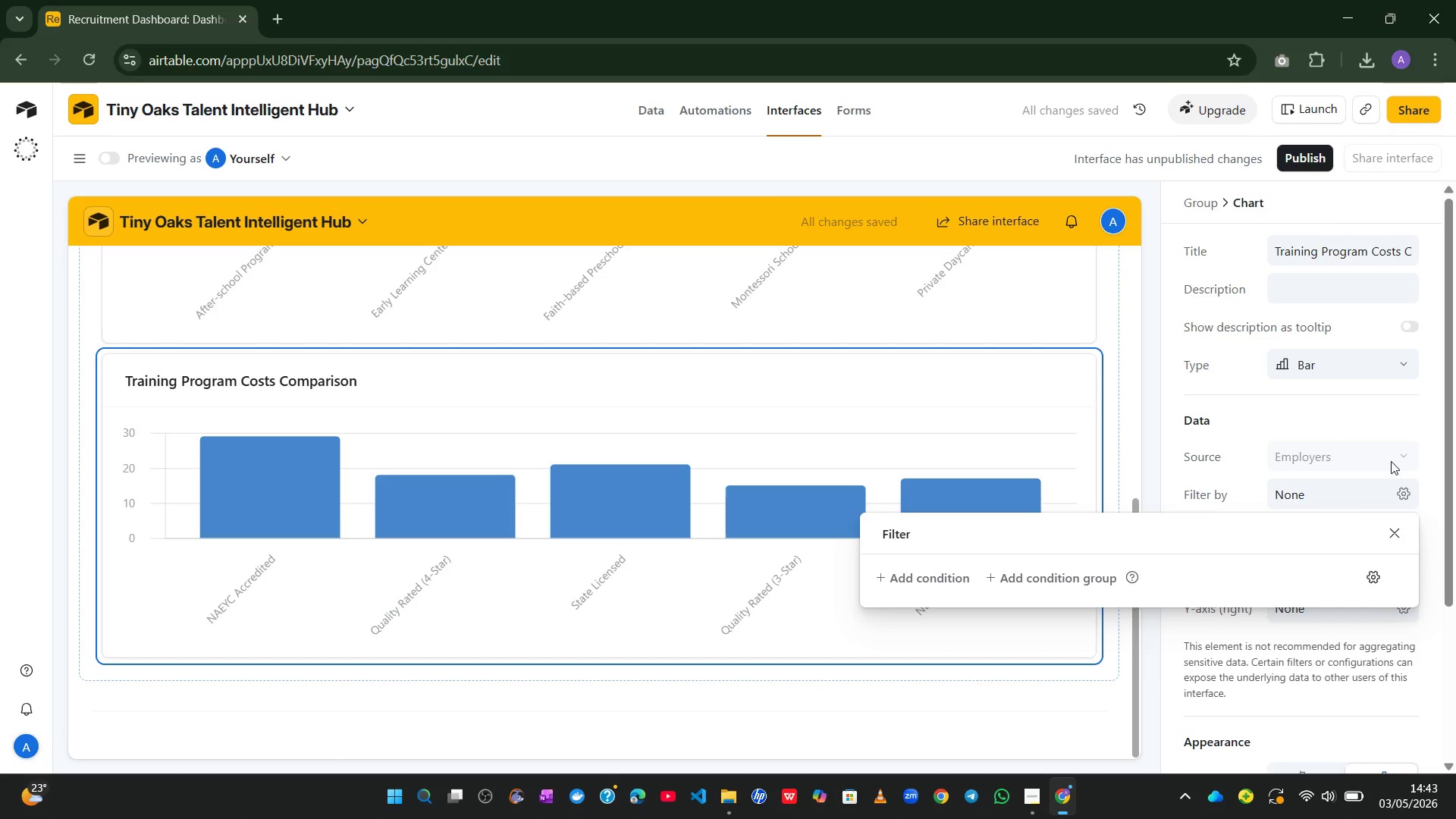 
left_click([1389, 457])
 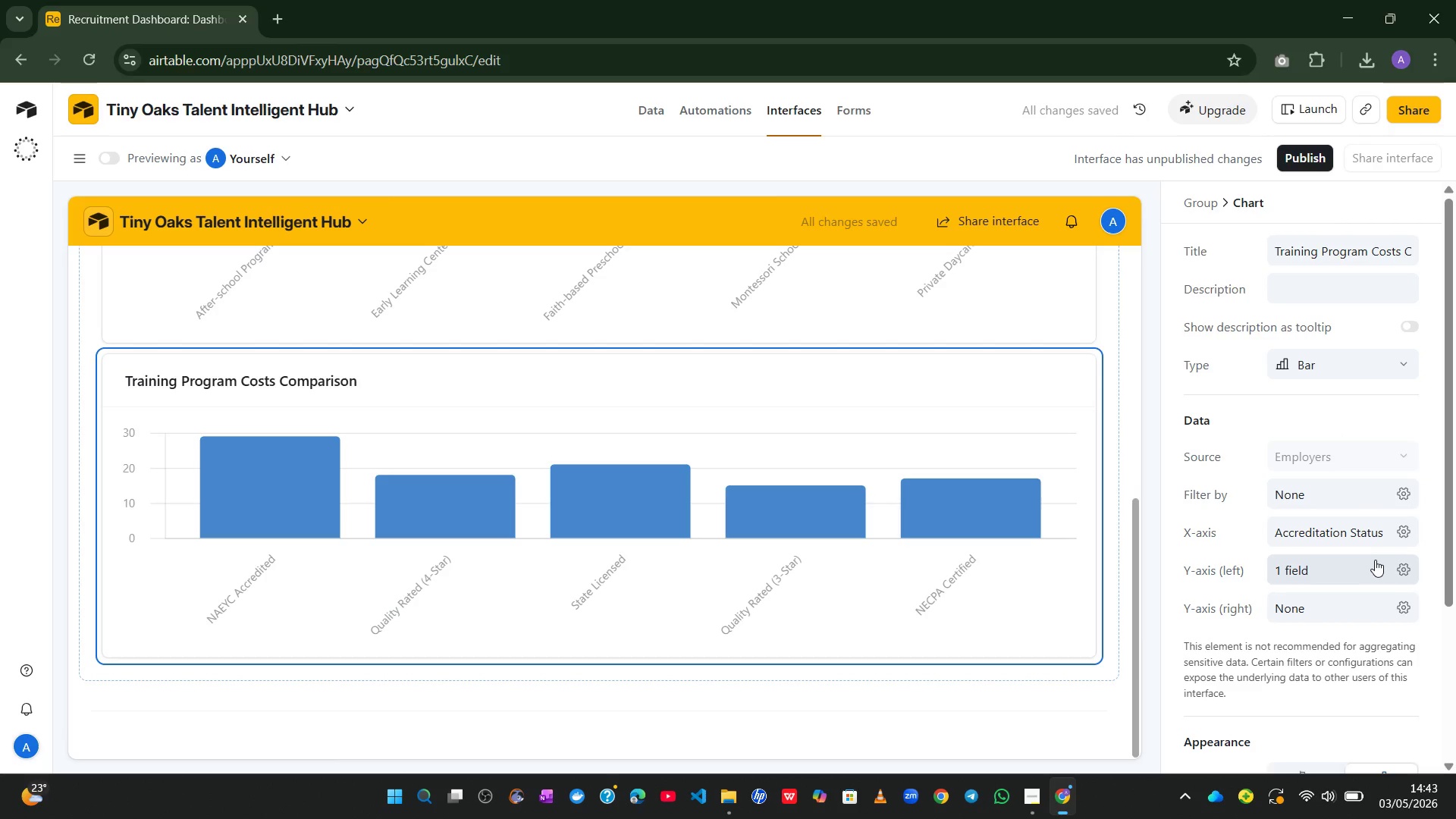 
left_click([1375, 560])
 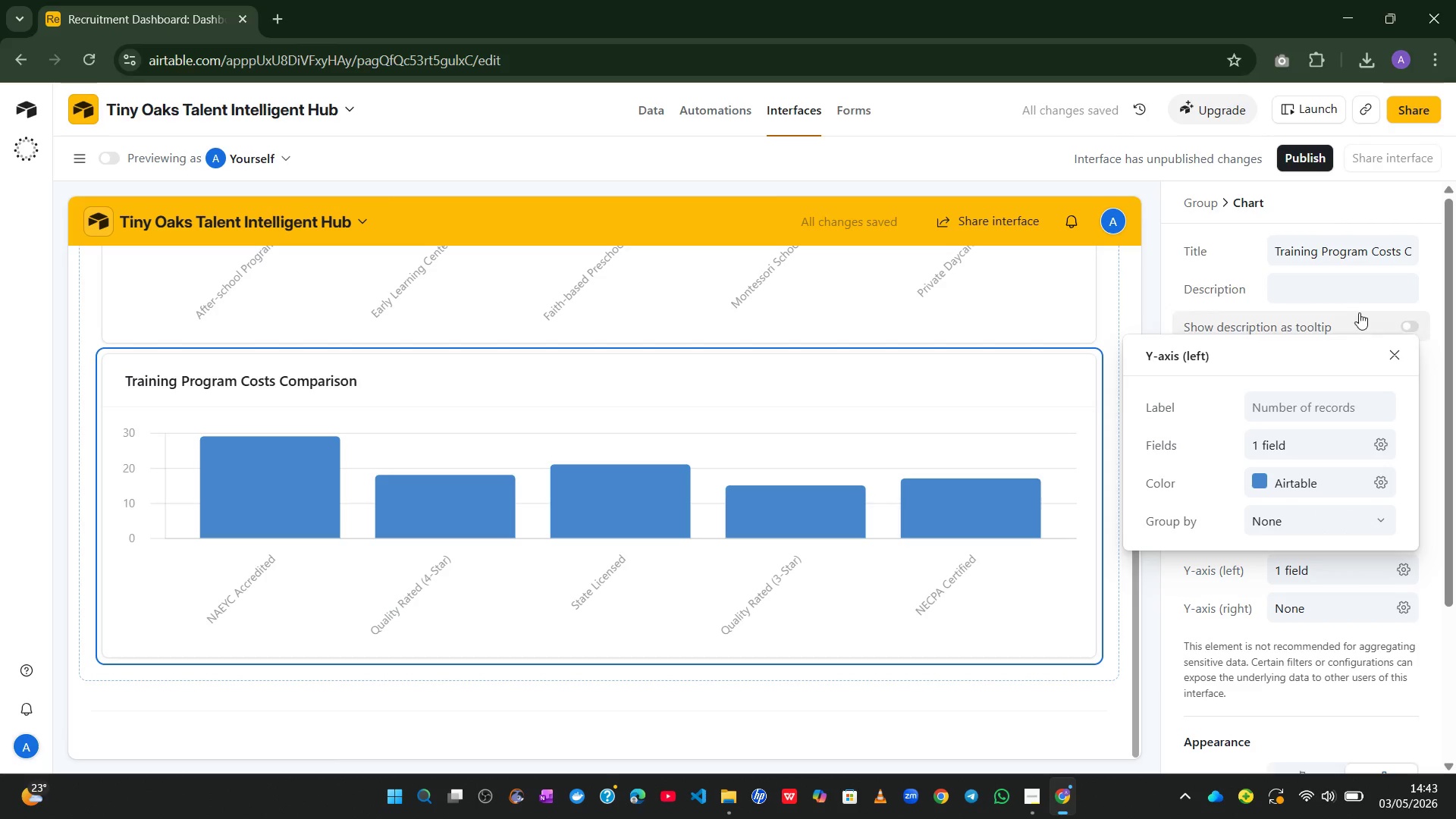 
left_click([1355, 307])
 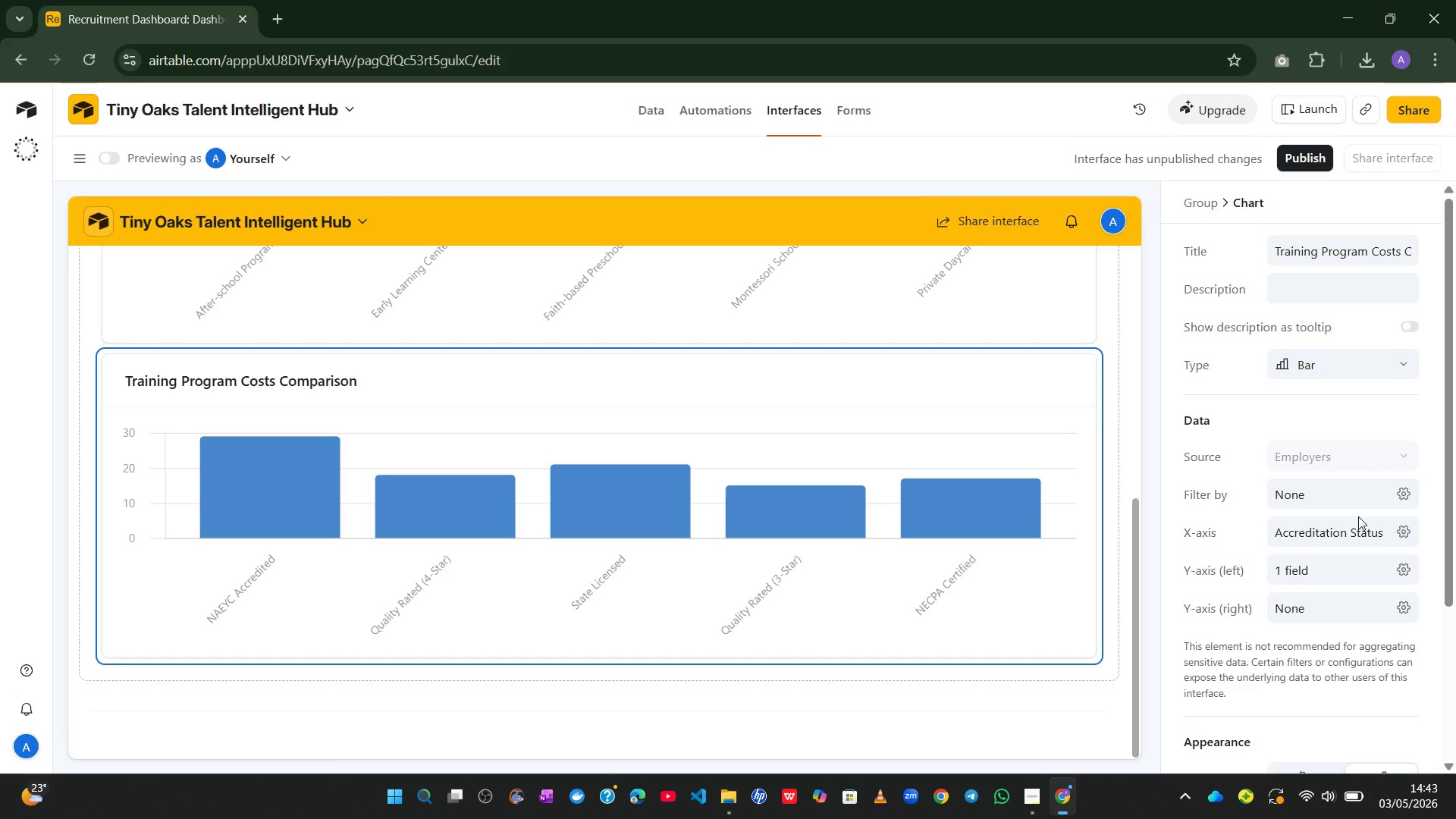 
left_click([1354, 530])
 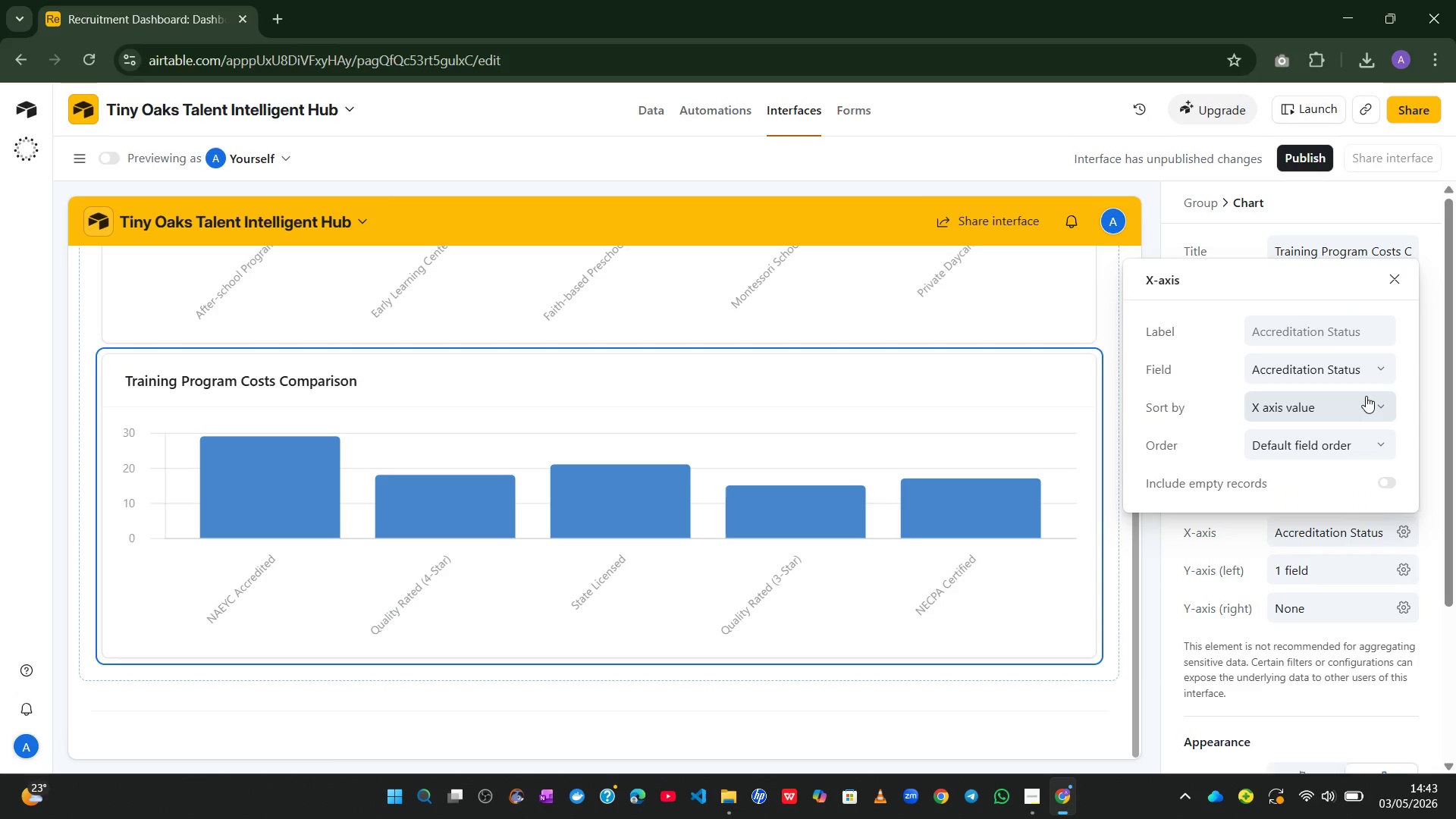 
left_click([1371, 372])
 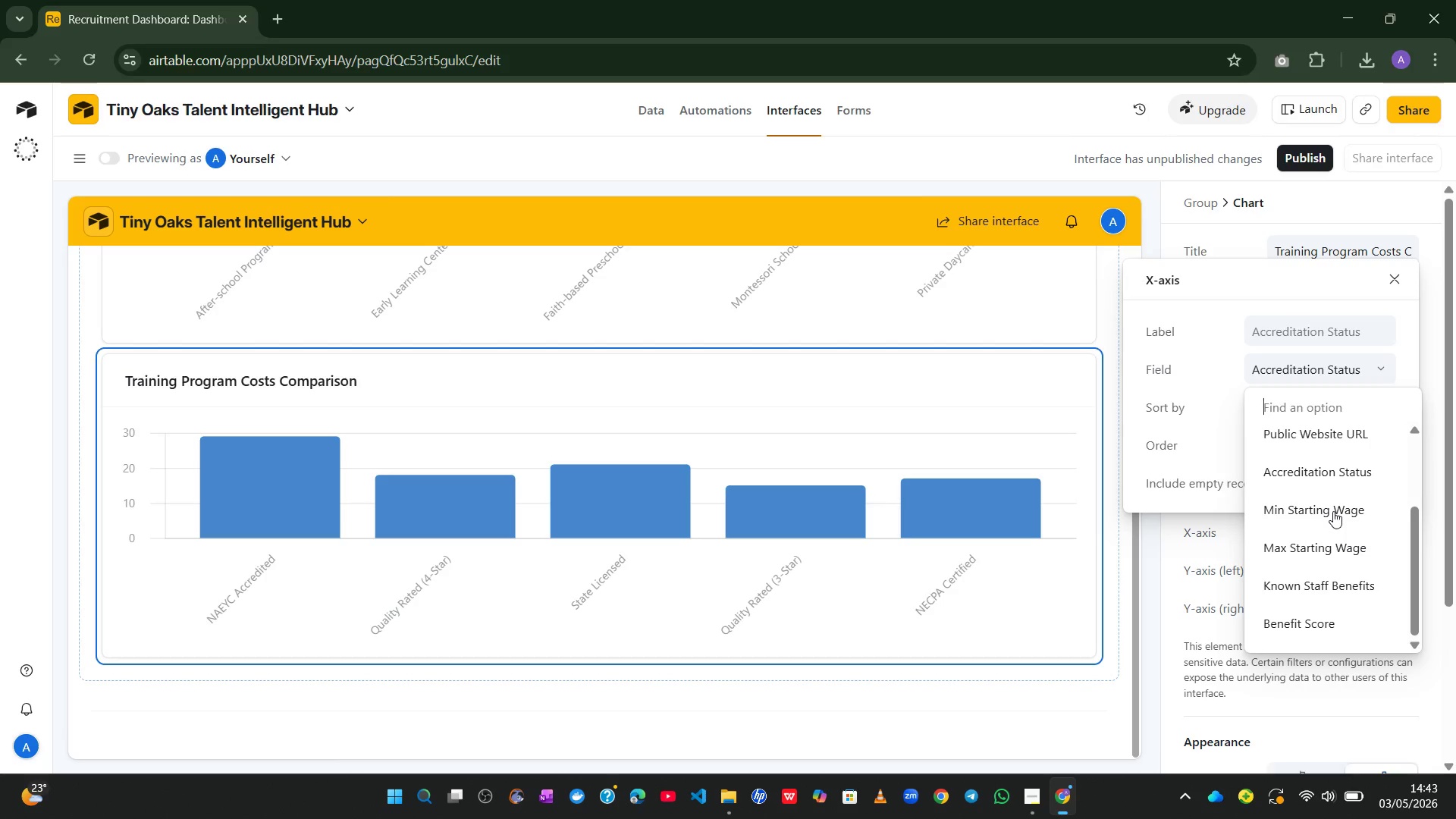 
wait(11.69)
 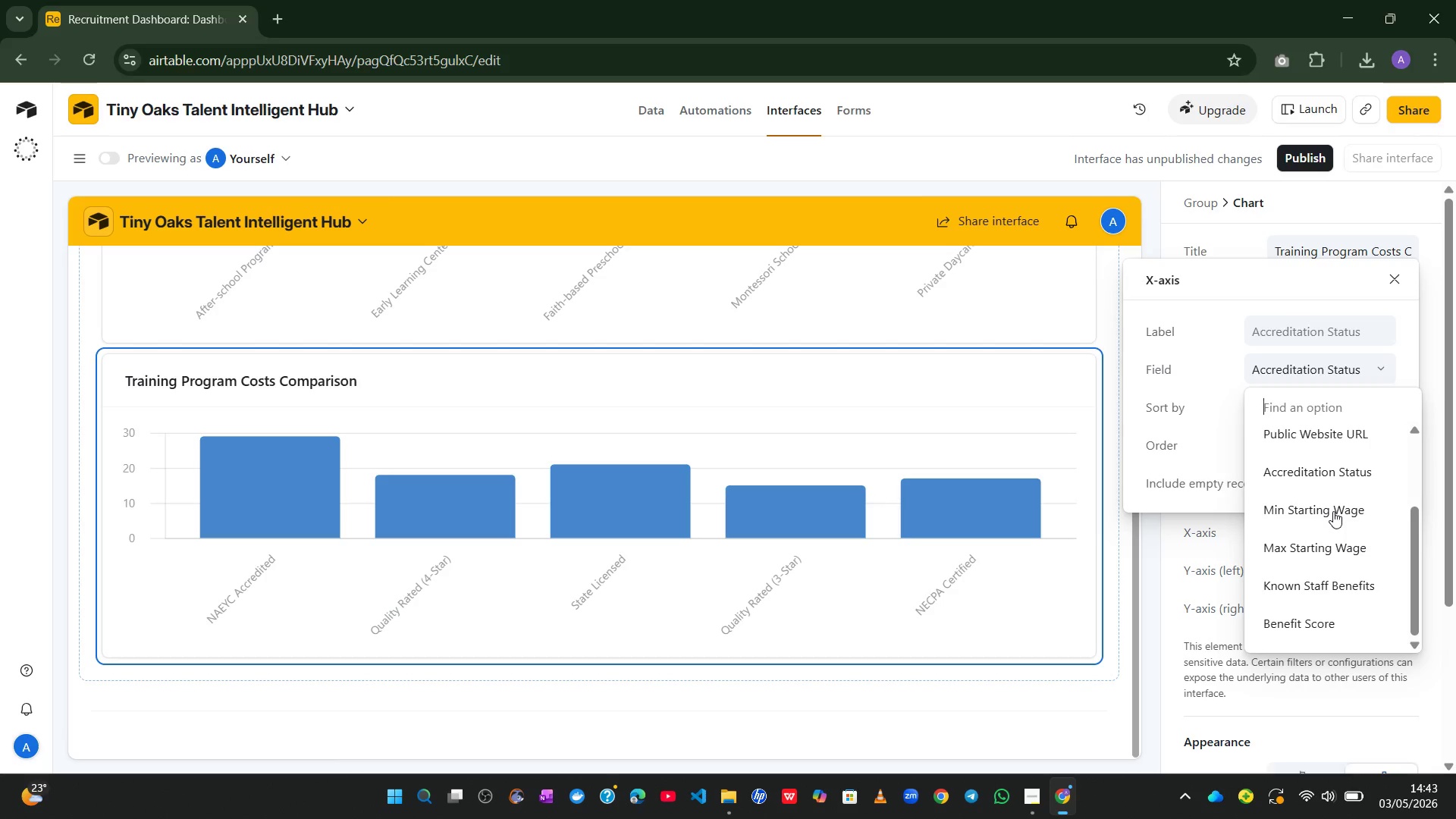 
left_click([1316, 453])
 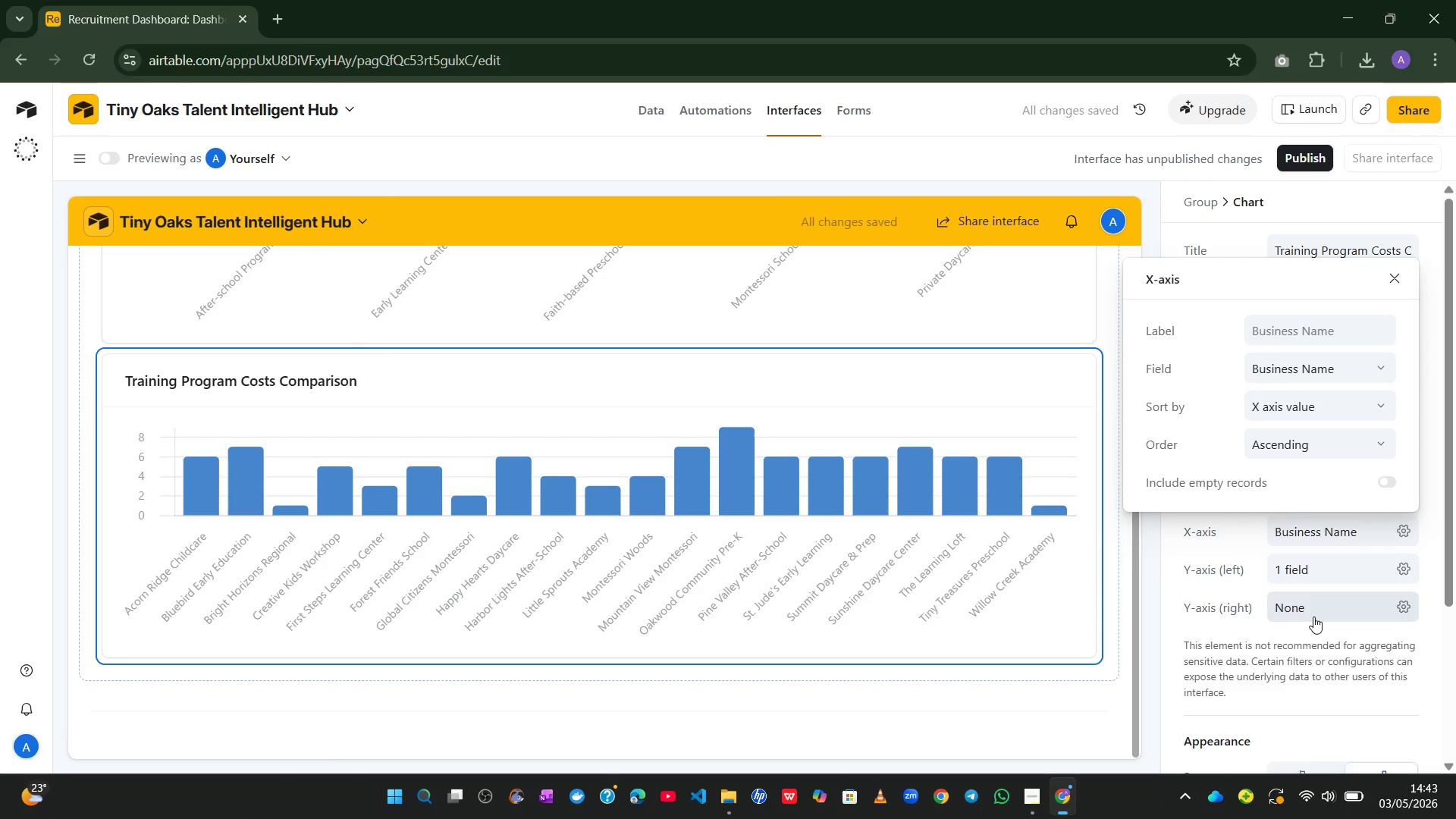 
wait(5.34)
 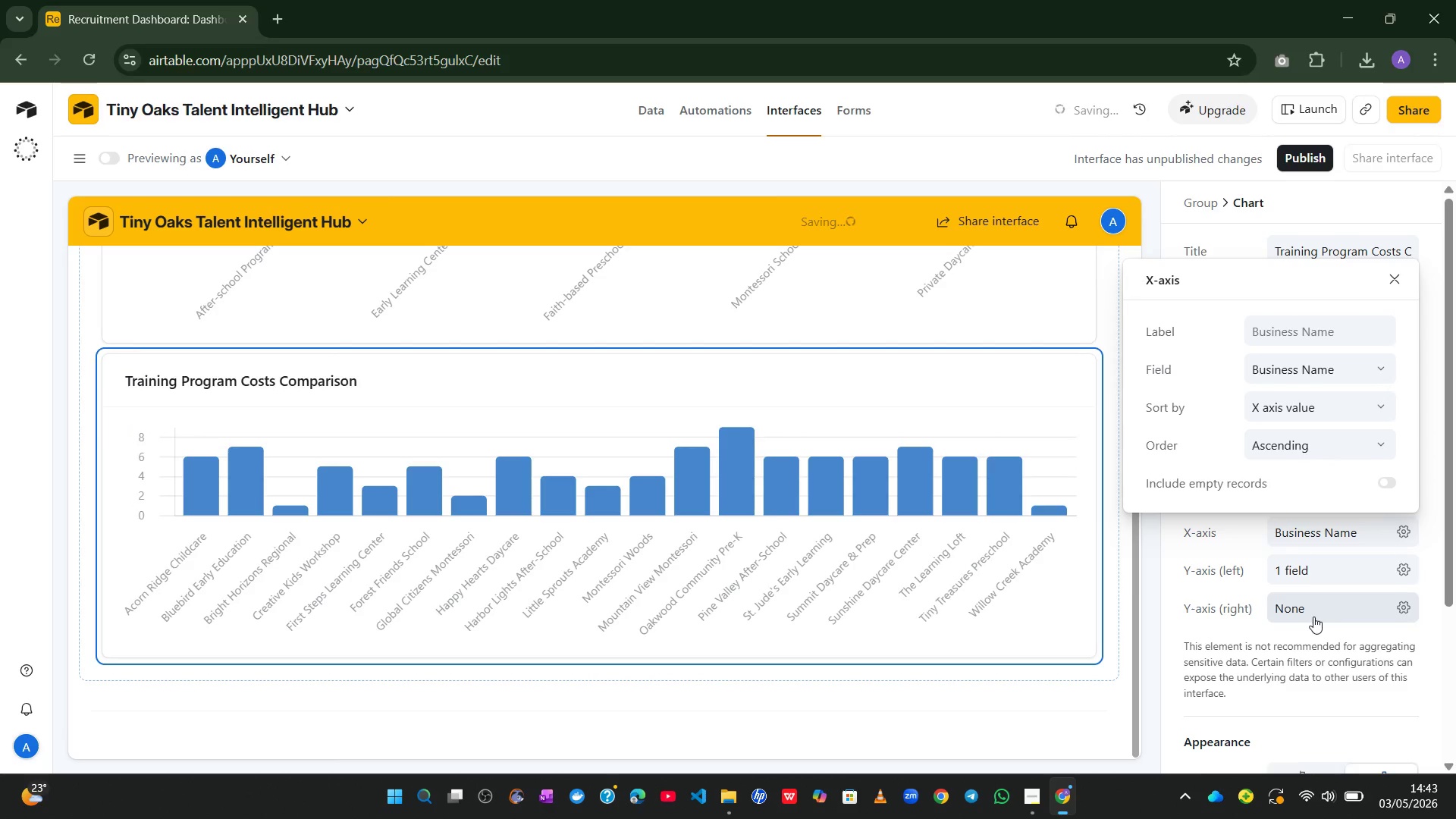 
left_click([1398, 273])
 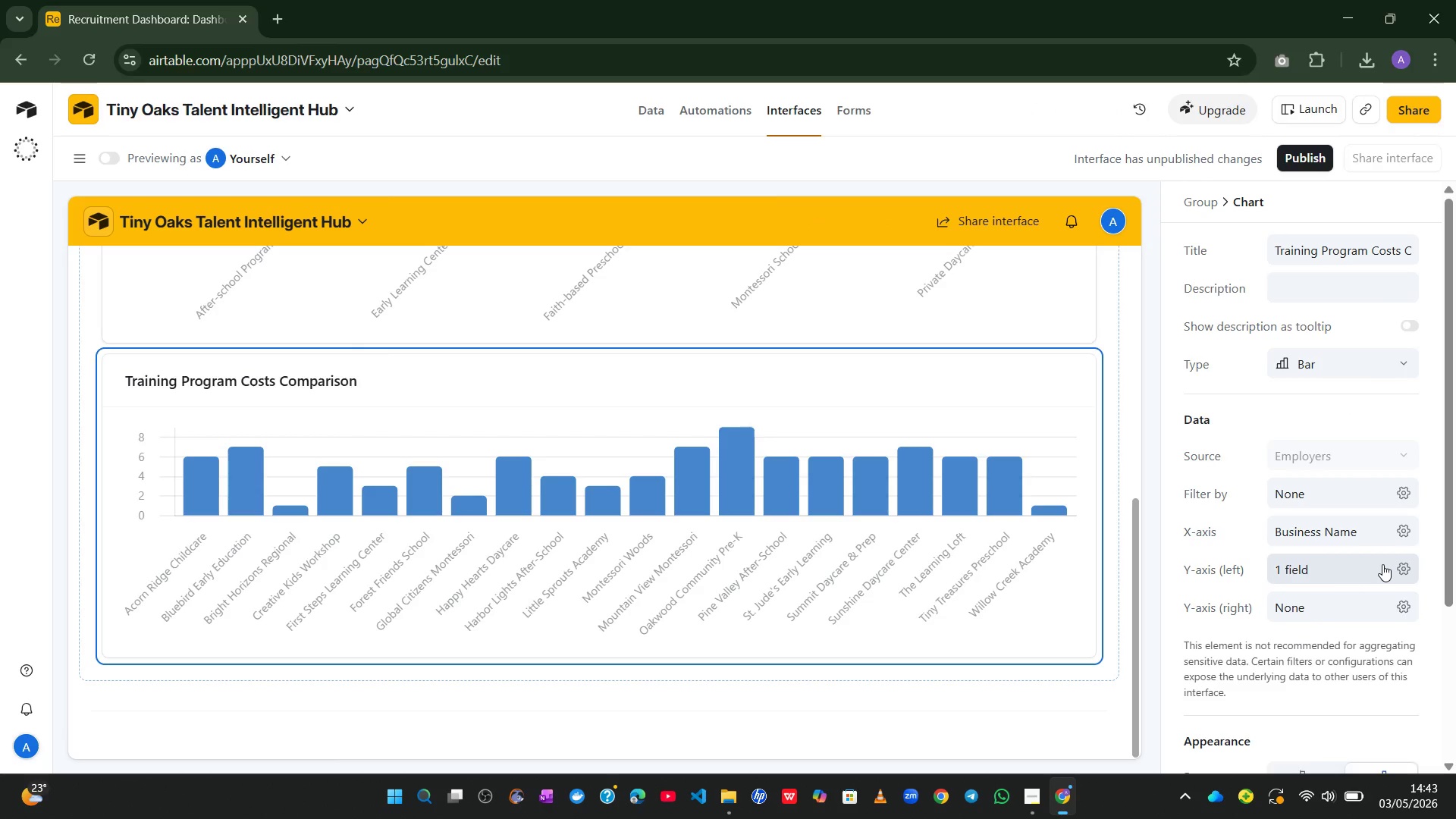 
left_click([1388, 563])
 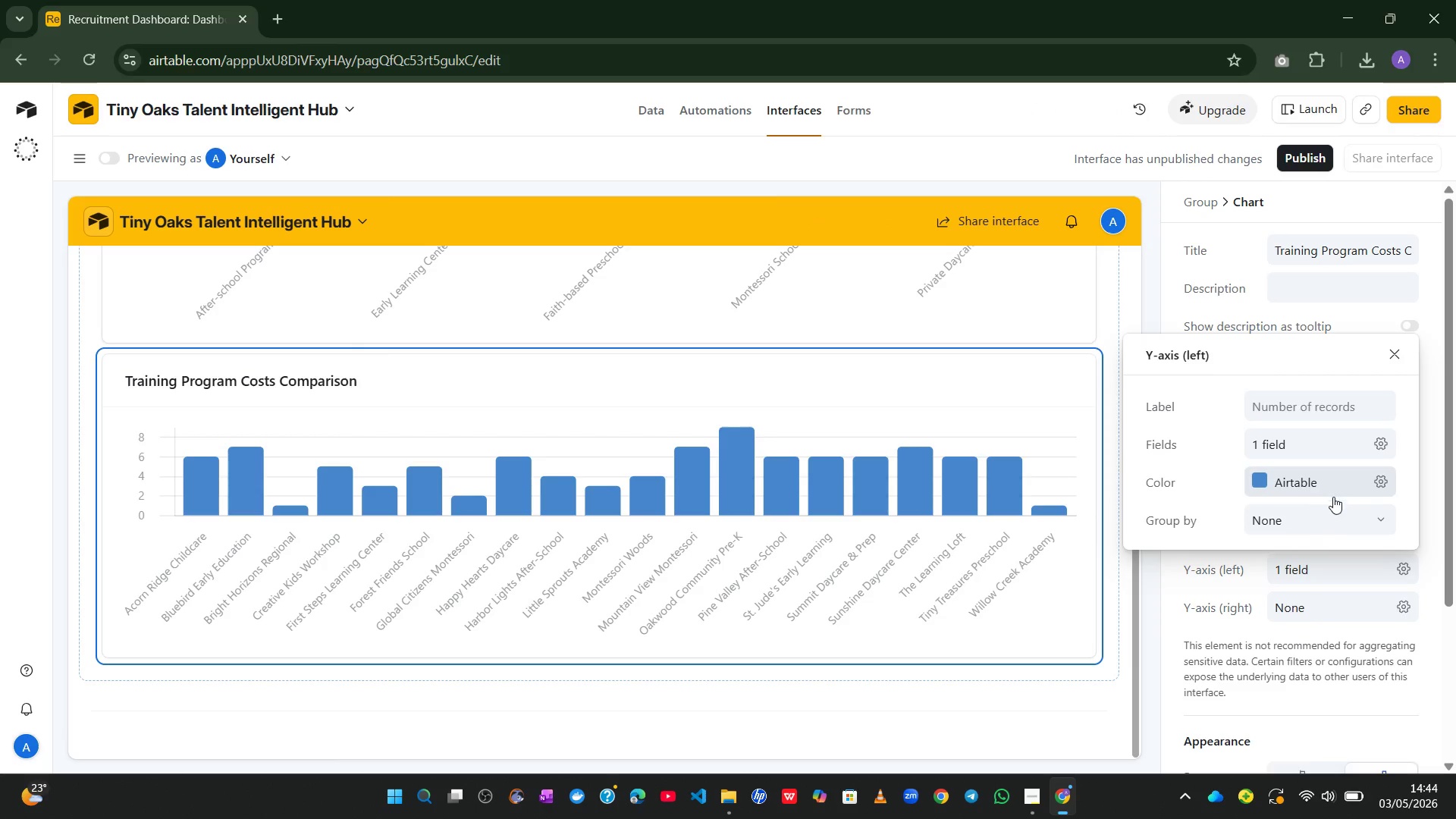 
wait(6.59)
 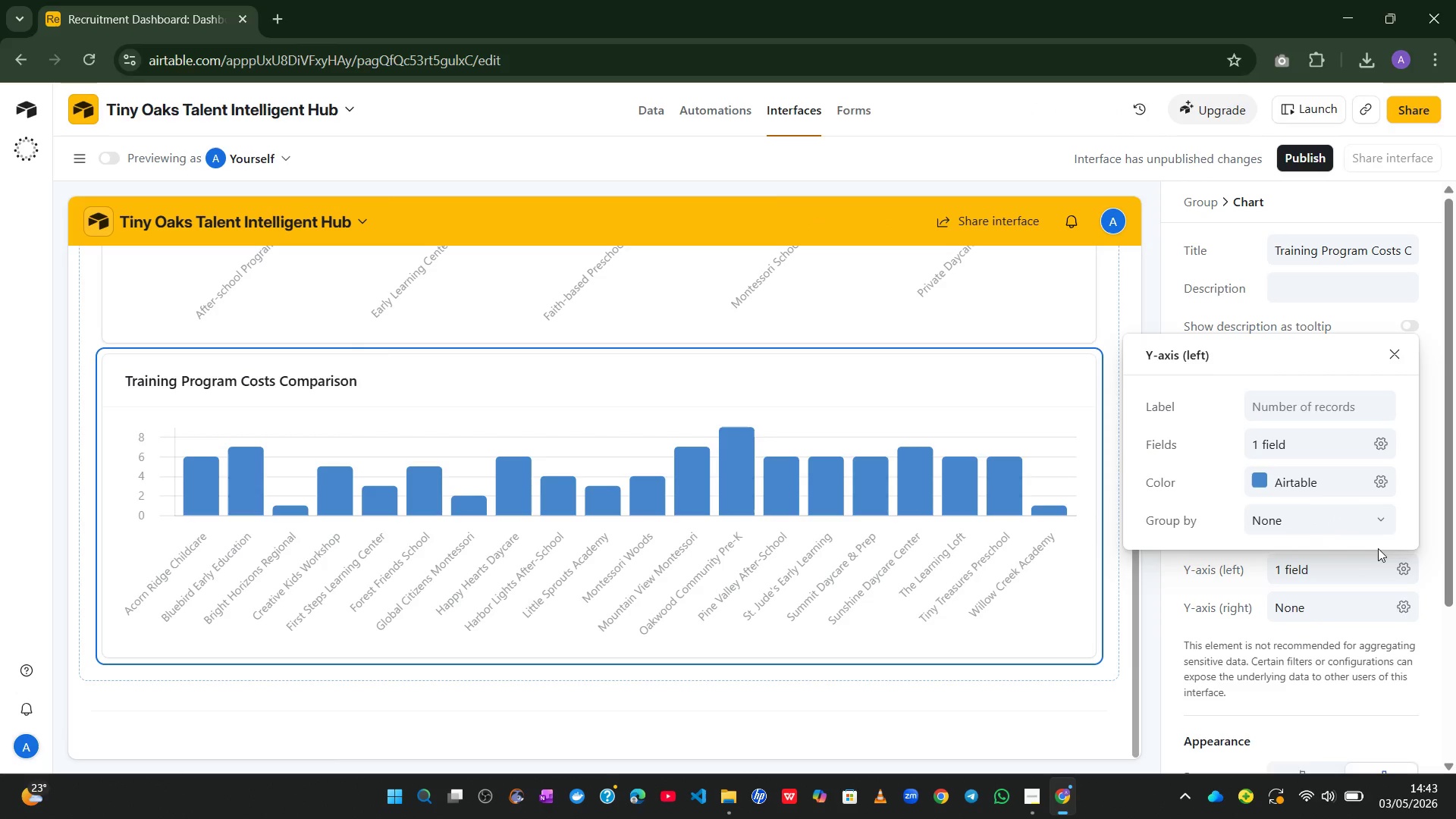 
left_click([1373, 444])
 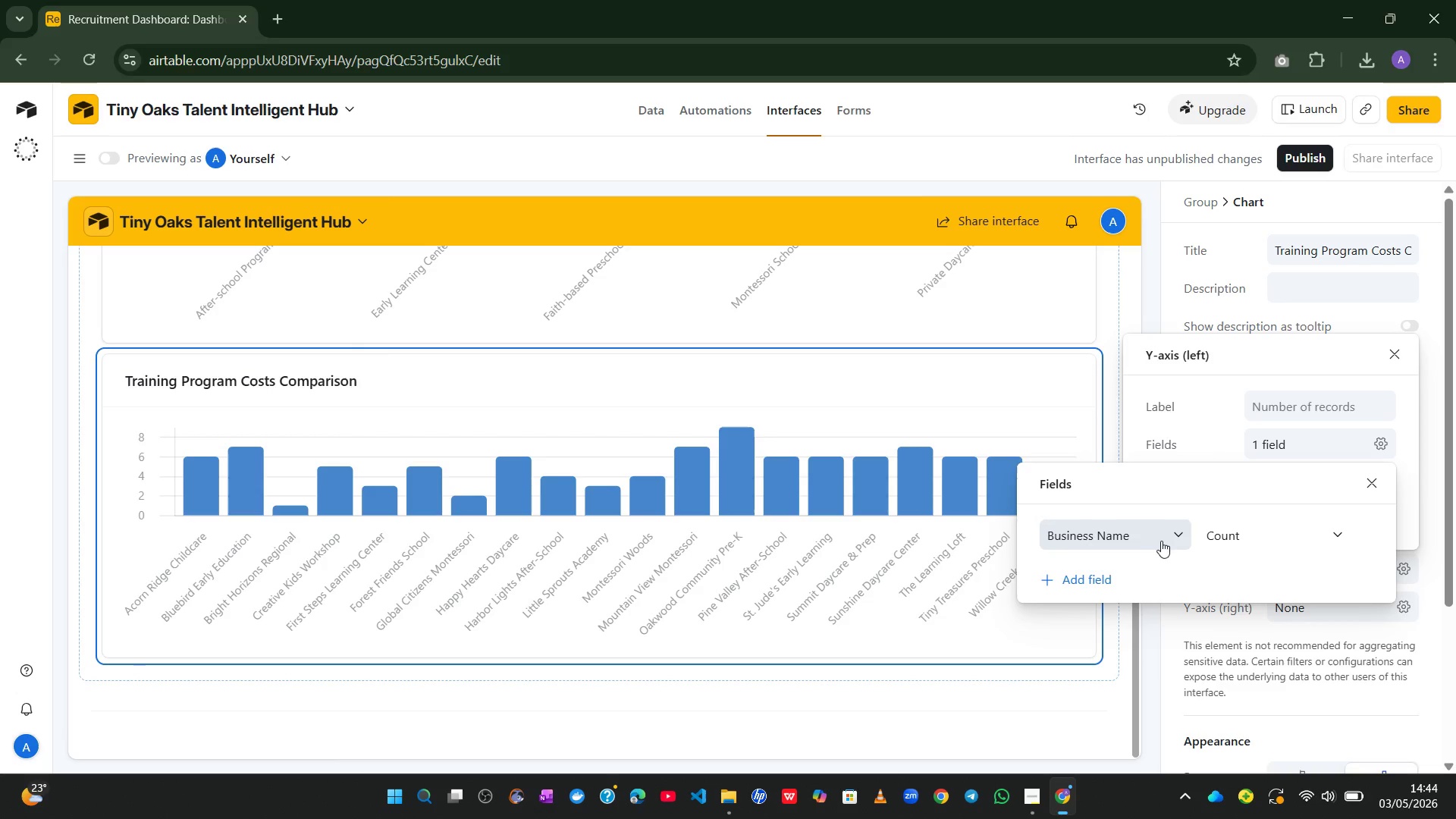 
left_click([1152, 542])
 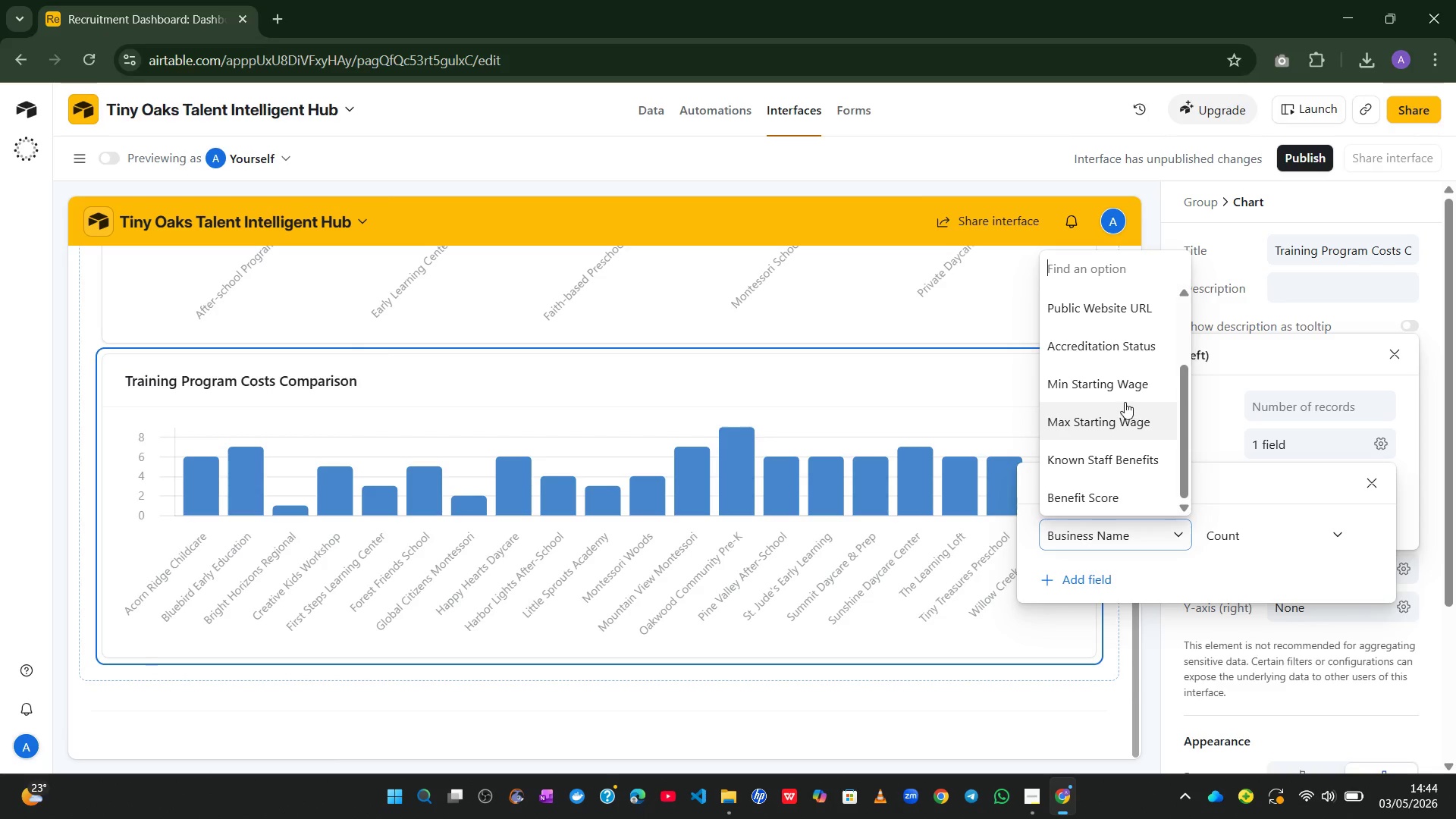 
wait(13.08)
 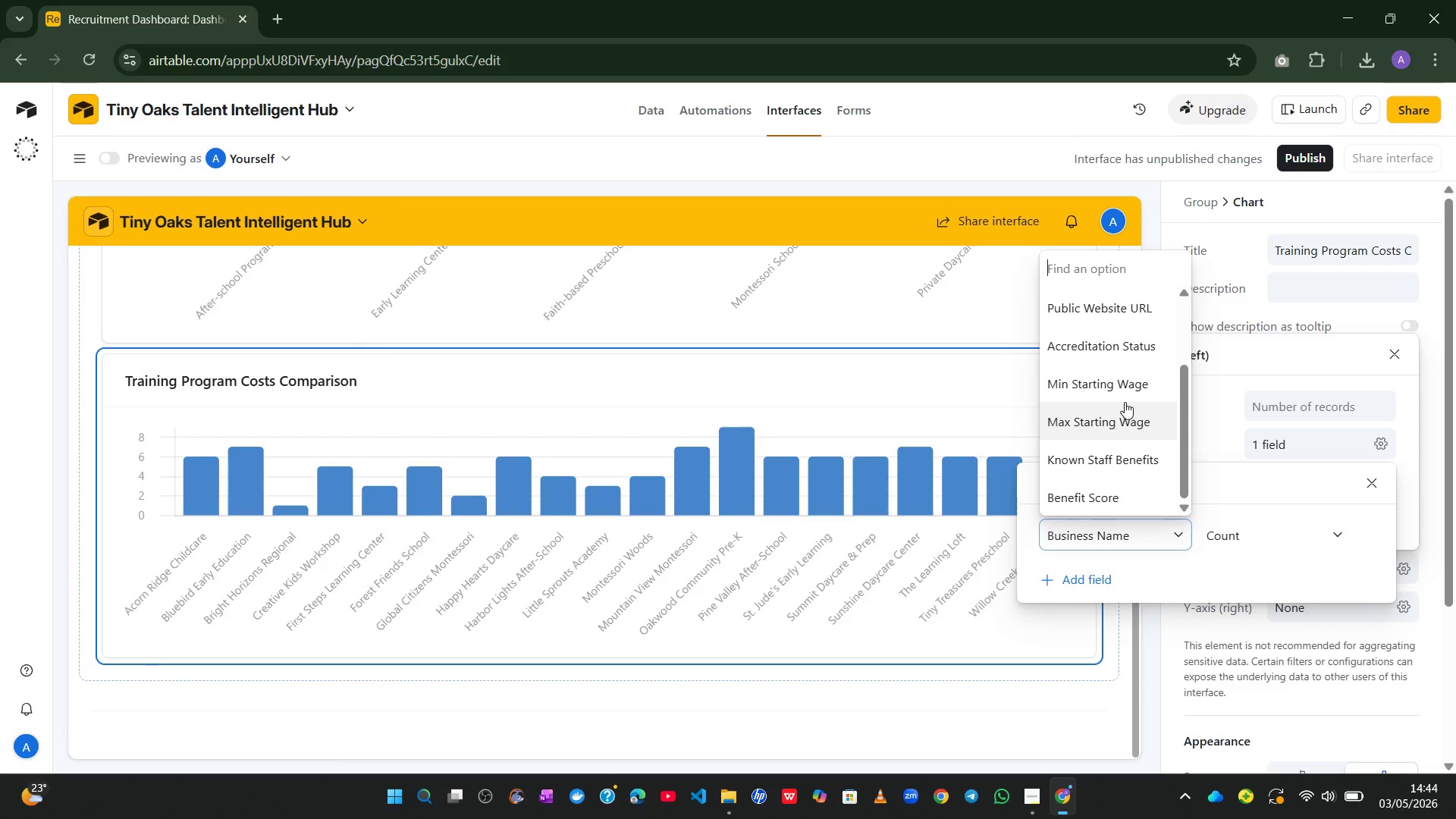 
left_click([1119, 449])
 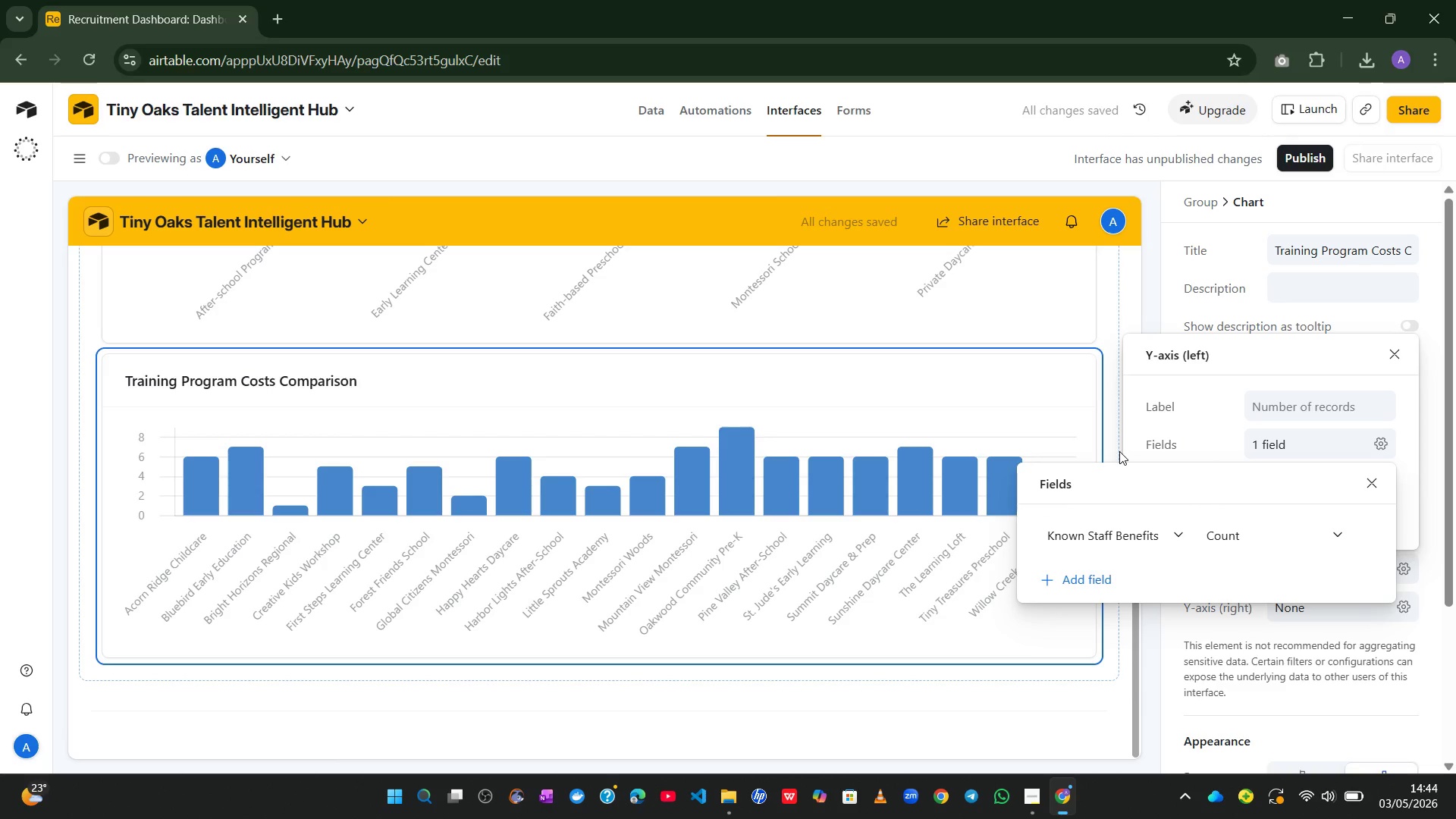 
left_click([1120, 522])
 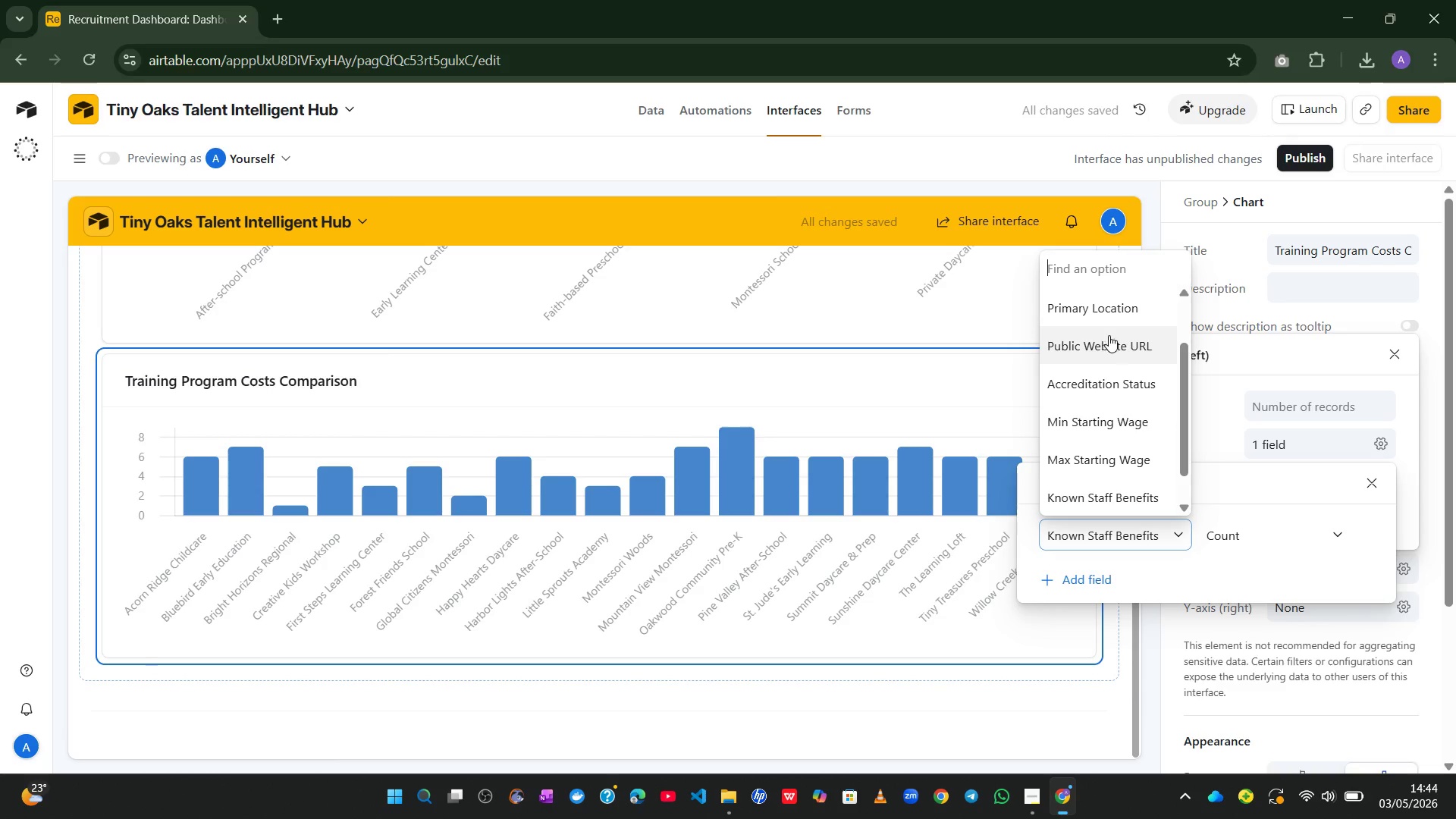 
left_click([1106, 322])
 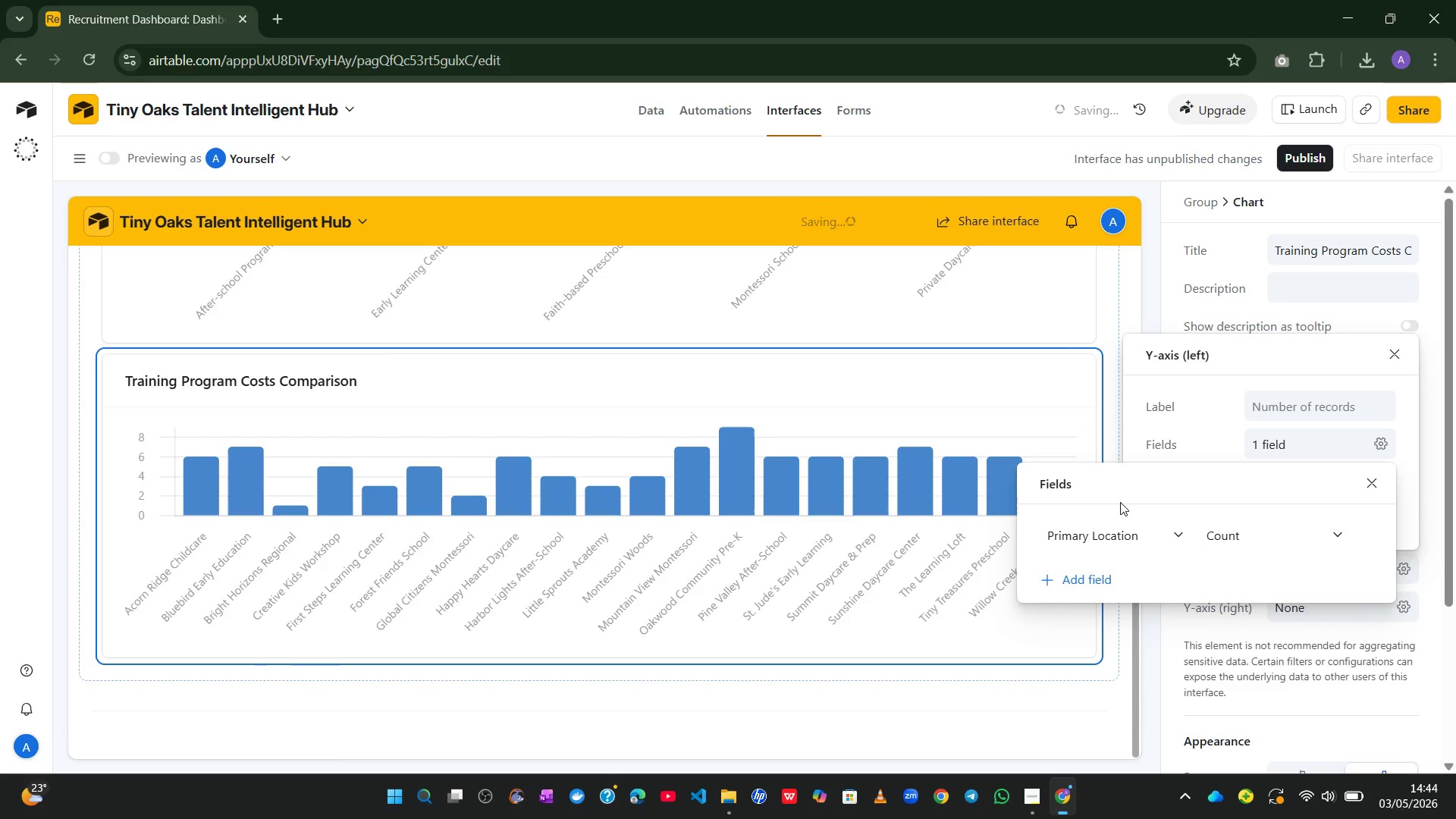 
left_click([1110, 535])
 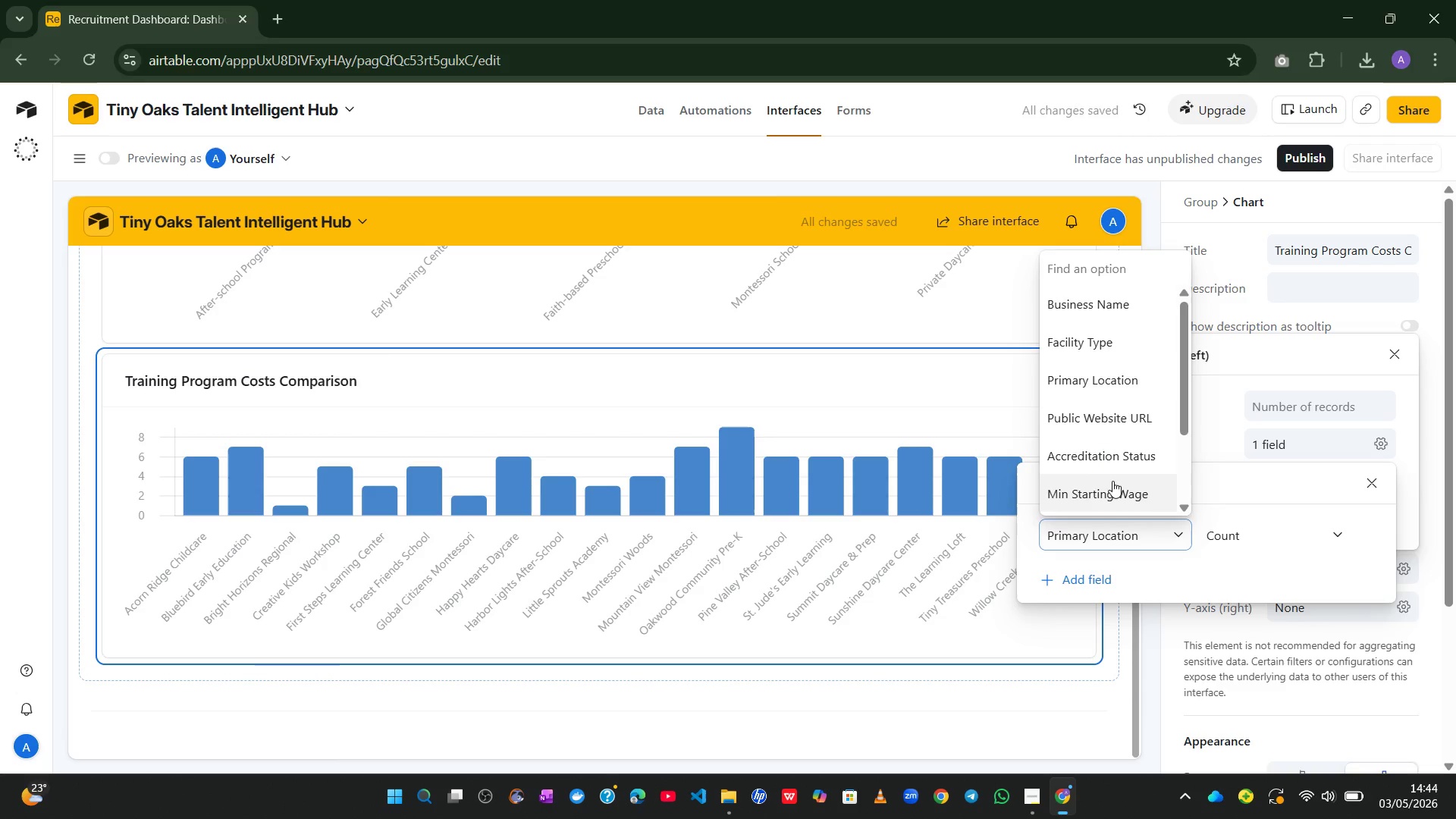 
left_click([1112, 481])
 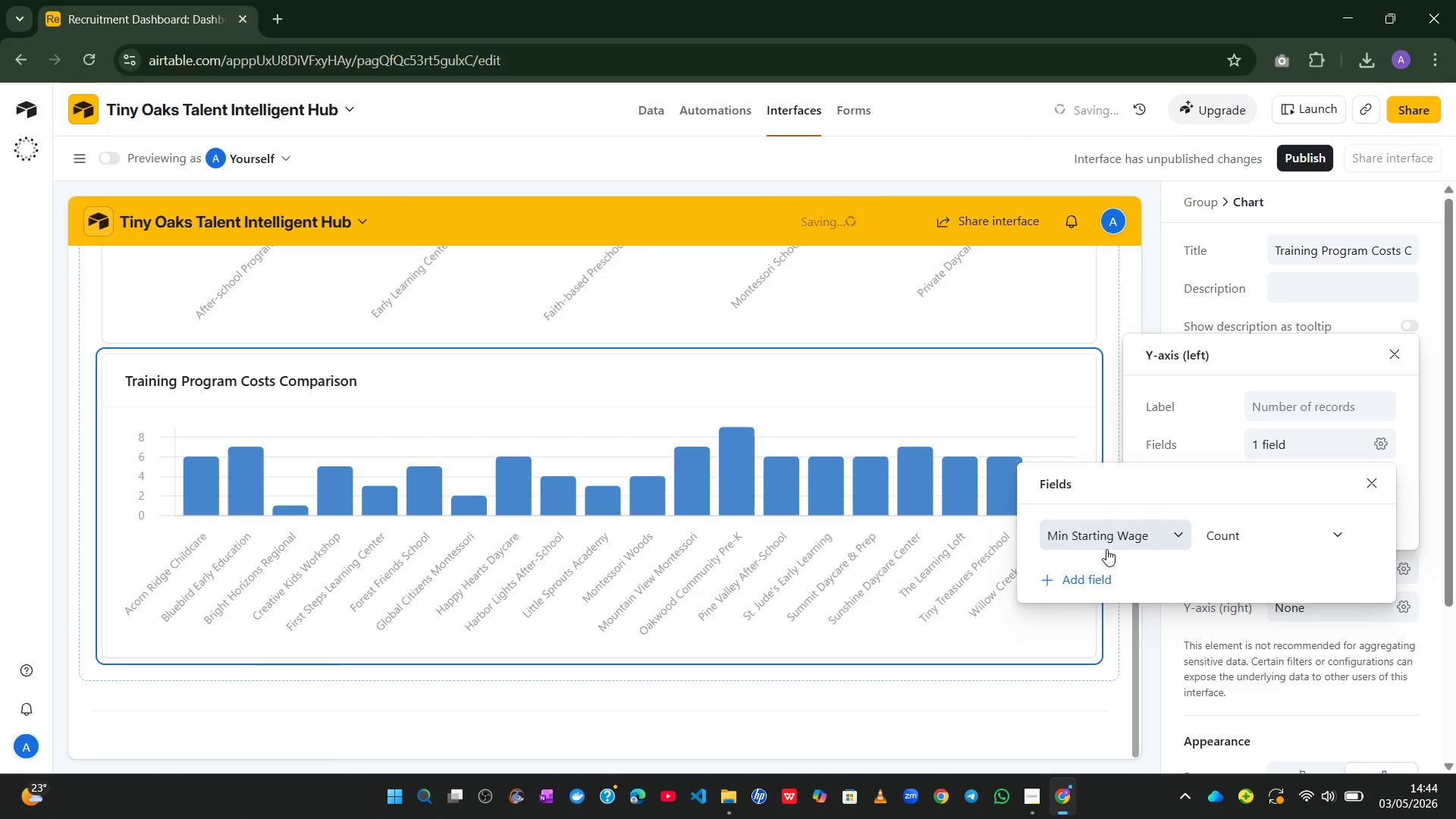 
left_click([1106, 549])
 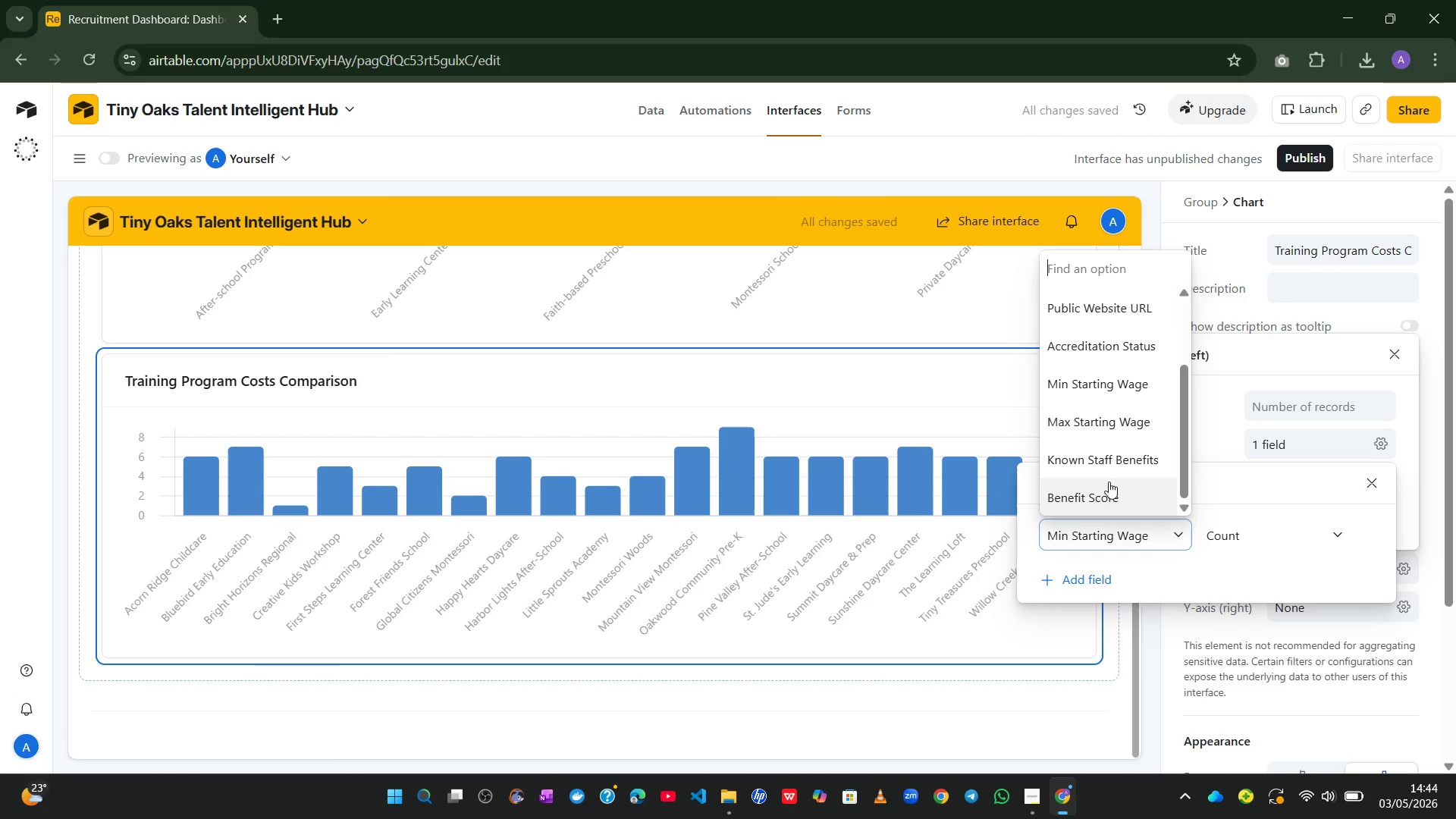 
left_click([1104, 488])
 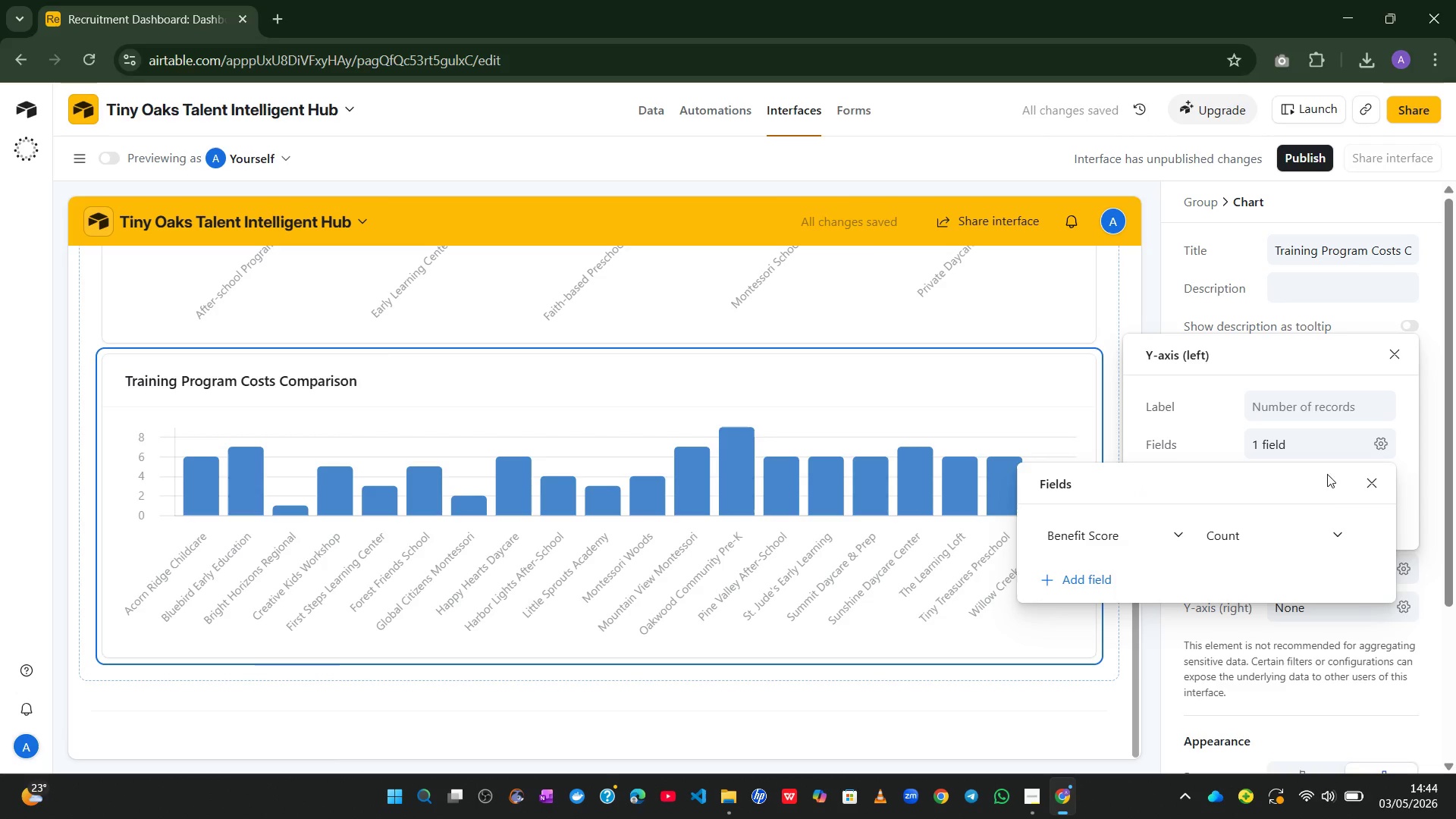 
left_click([1359, 479])
 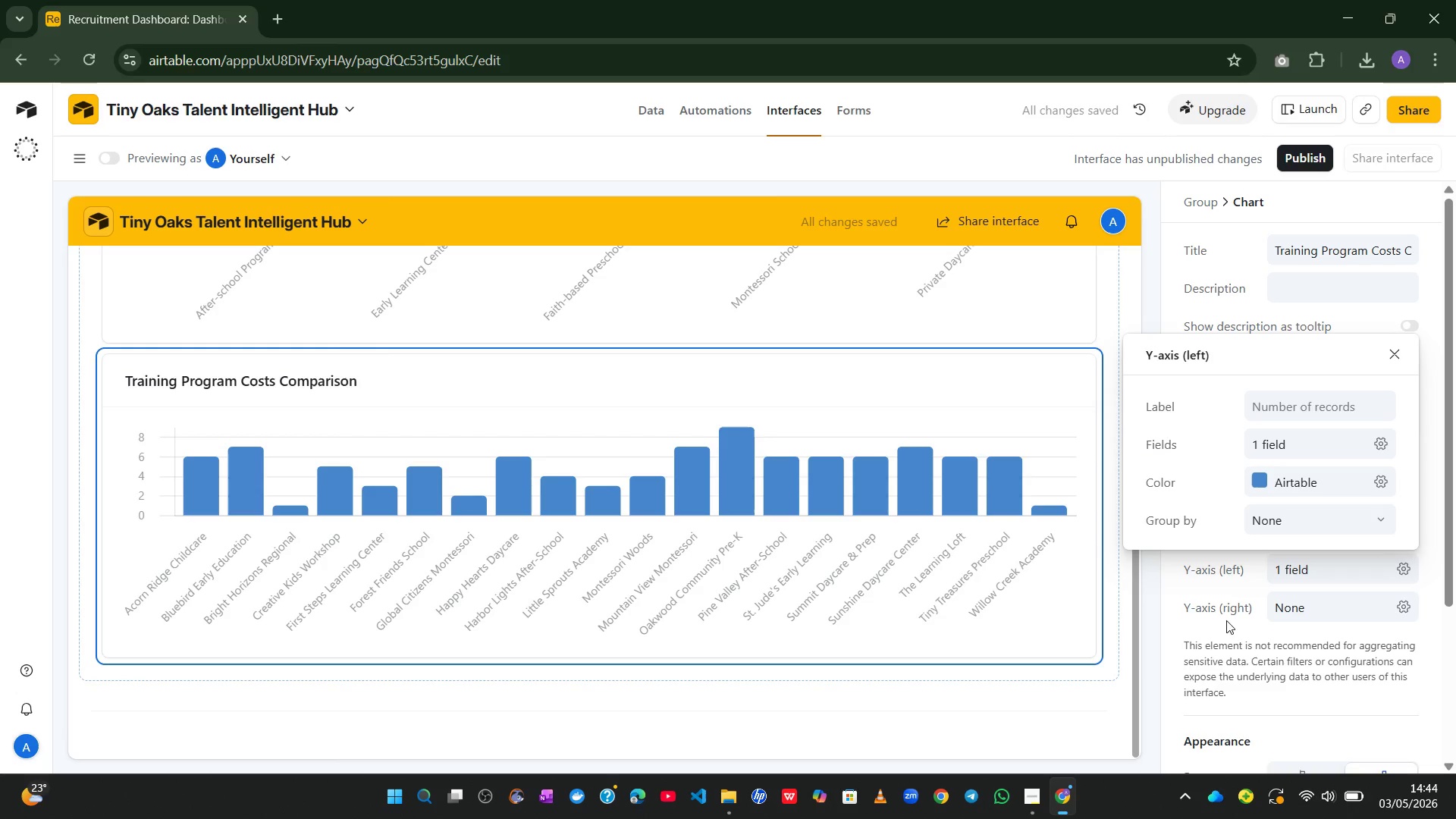 
left_click([1212, 613])
 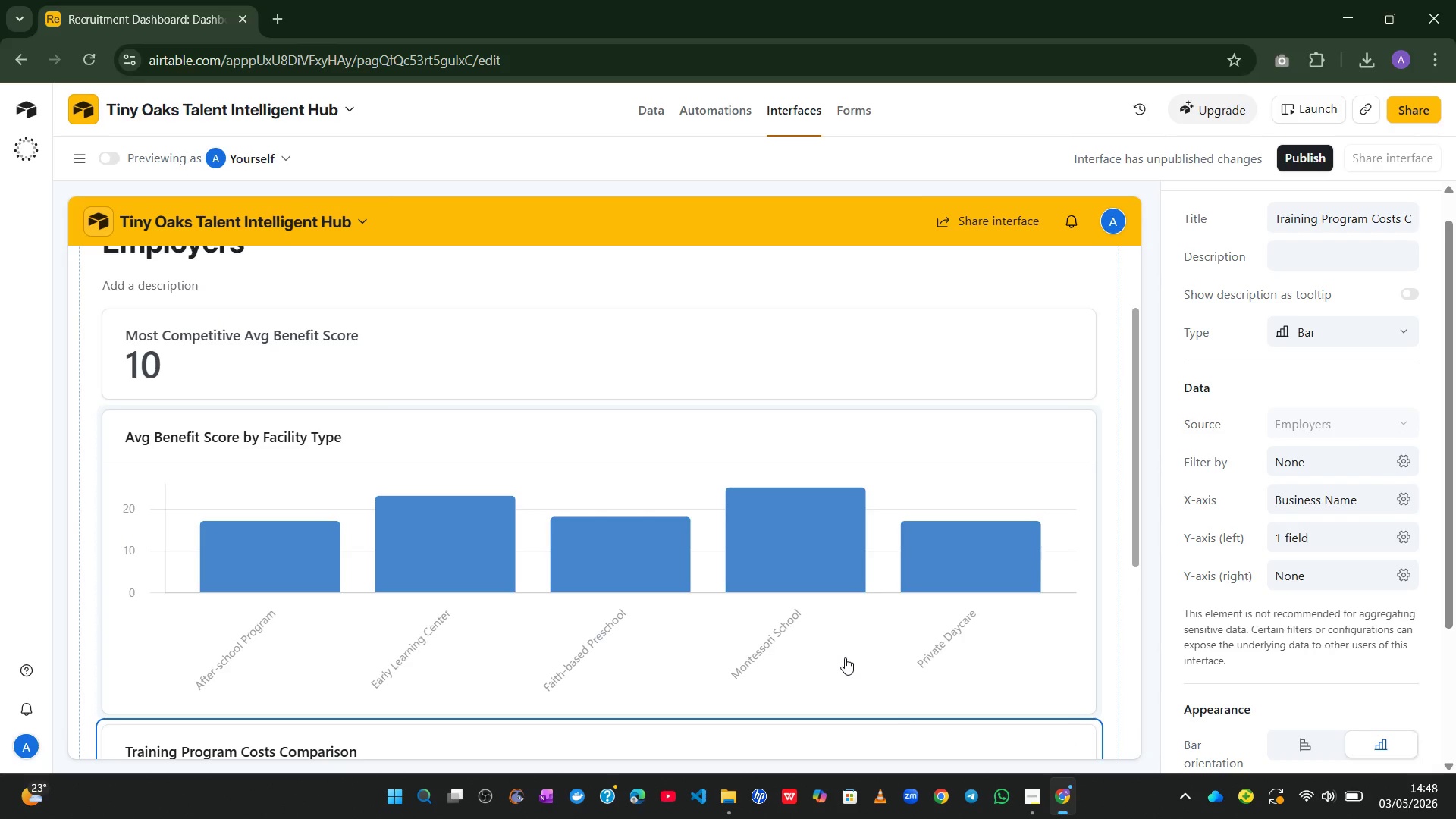 
wait(242.44)
 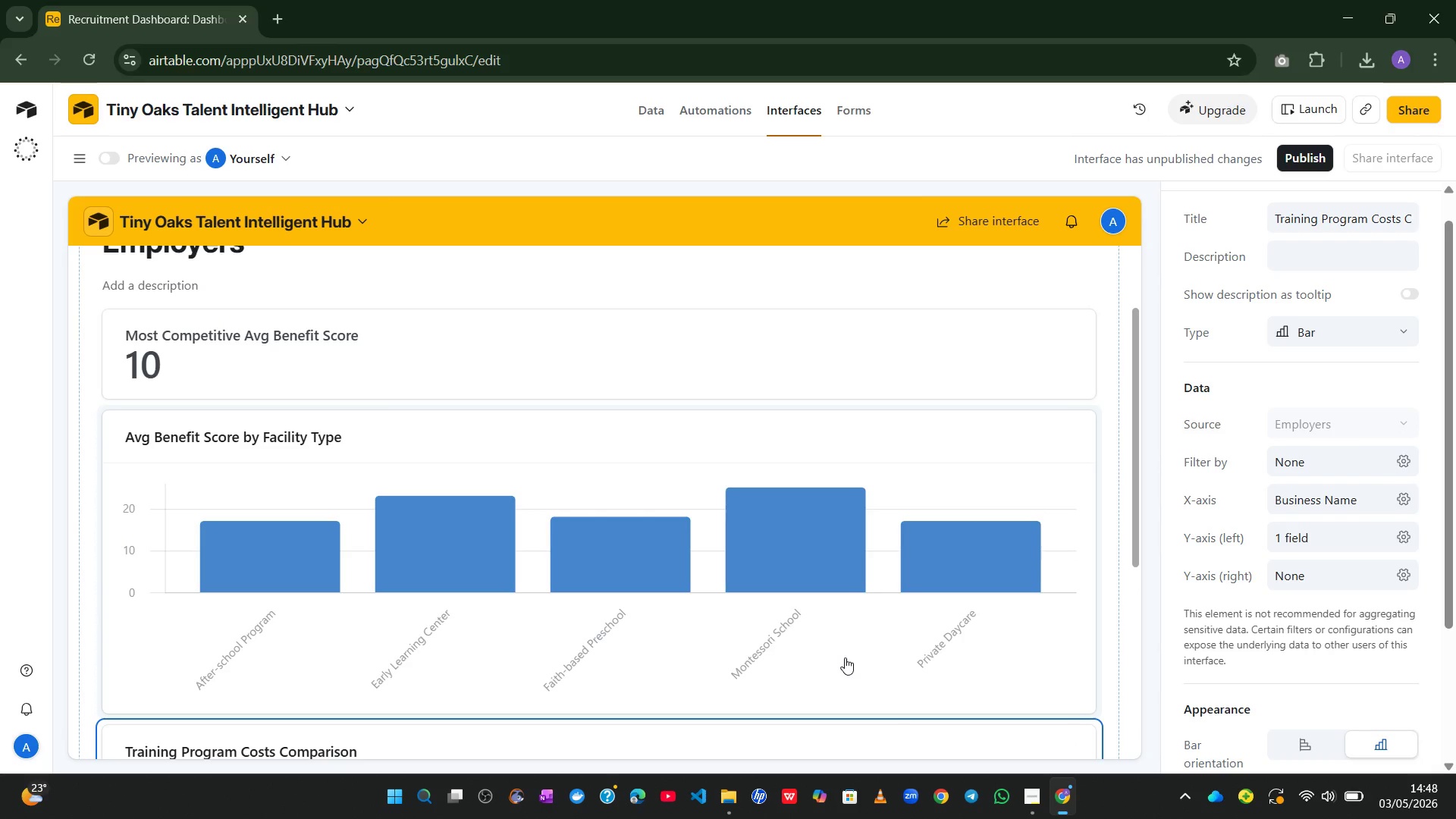 
double_click([1353, 215])
 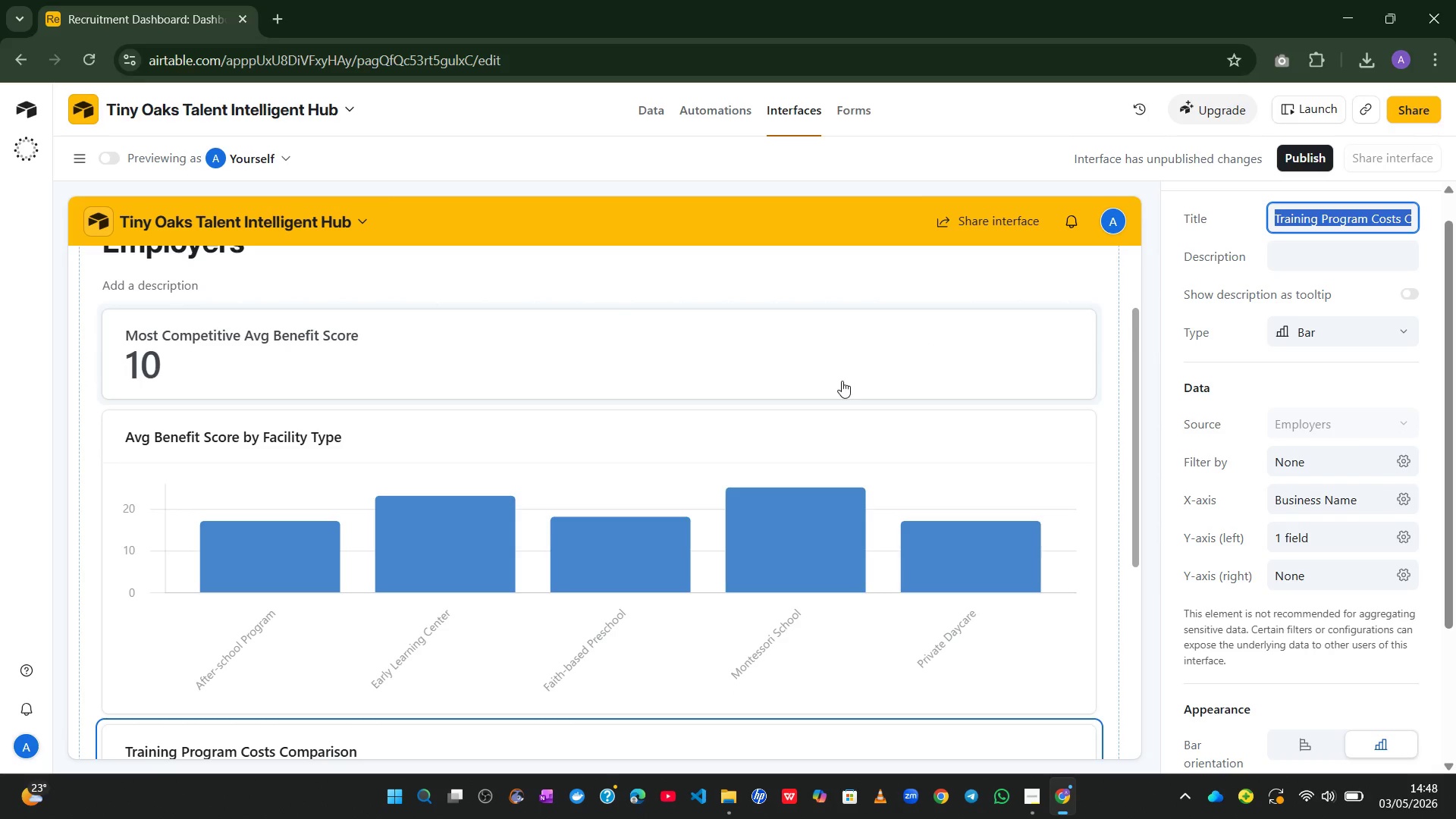 
left_click([842, 381])
 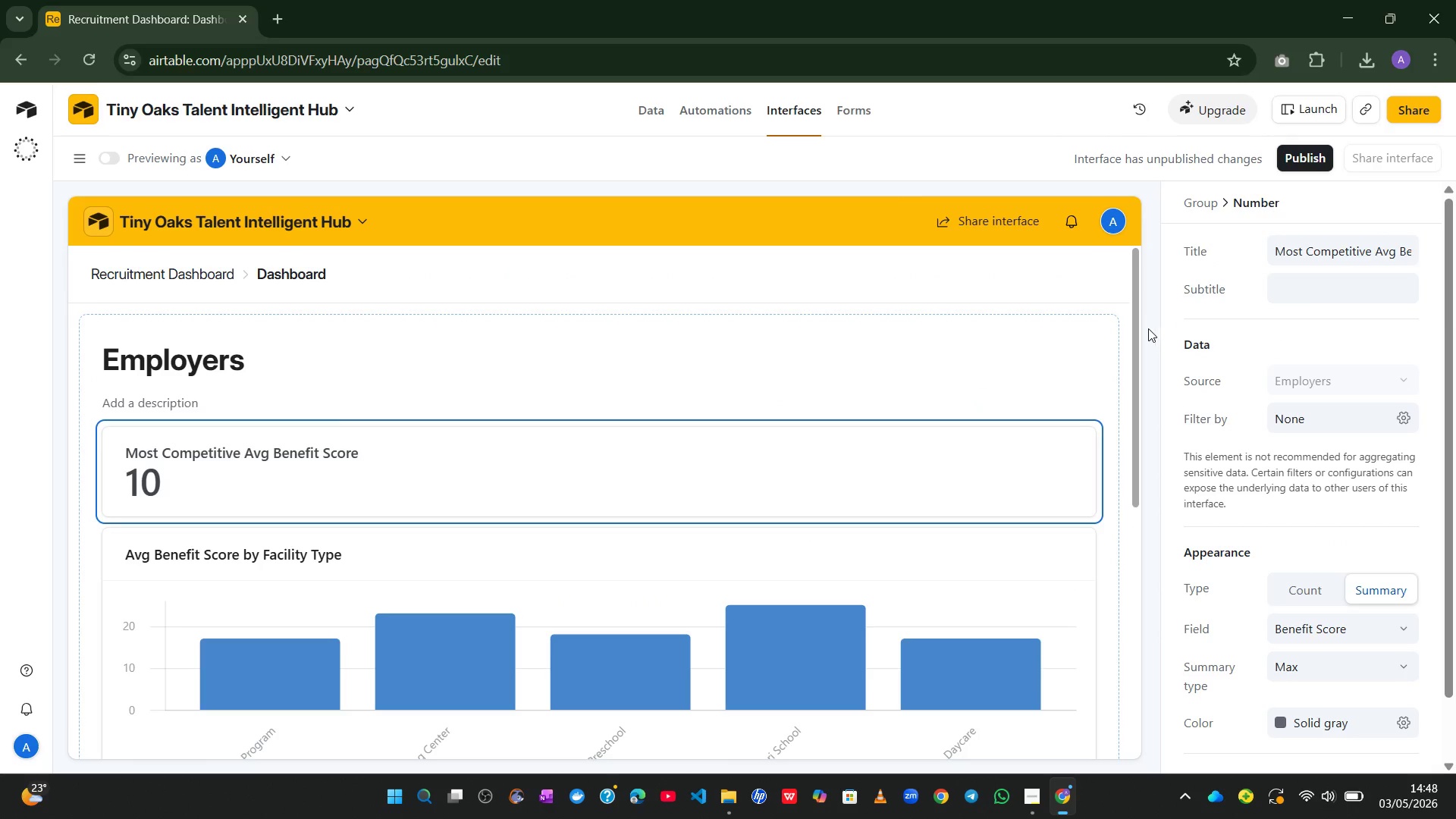 
wait(12.67)
 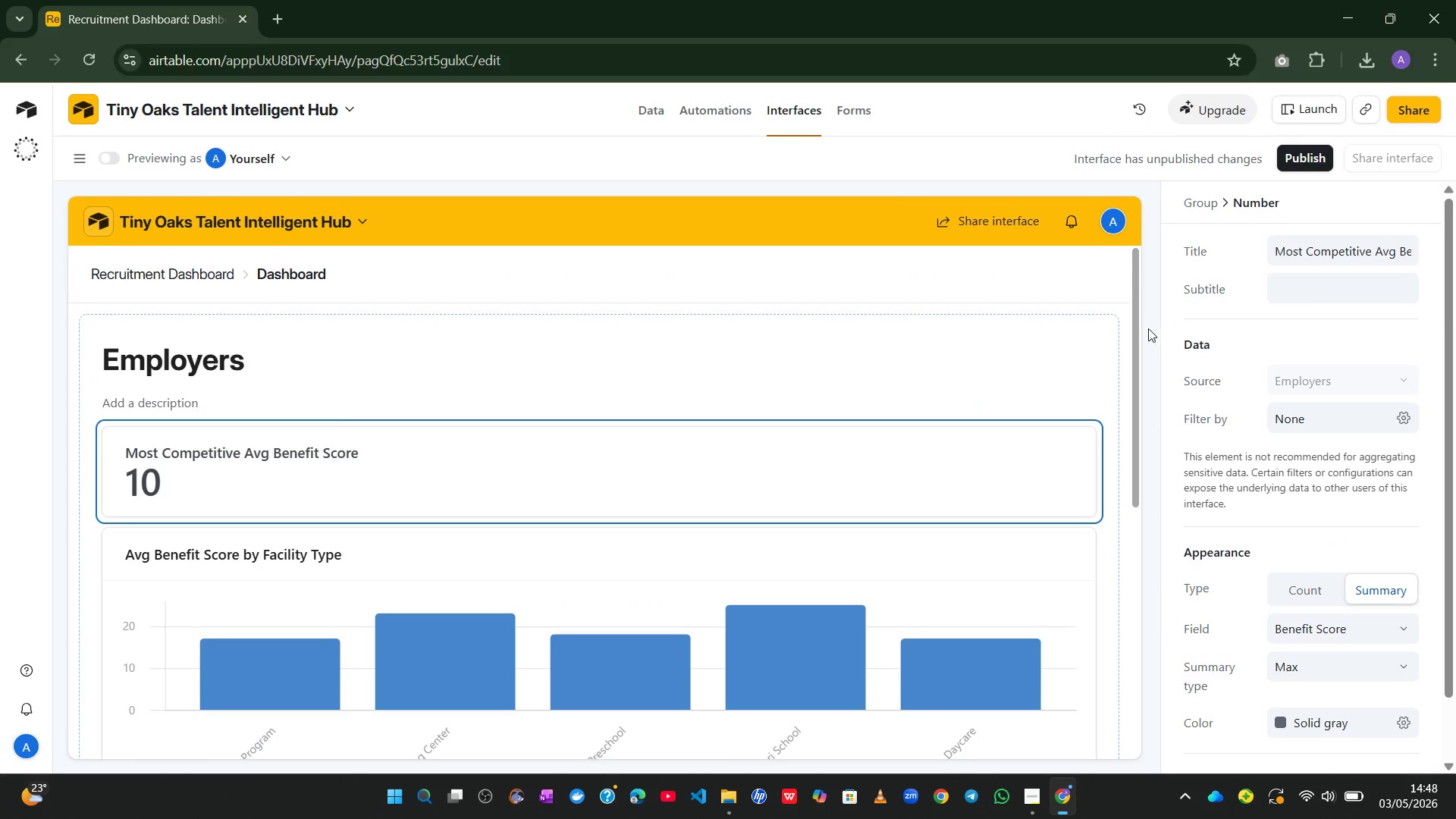 
double_click([1306, 258])
 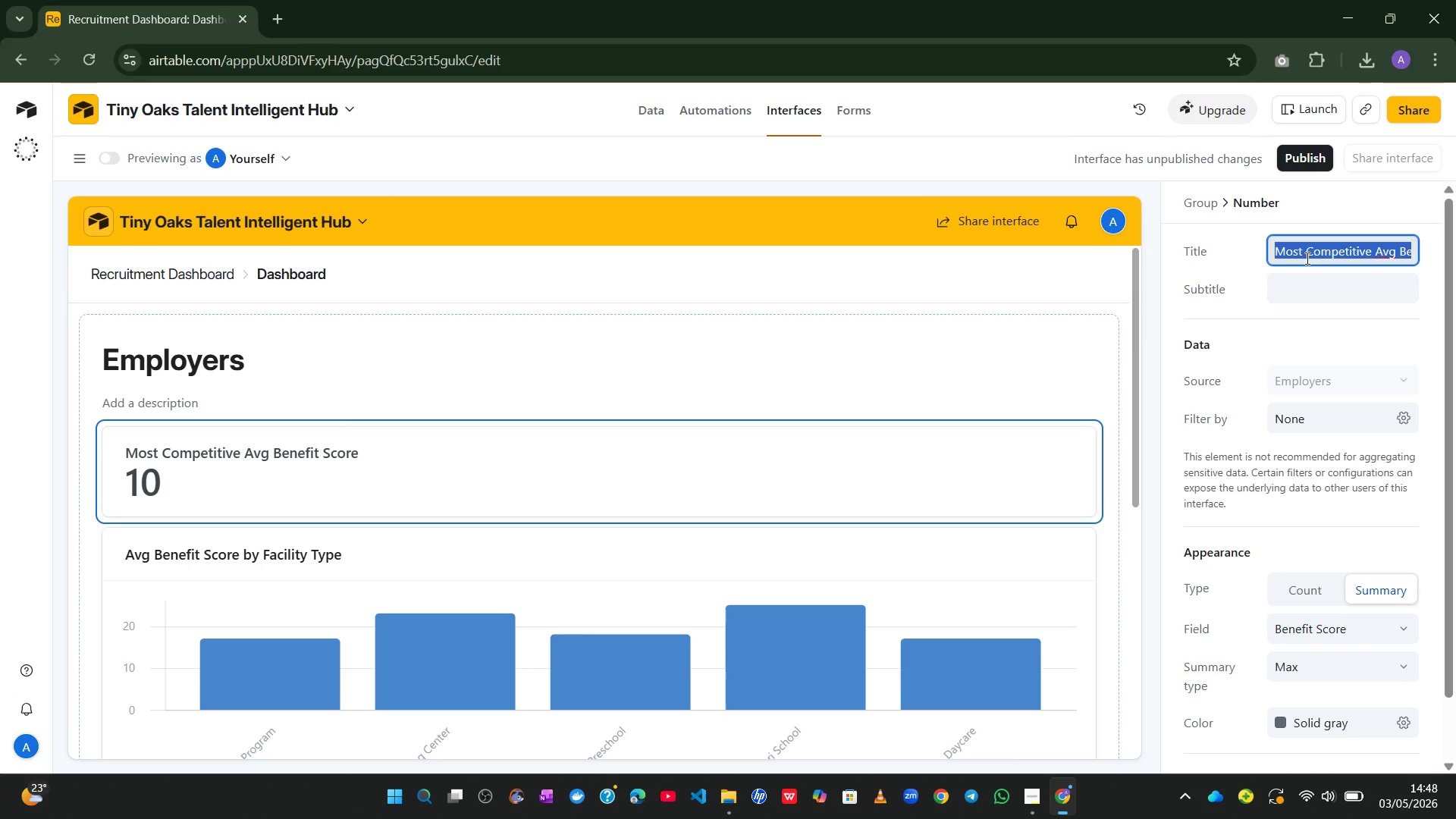 
hold_key(key=ShiftLeft, duration=0.67)
 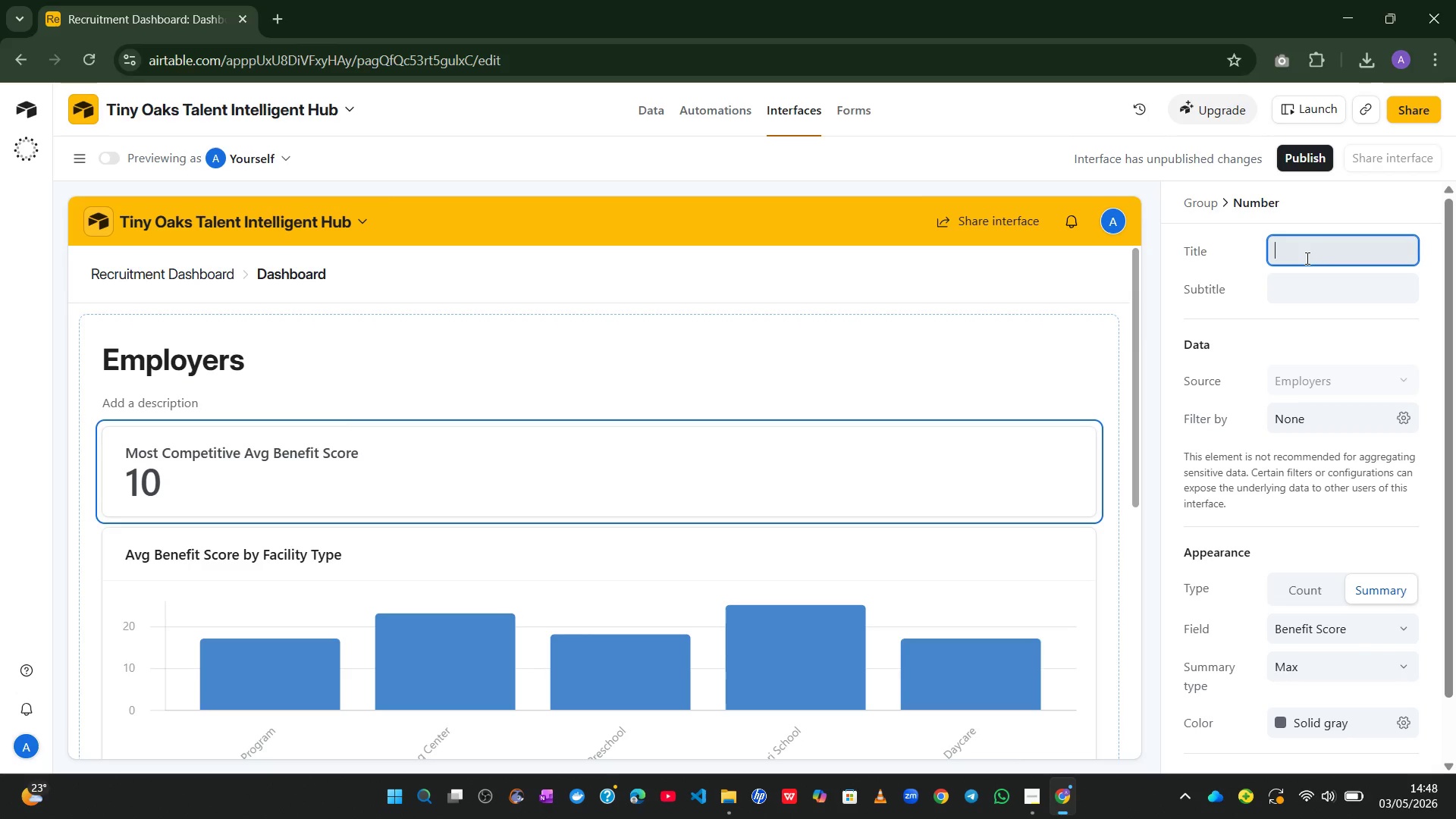 
key(Backspace)
type(Total )
 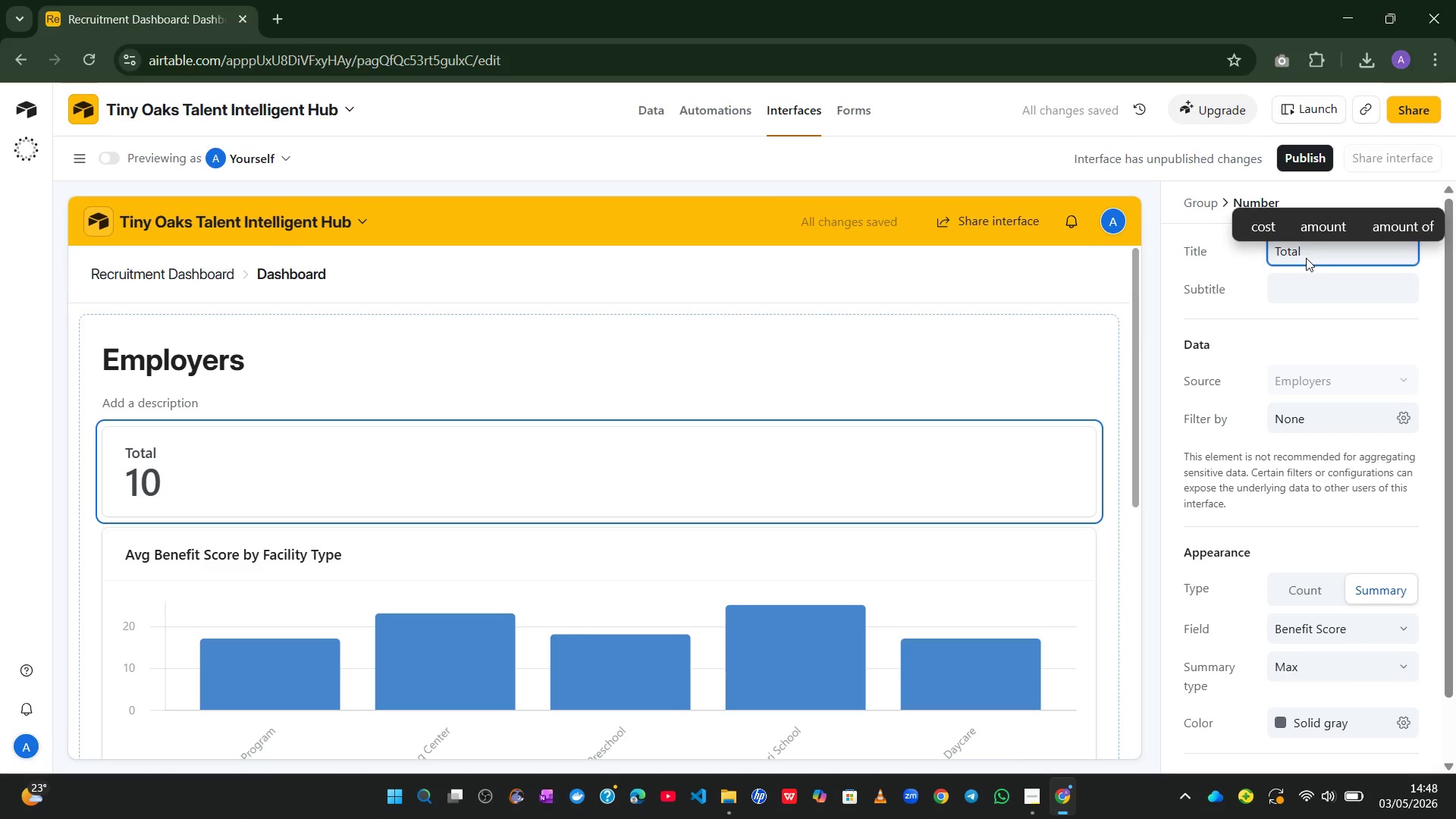 
hold_key(key=CapsLock, duration=0.55)
 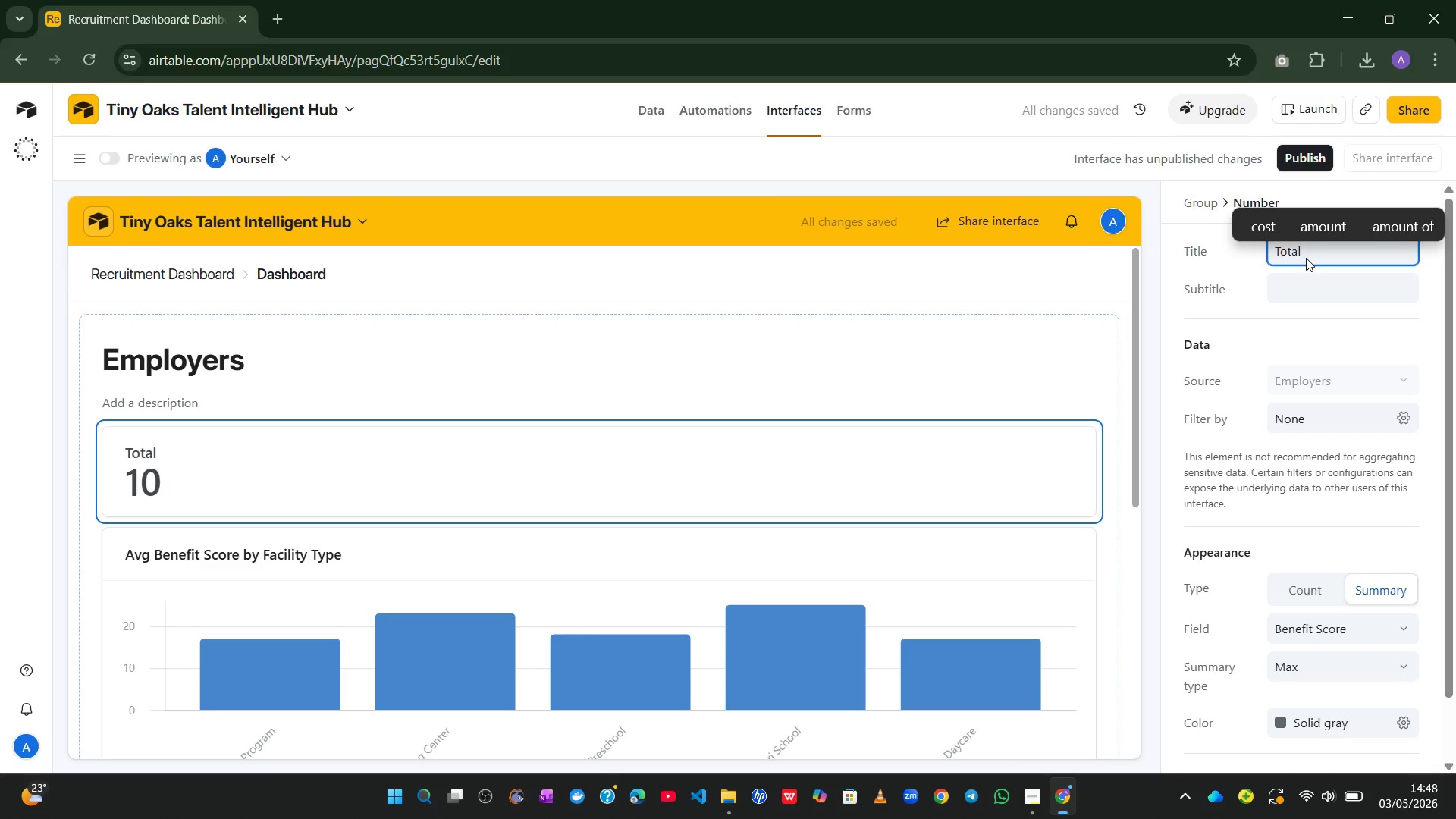 
type(Comp)
 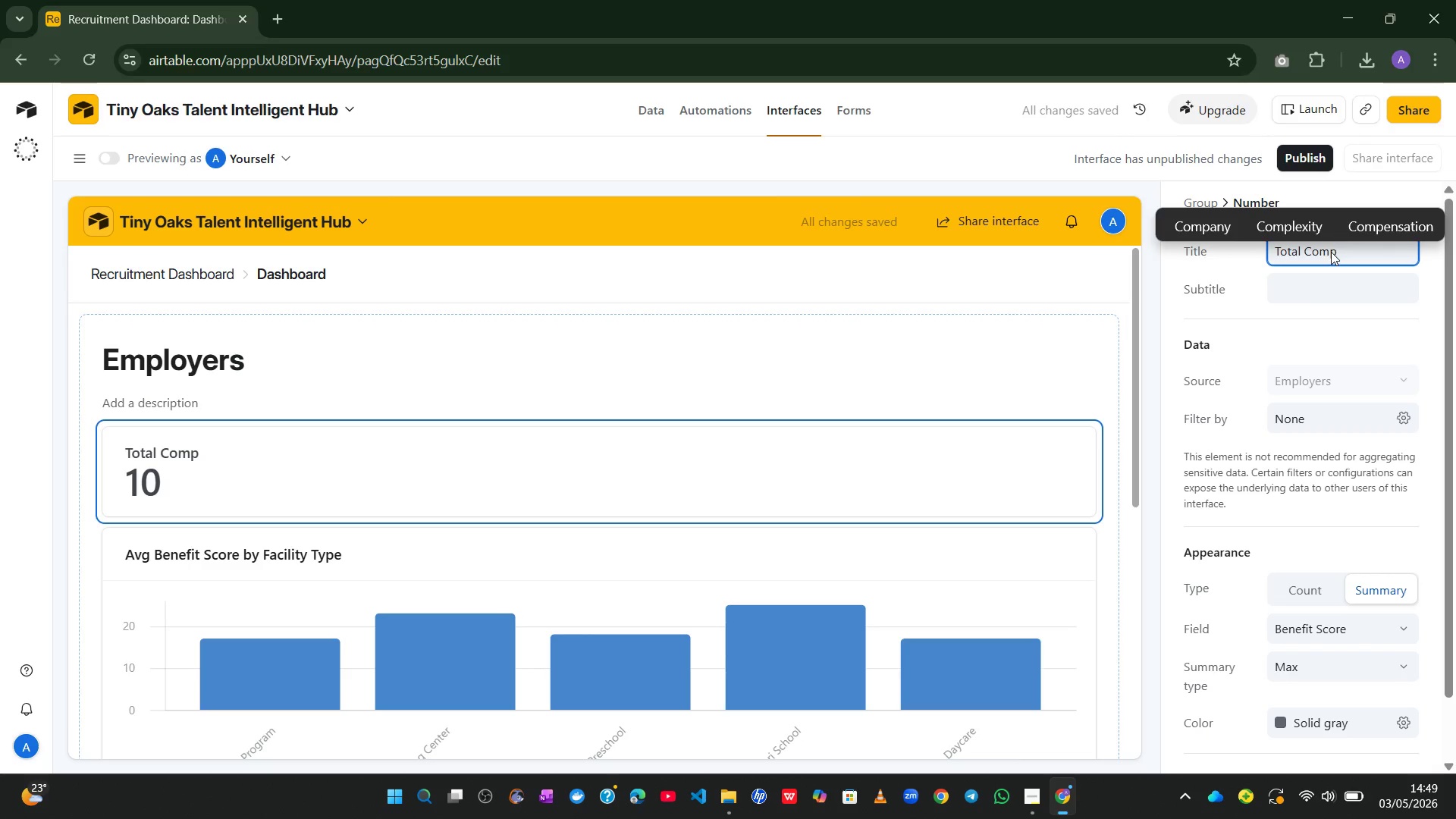 
key(E)
 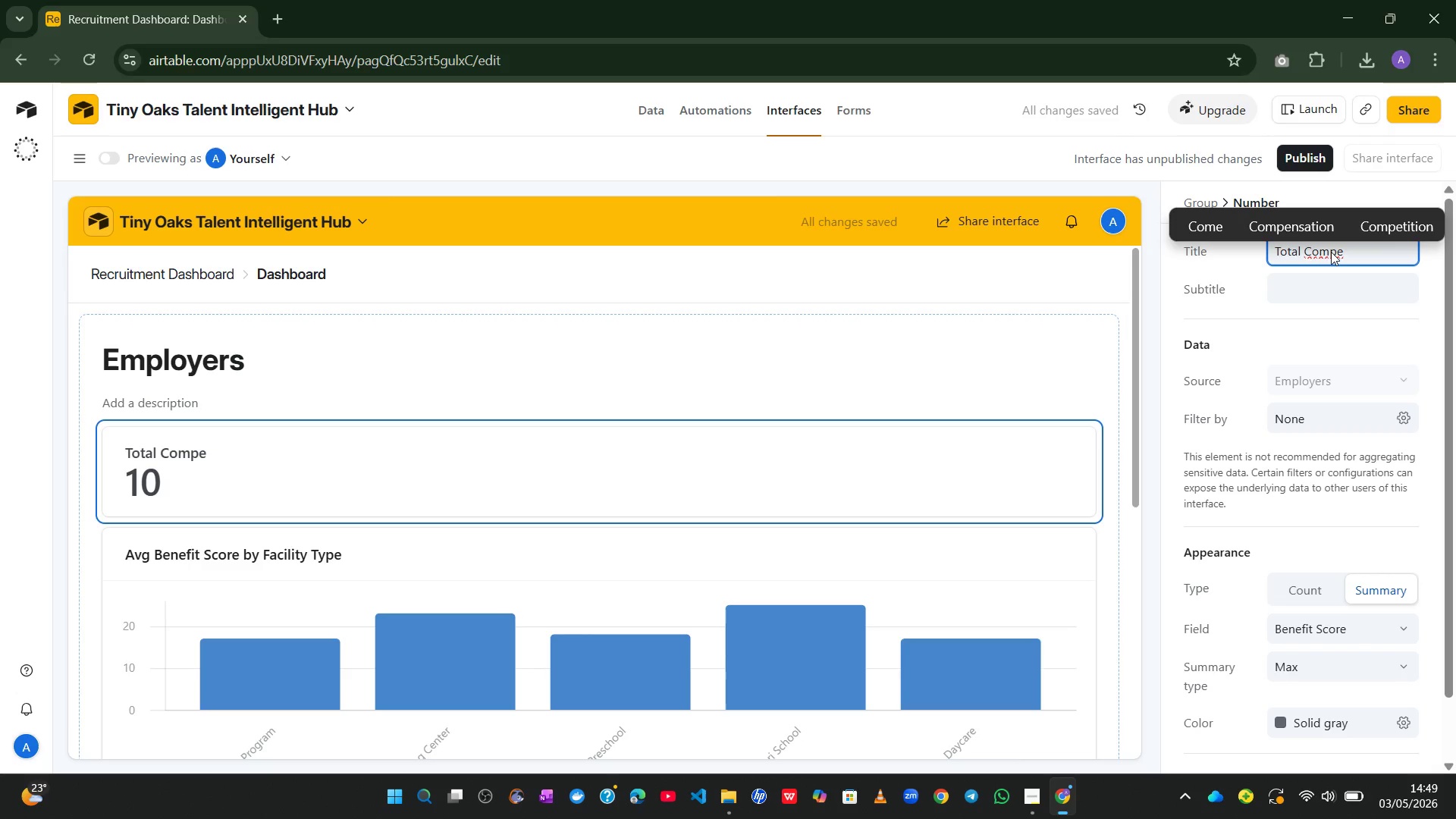 
type(titors Tracked)
 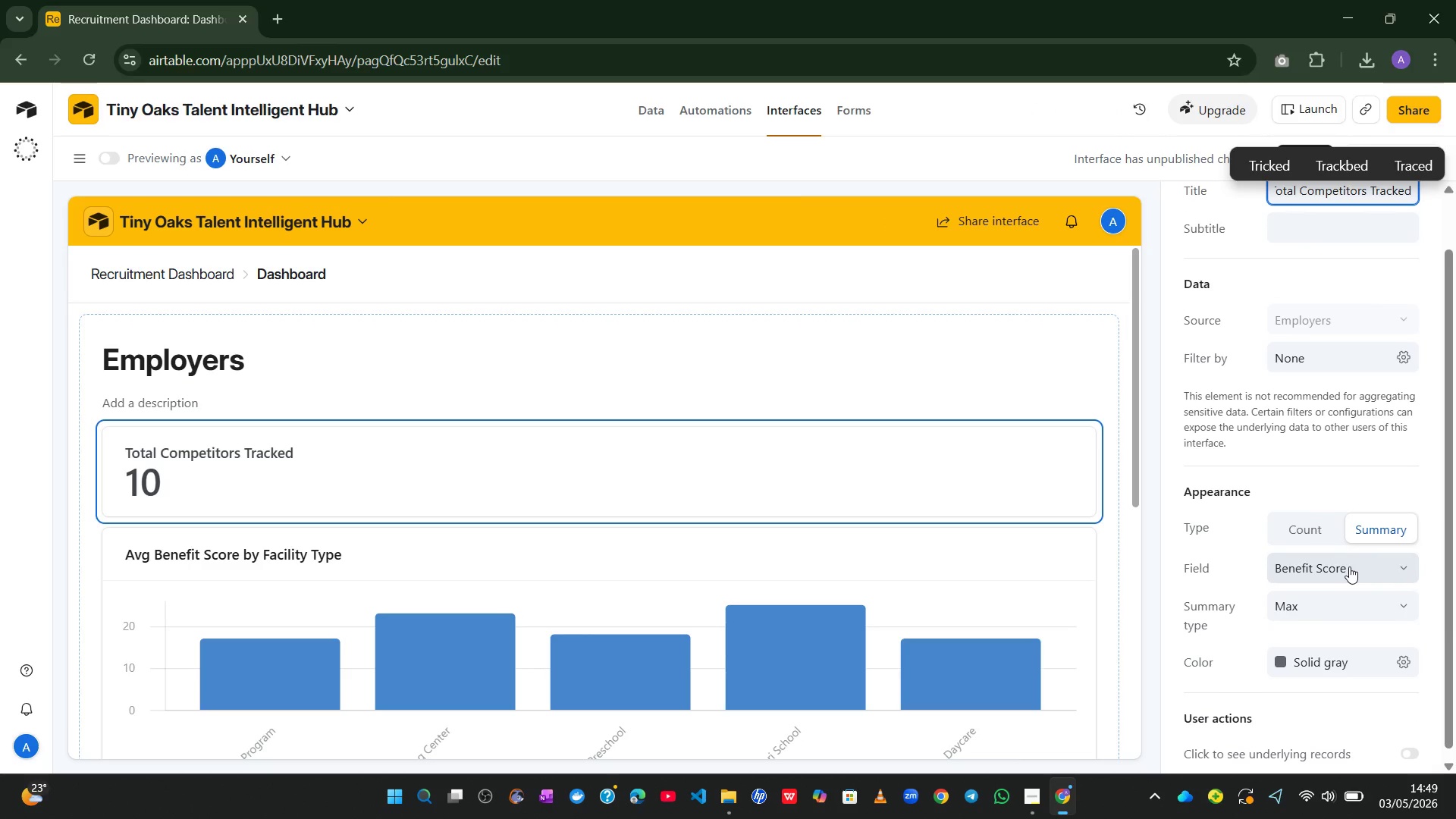 
wait(15.36)
 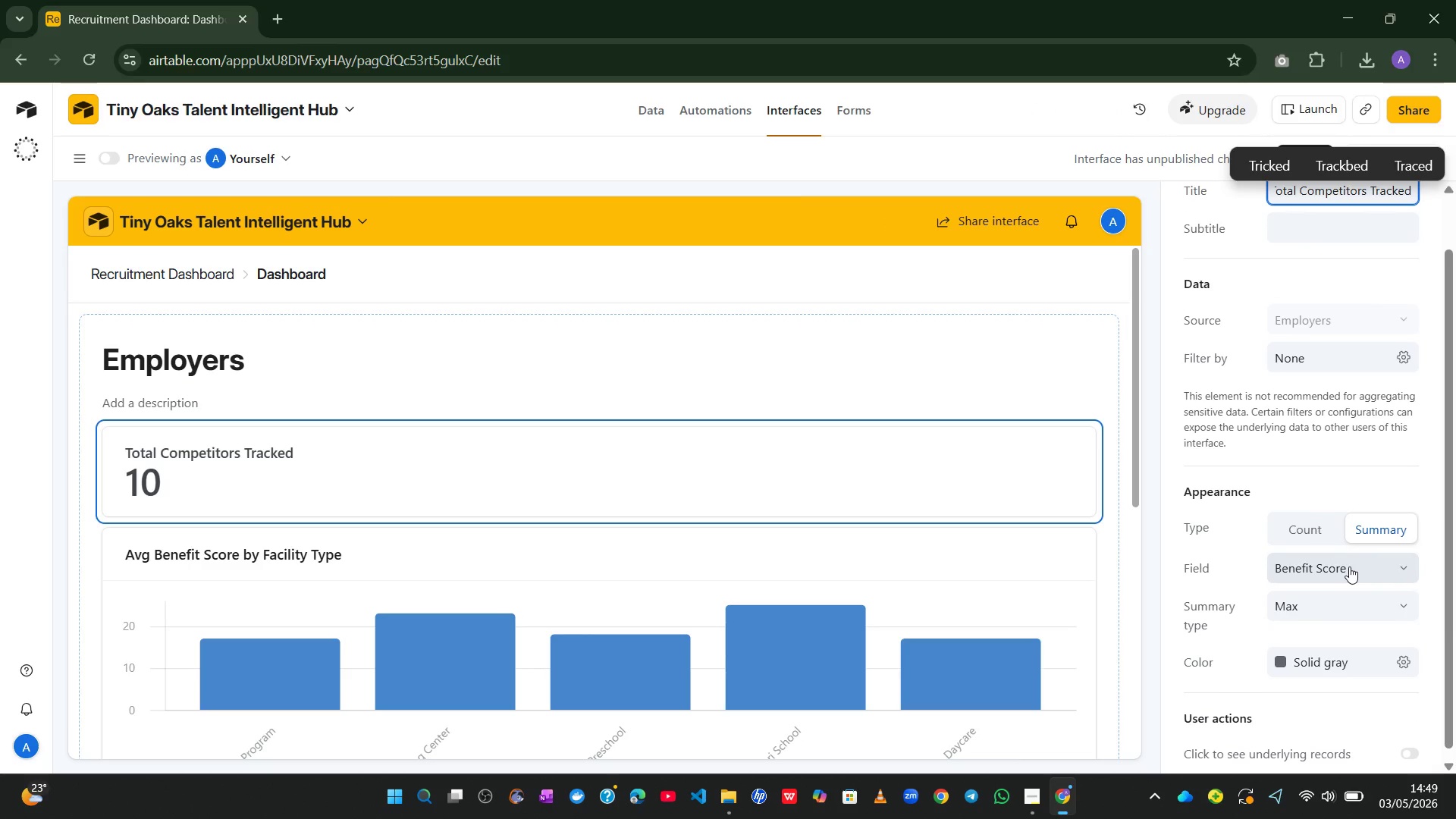 
left_click([1350, 618])
 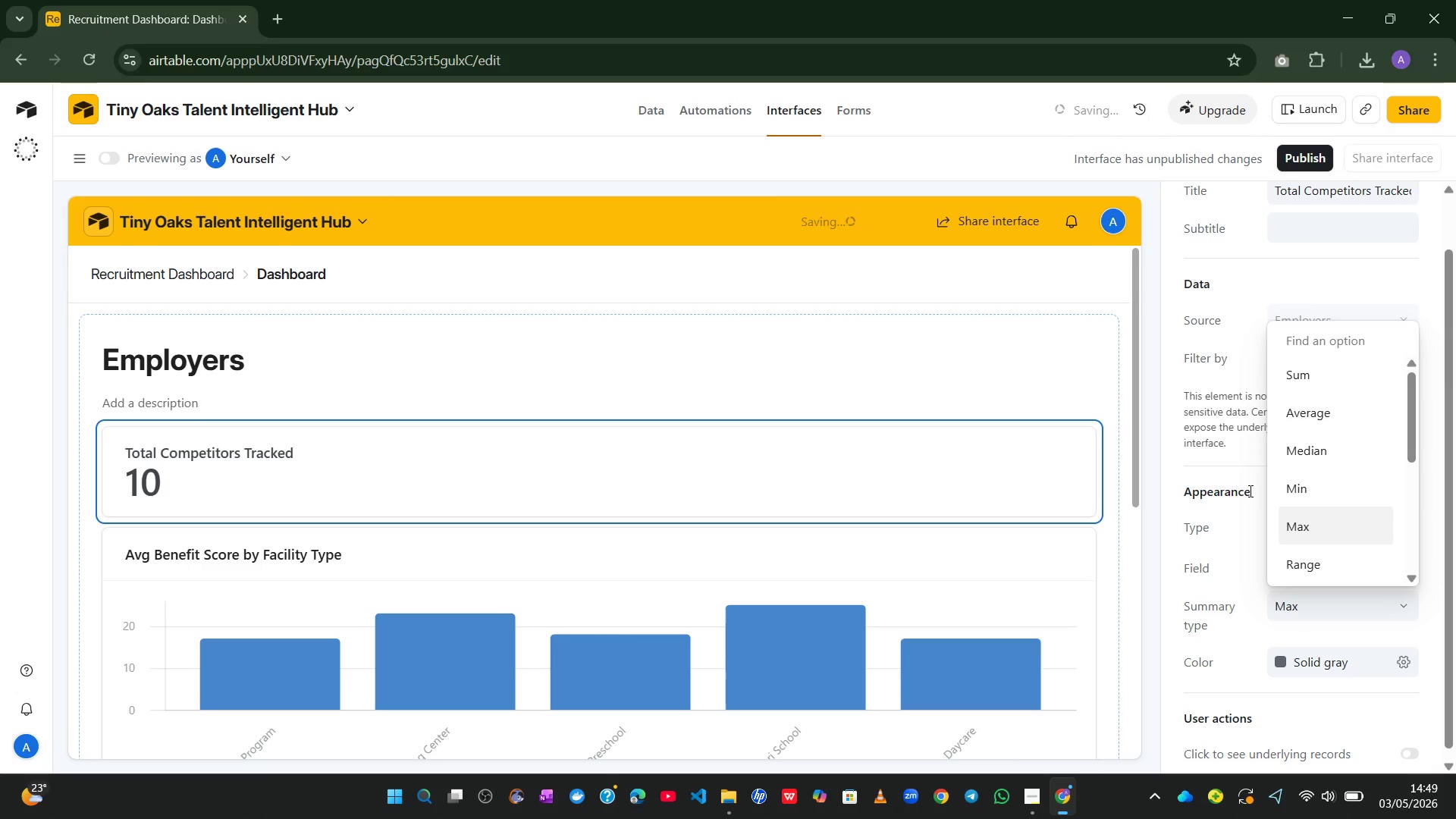 
left_click([1244, 476])
 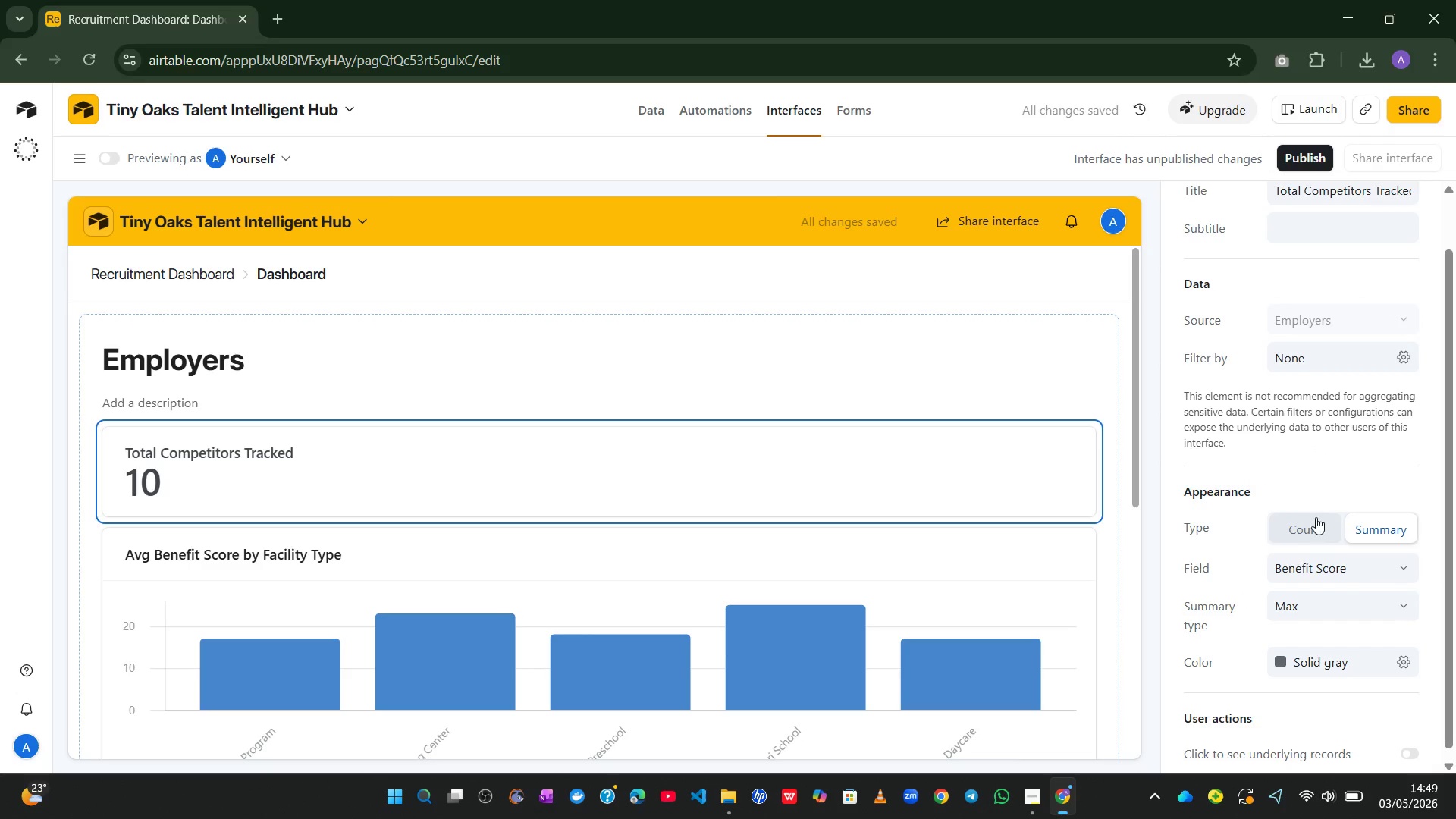 
left_click([1305, 524])
 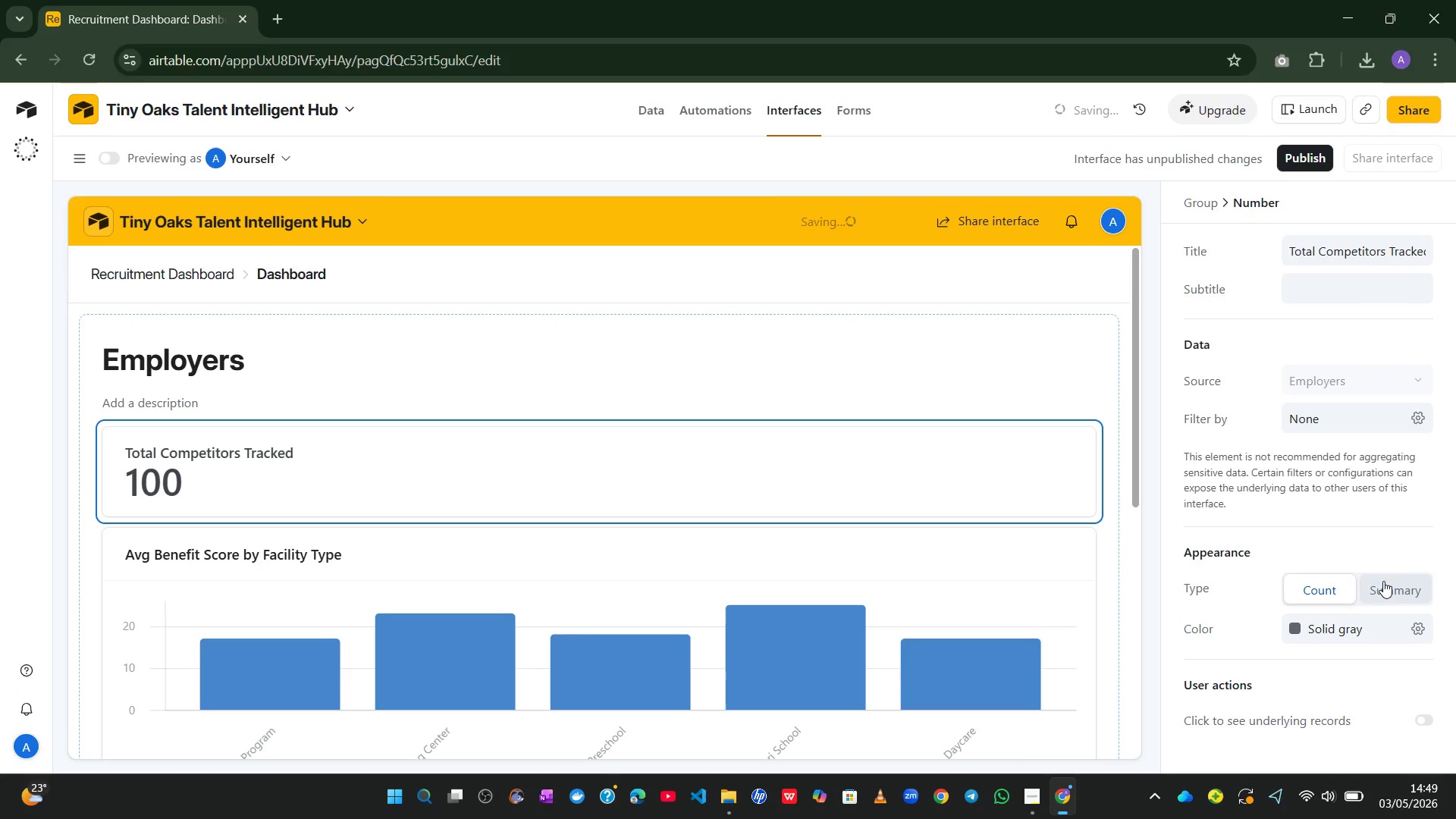 
left_click([1383, 582])
 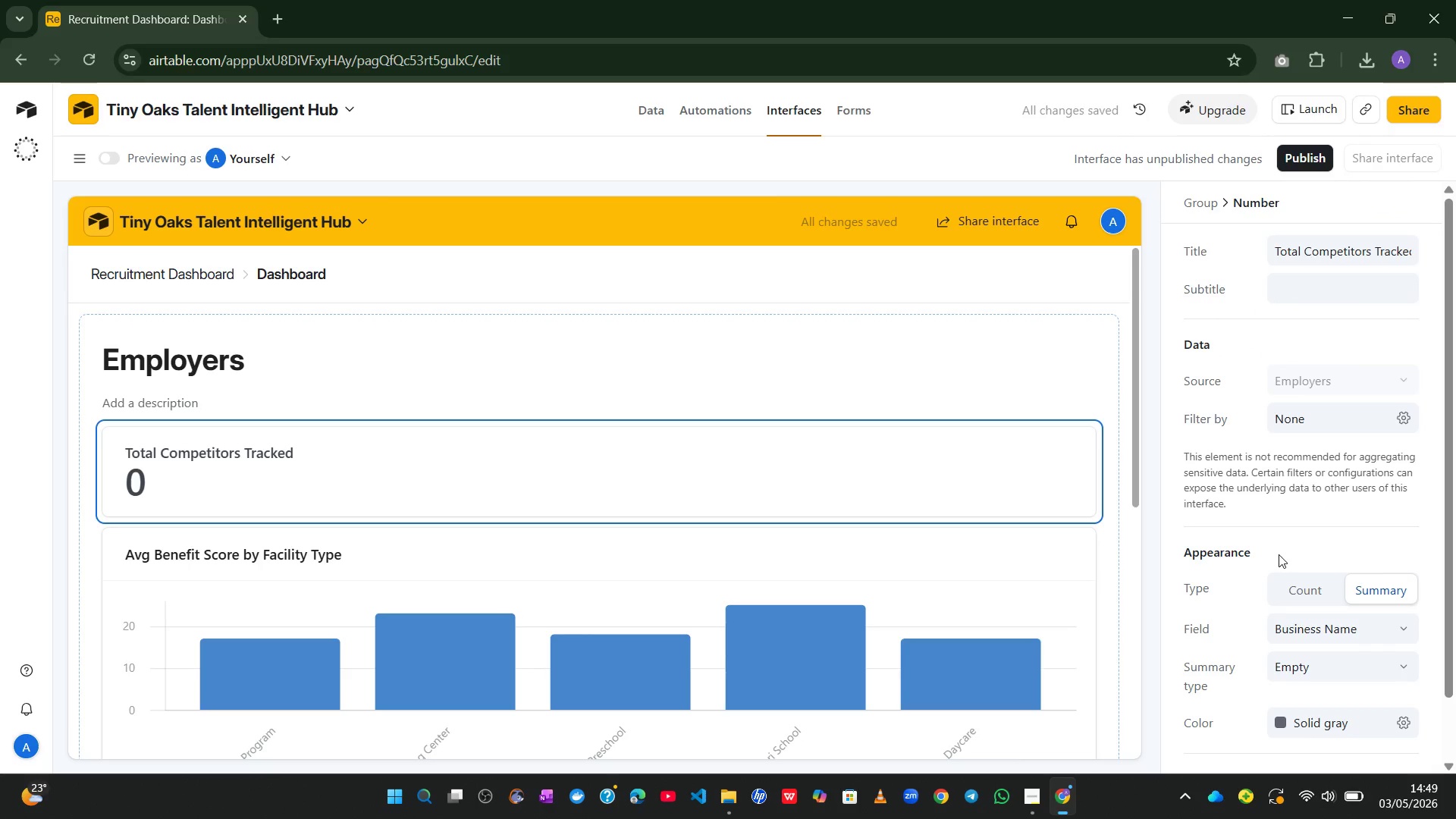 
left_click([1340, 667])
 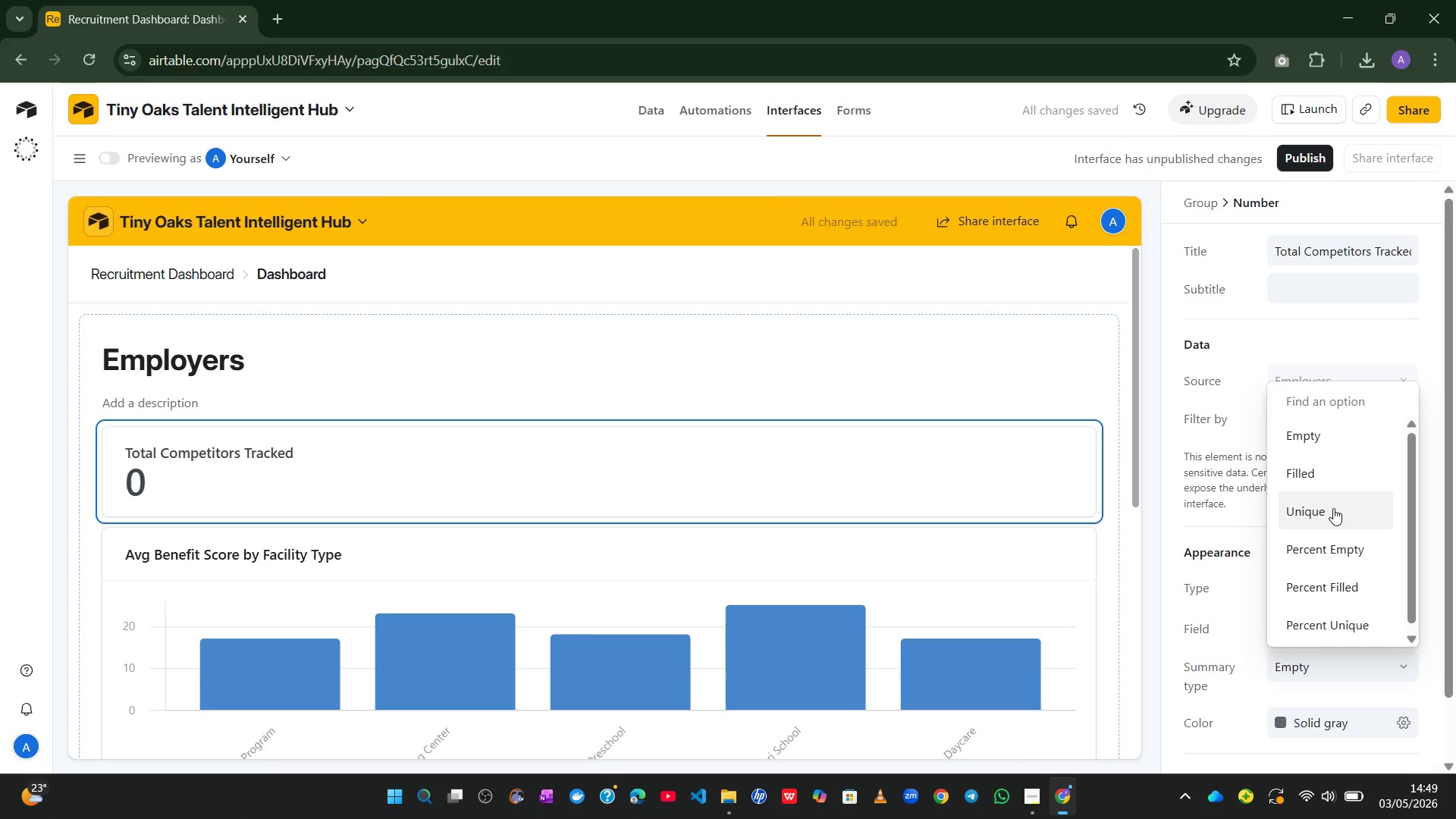 
left_click([1241, 607])
 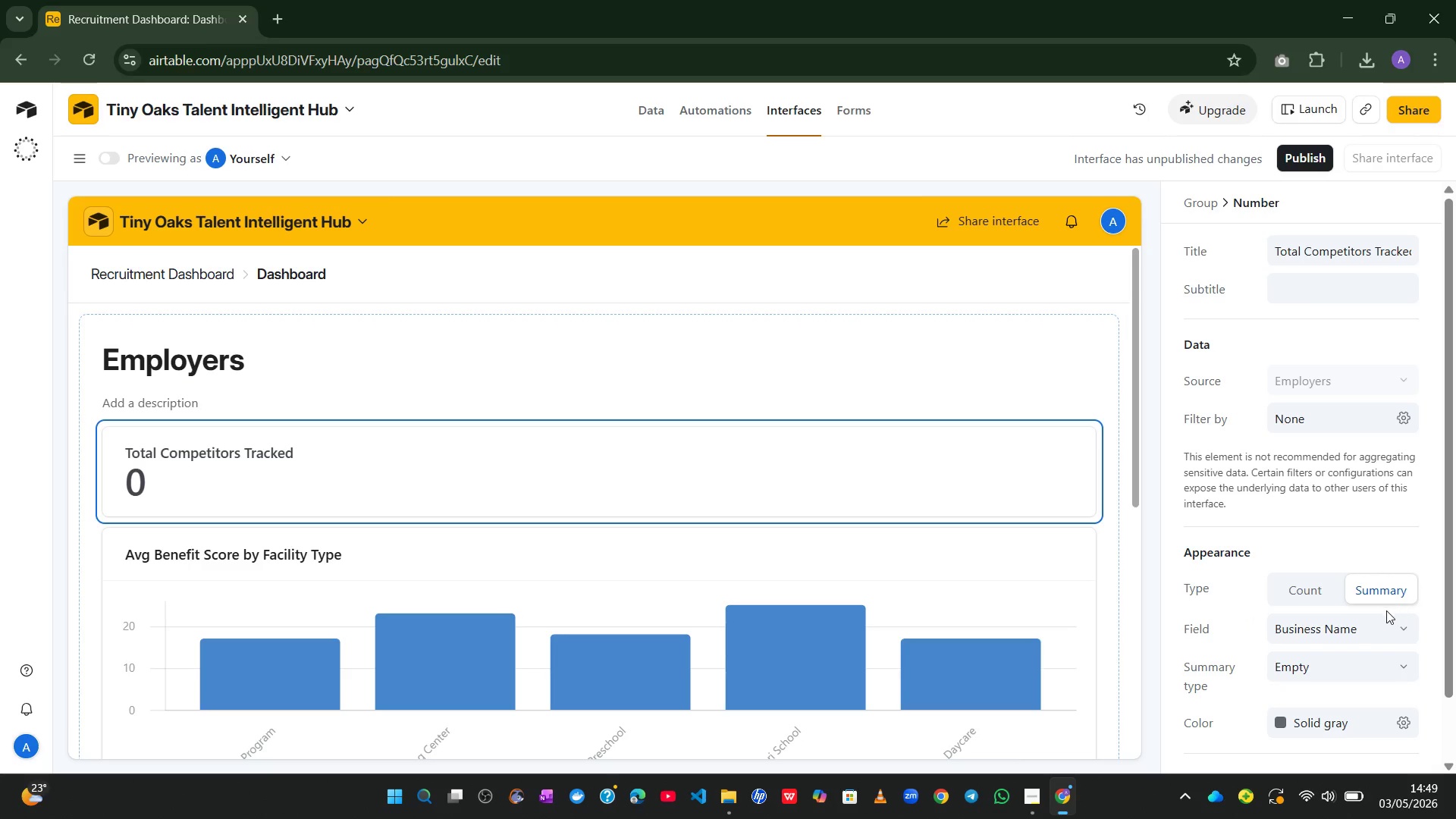 
left_click([1385, 615])
 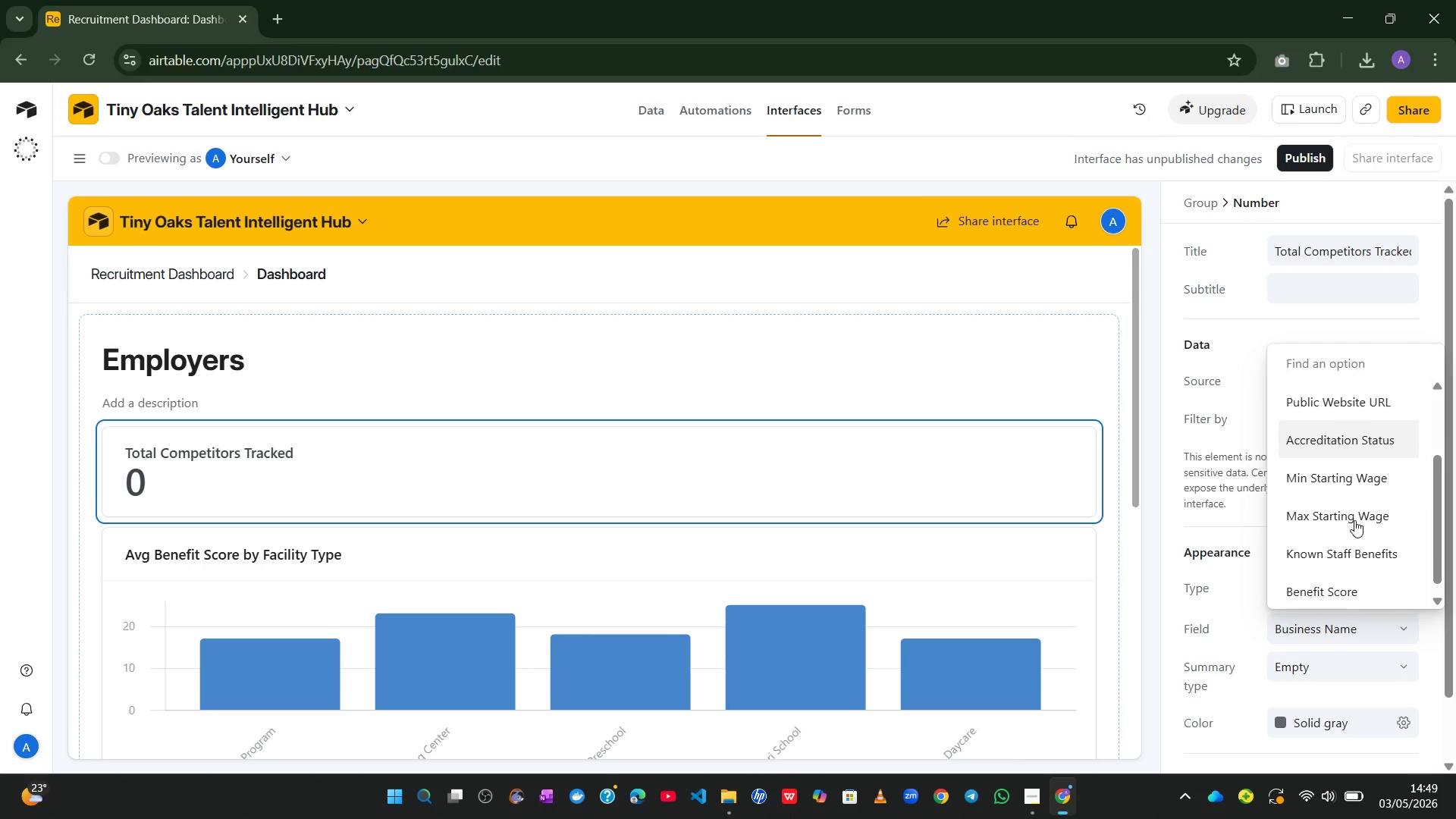 
left_click([1333, 576])
 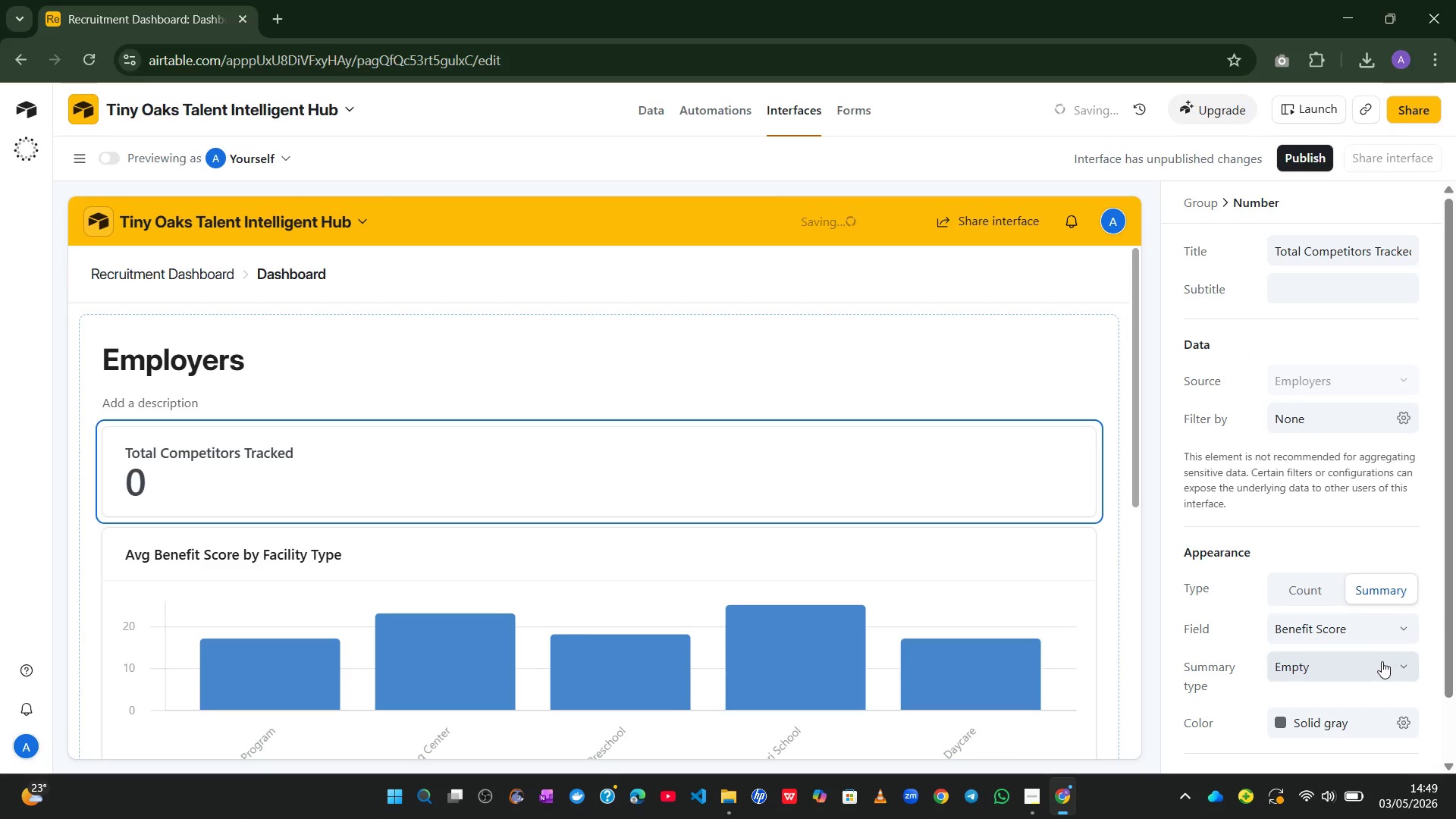 
left_click([1372, 661])
 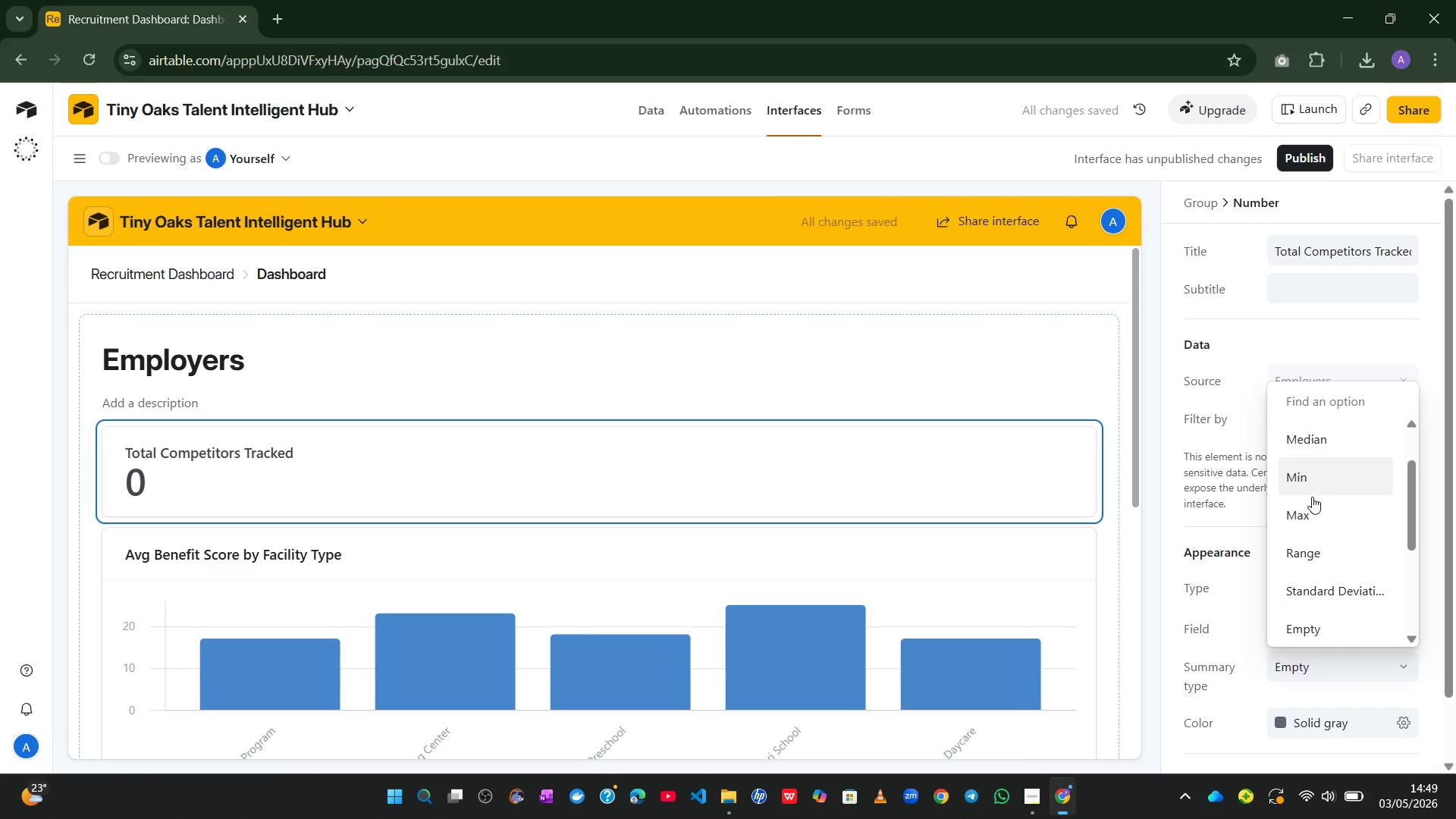 
left_click([1311, 515])
 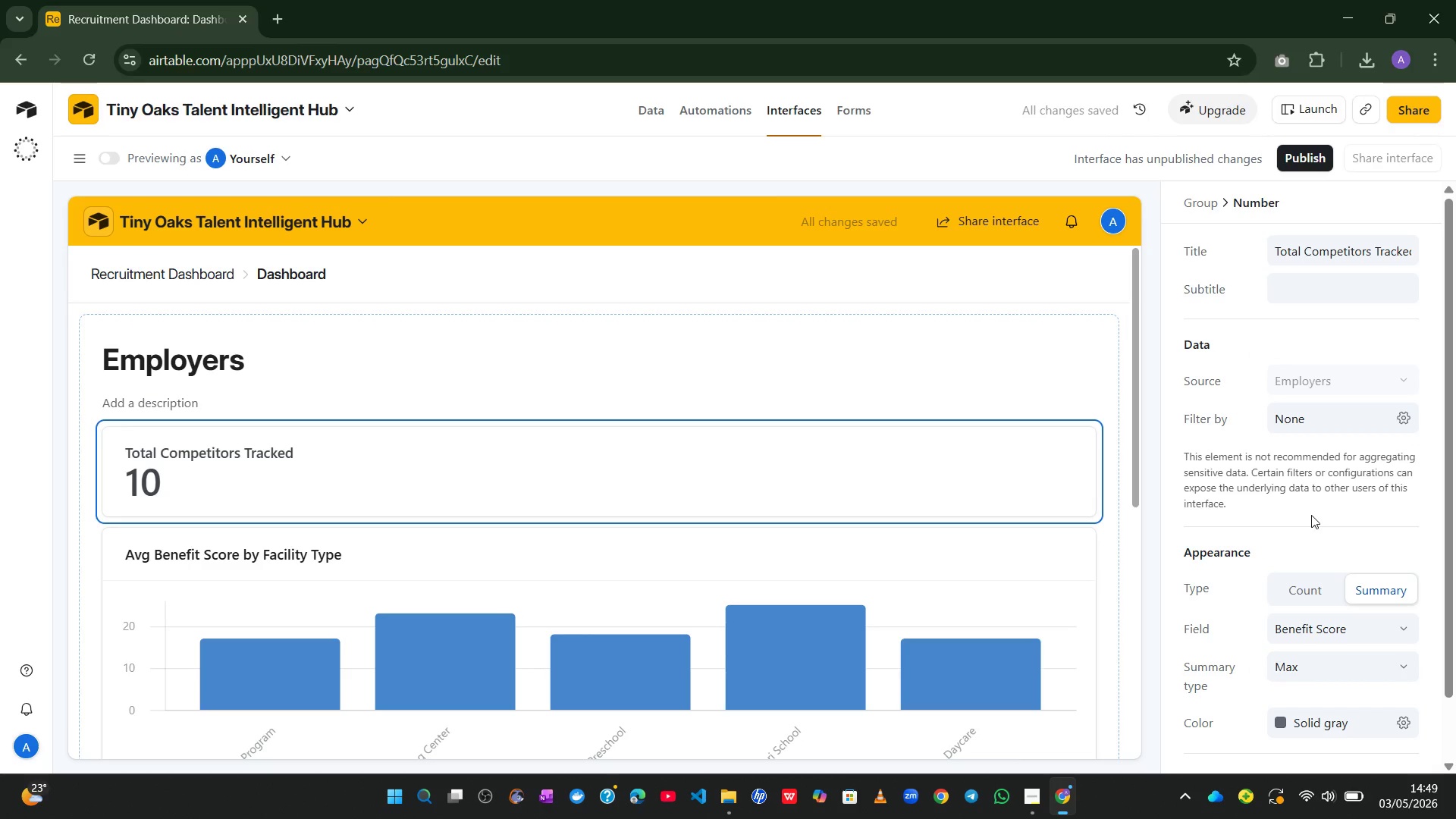 
mouse_move([1279, 640])
 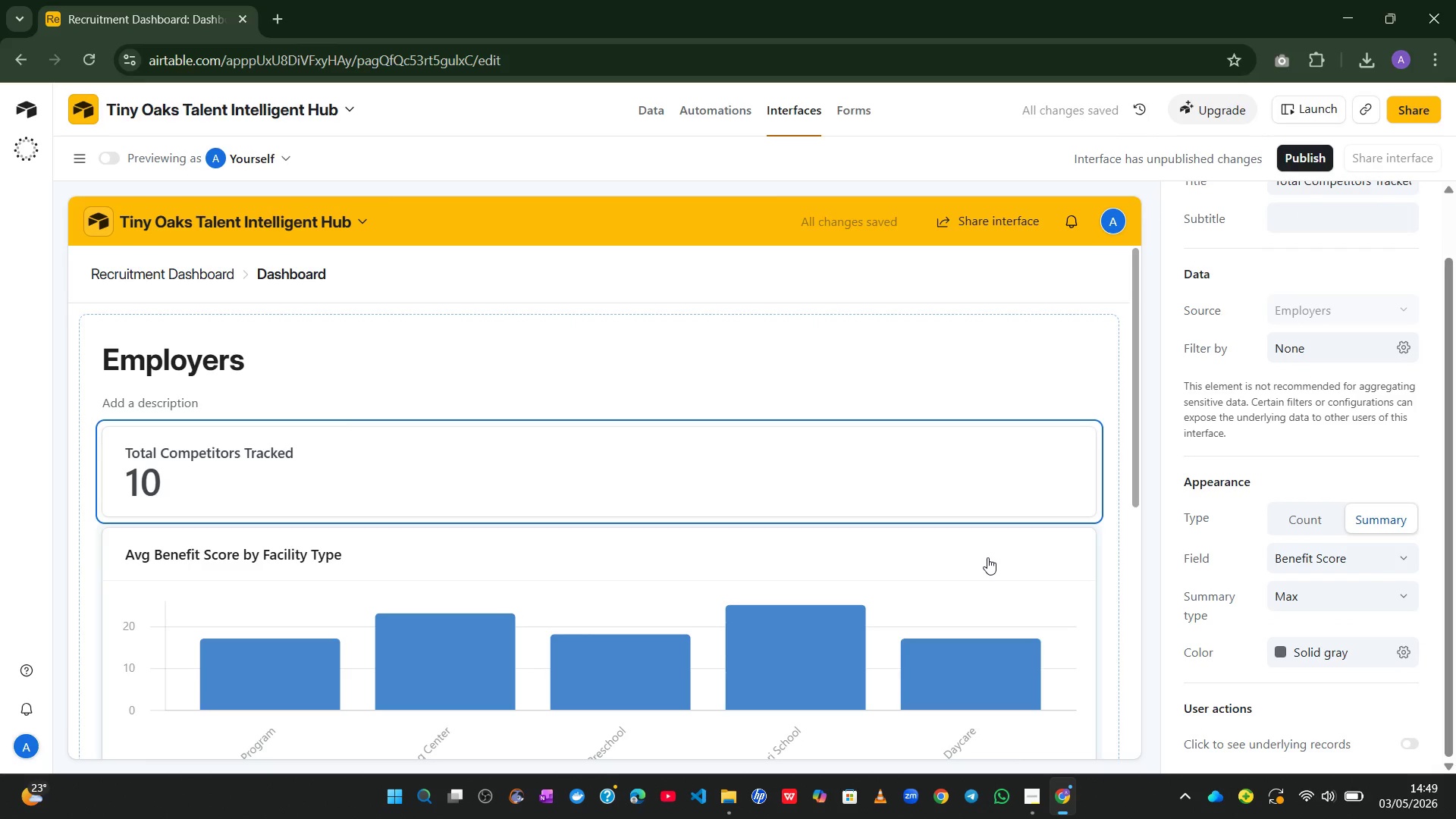 
left_click([987, 557])
 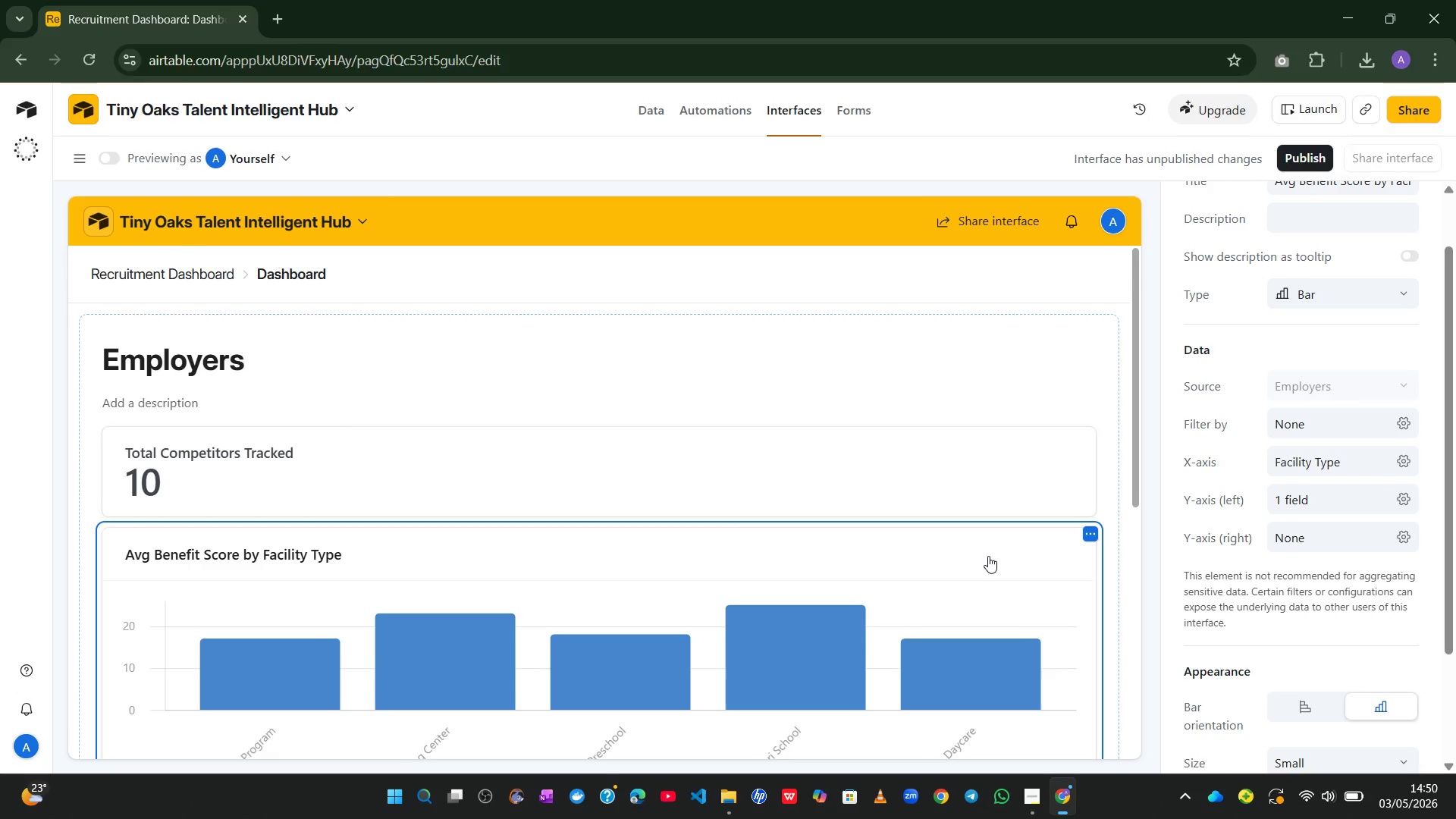 
wait(17.81)
 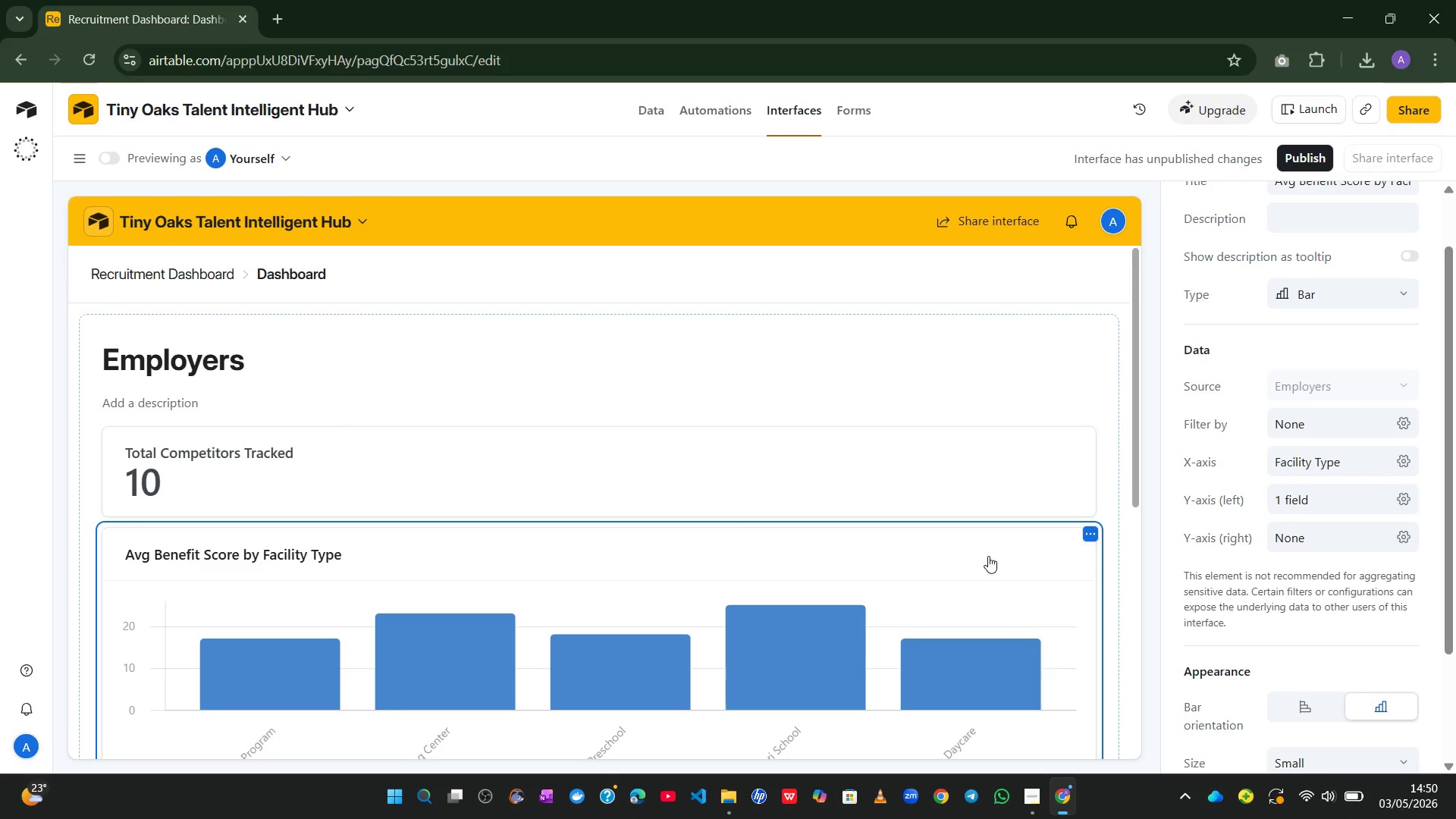 
left_click([1395, 500])
 